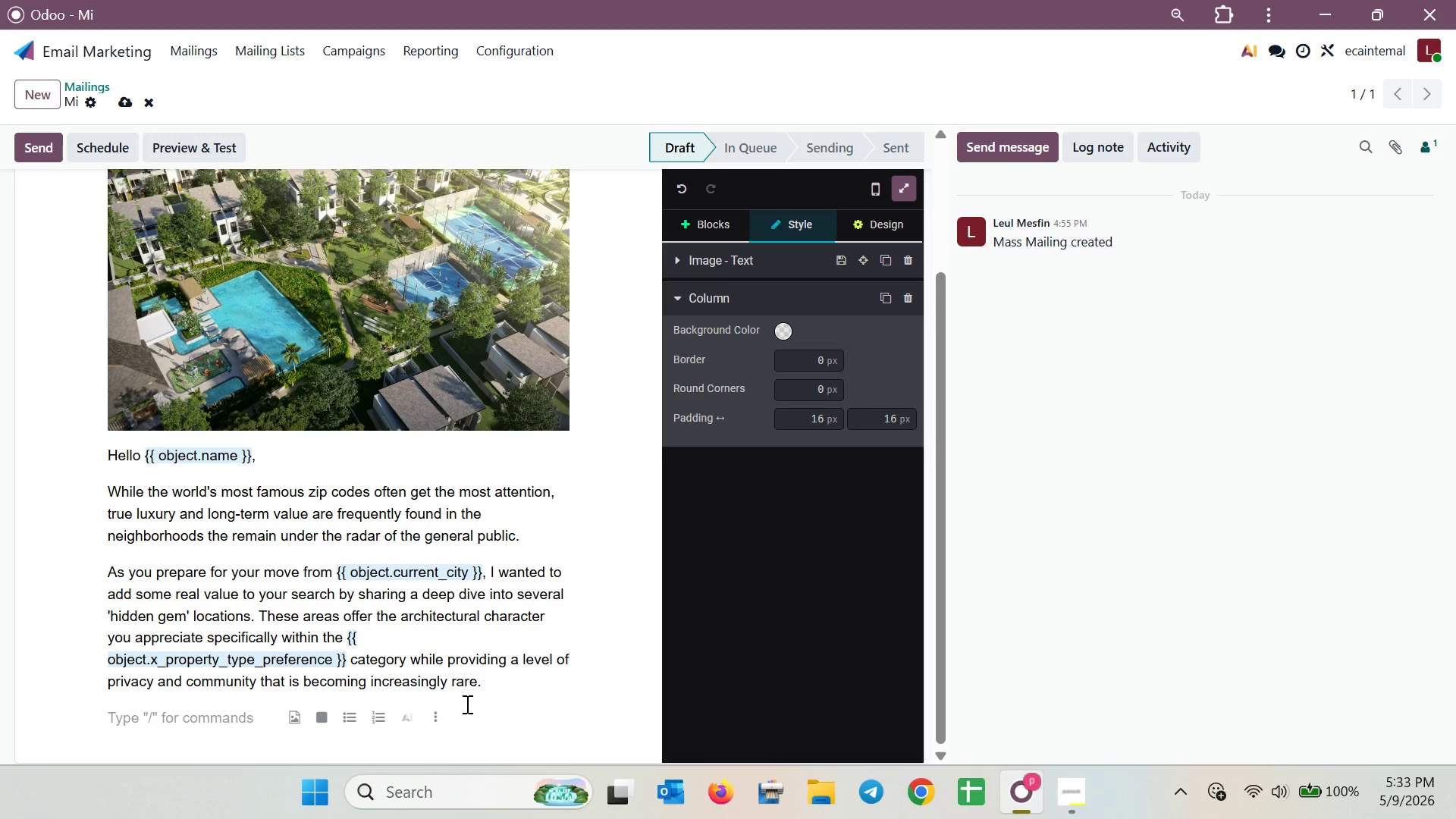 
type(In our letest )
key(Backspace)
key(Backspace)
key(Backspace)
key(Backspace)
key(Backspace)
key(Backspace)
key(Backspace)
type(l)
 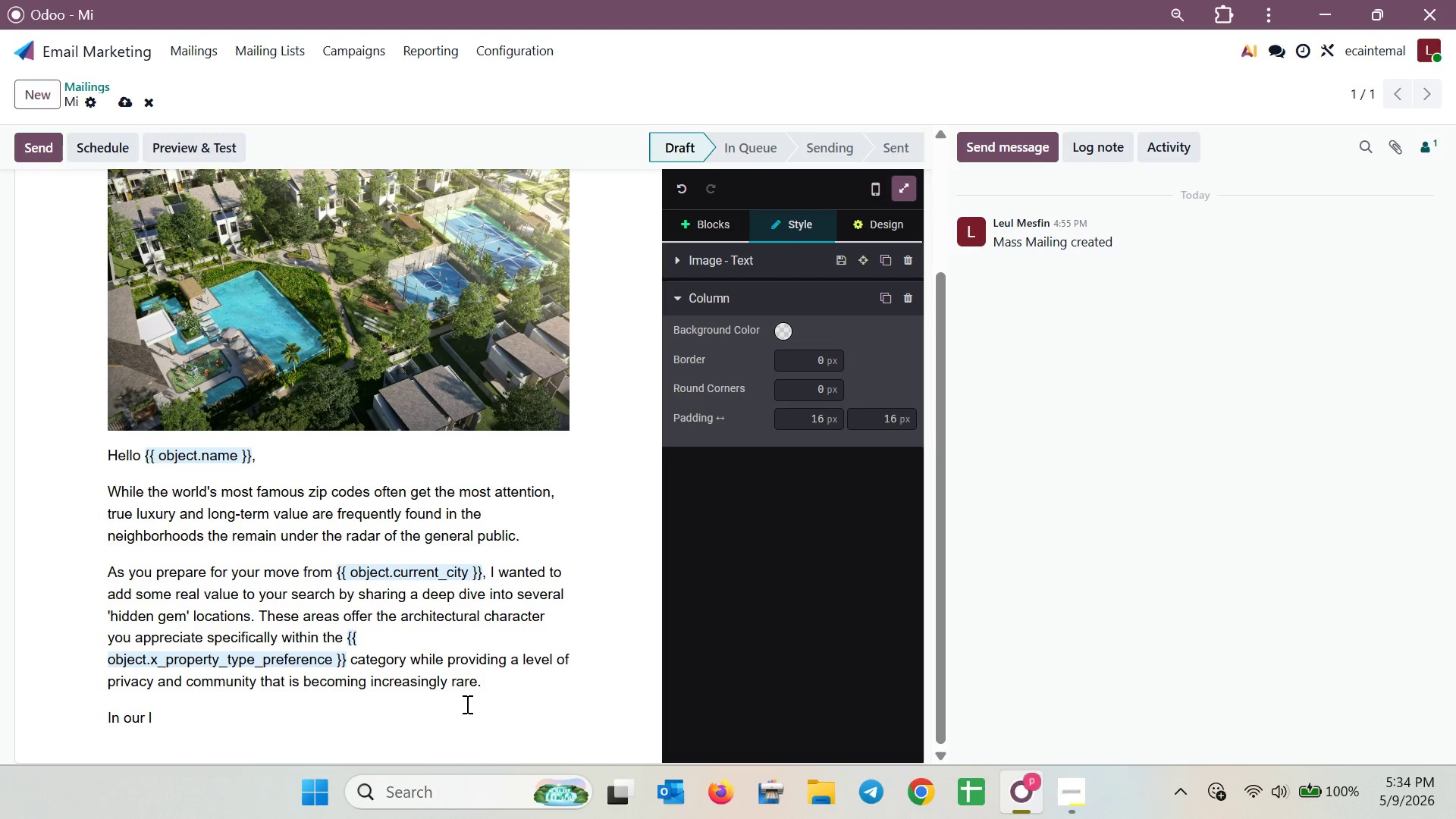 
key(A)
 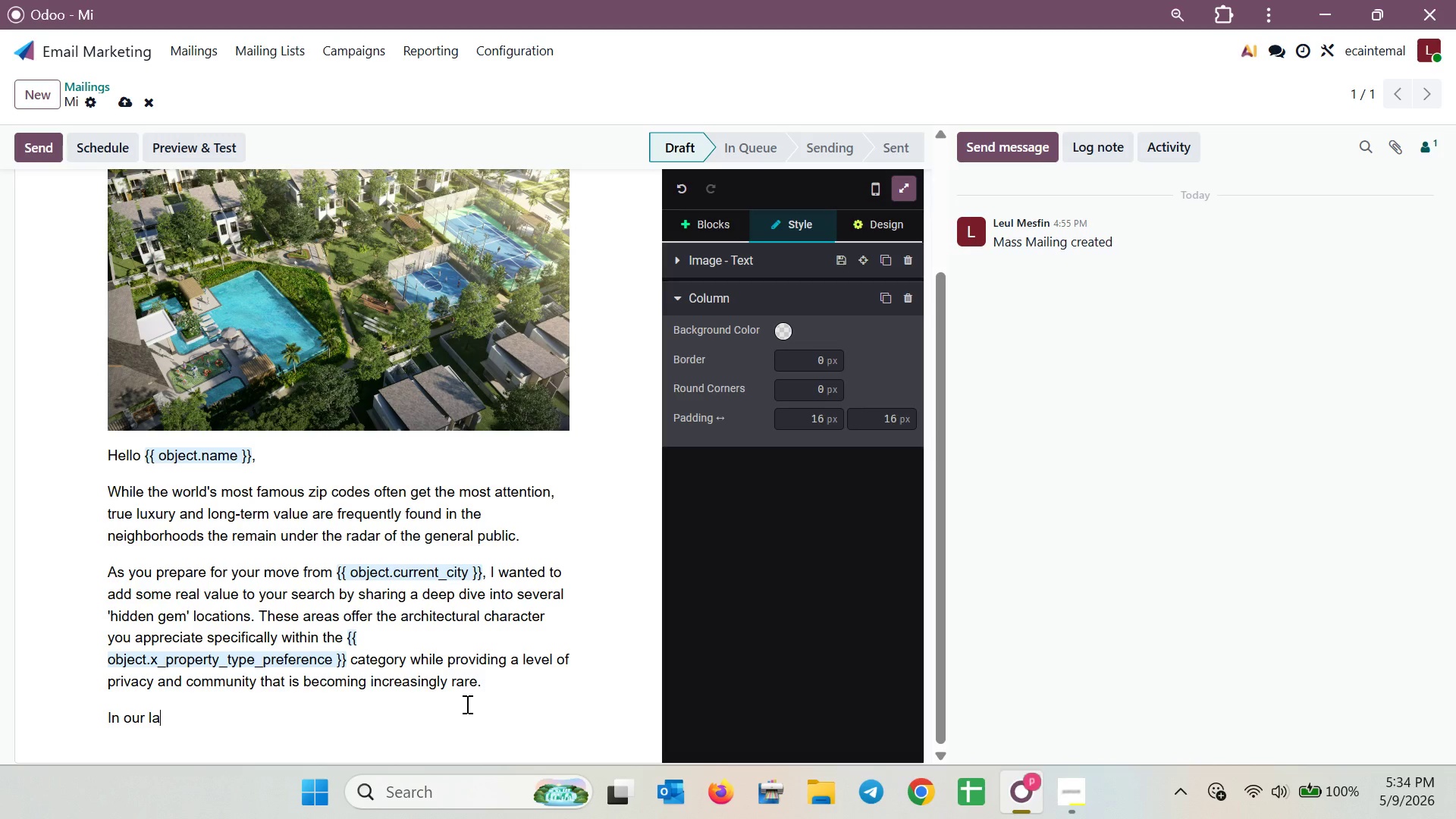 
type(test a)
 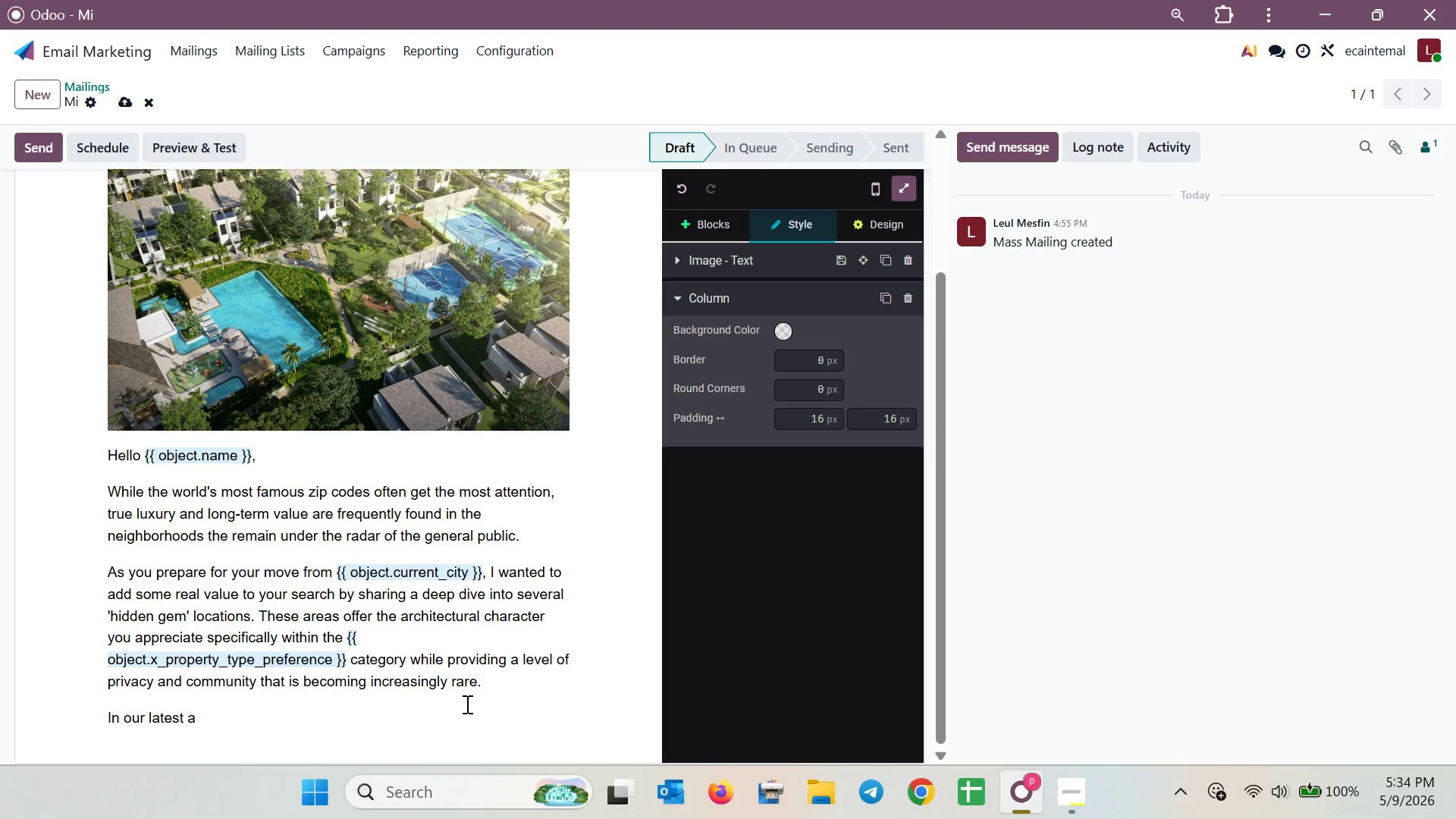 
wait(23.5)
 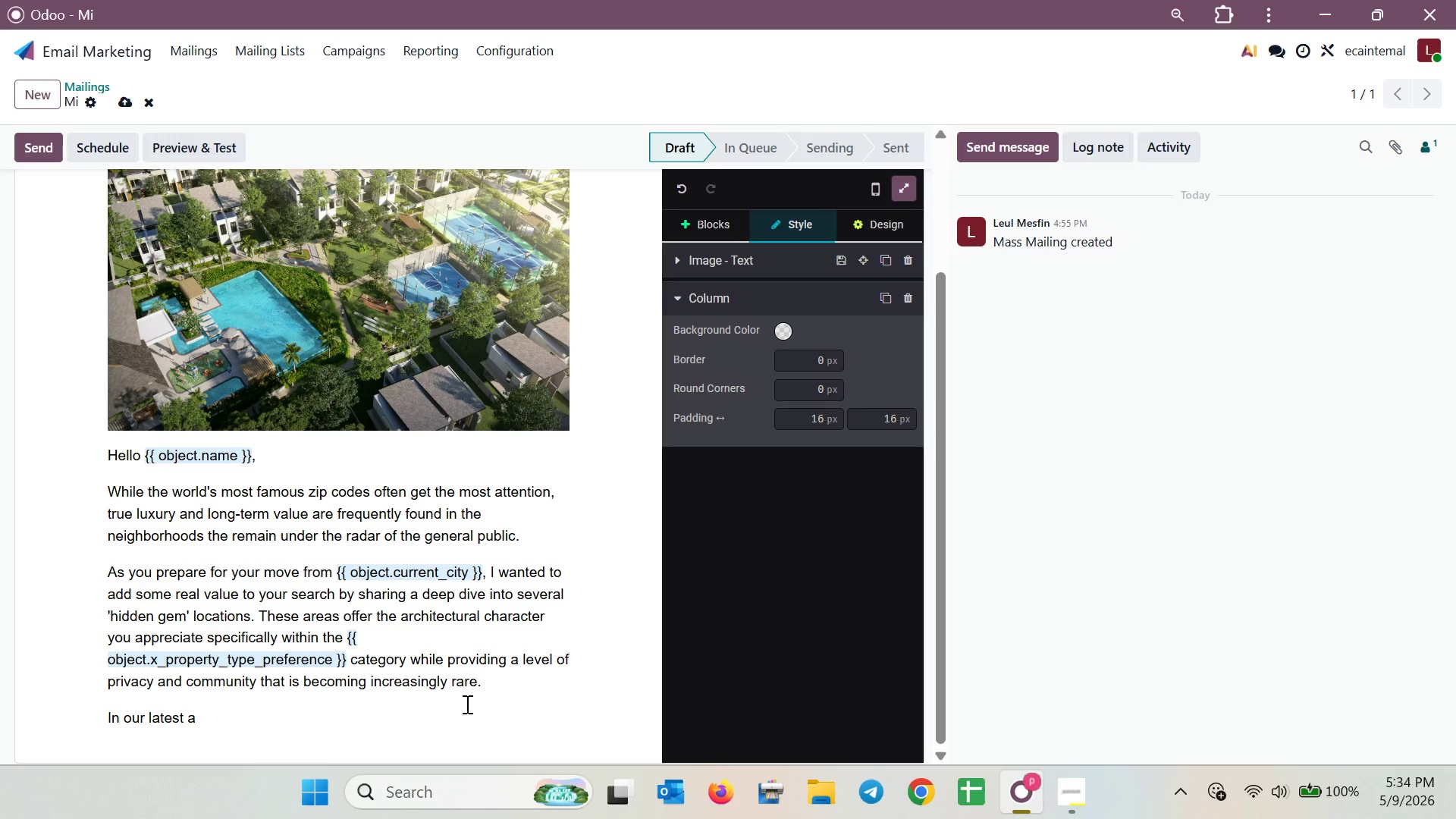 
type(nal)
 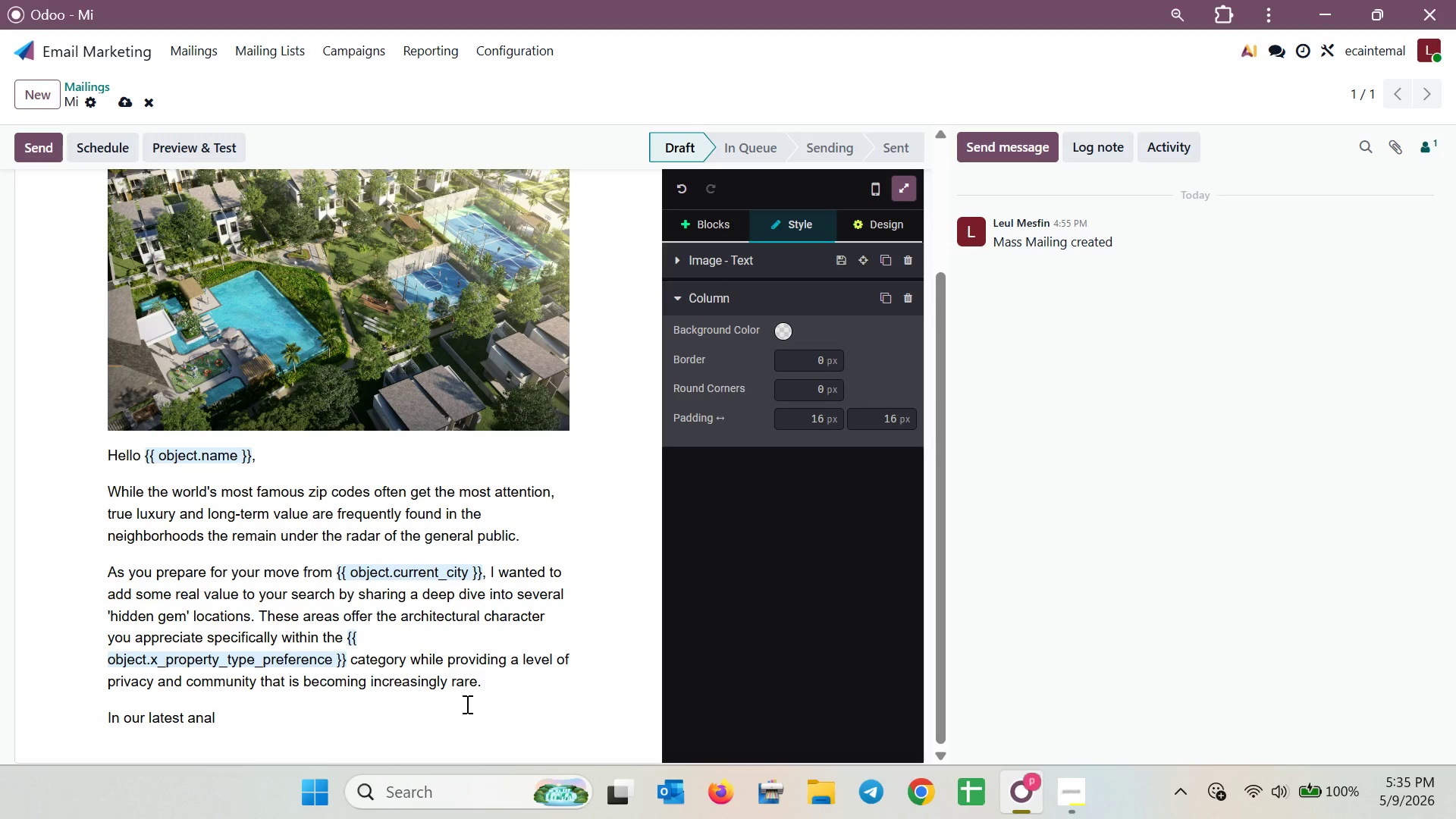 
type(ysis)
 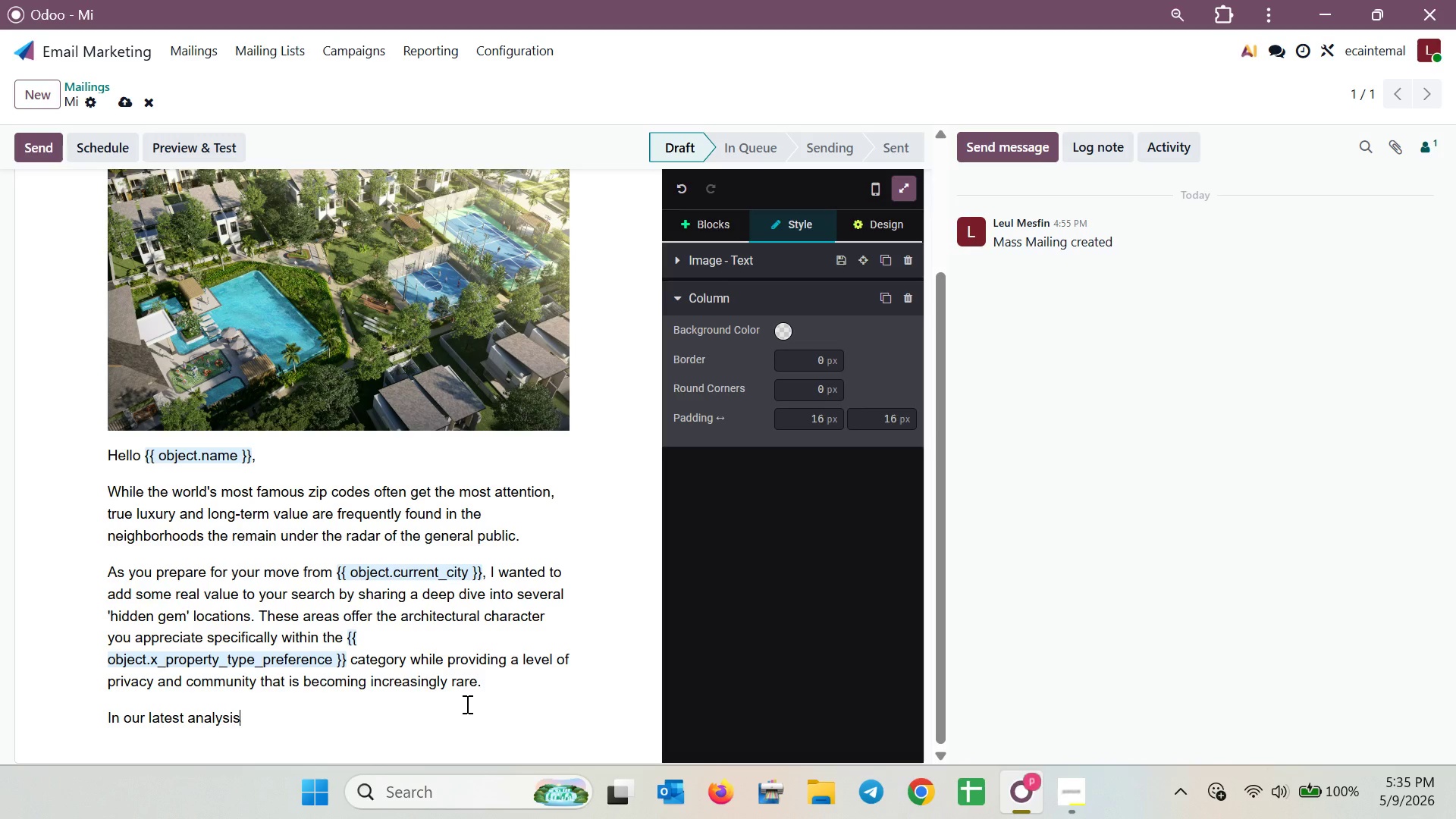 
wait(8.41)
 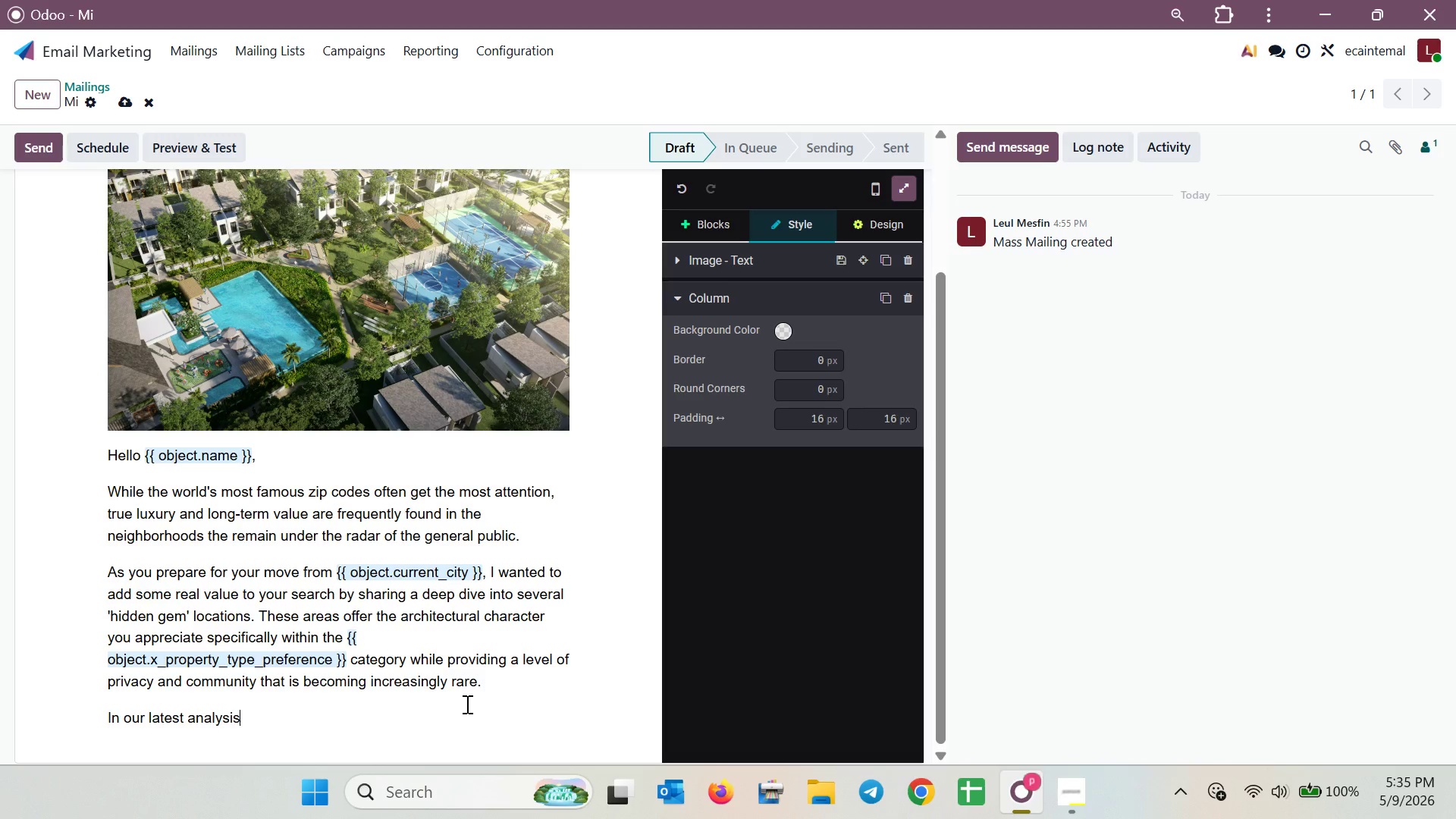 
type(, we've )
 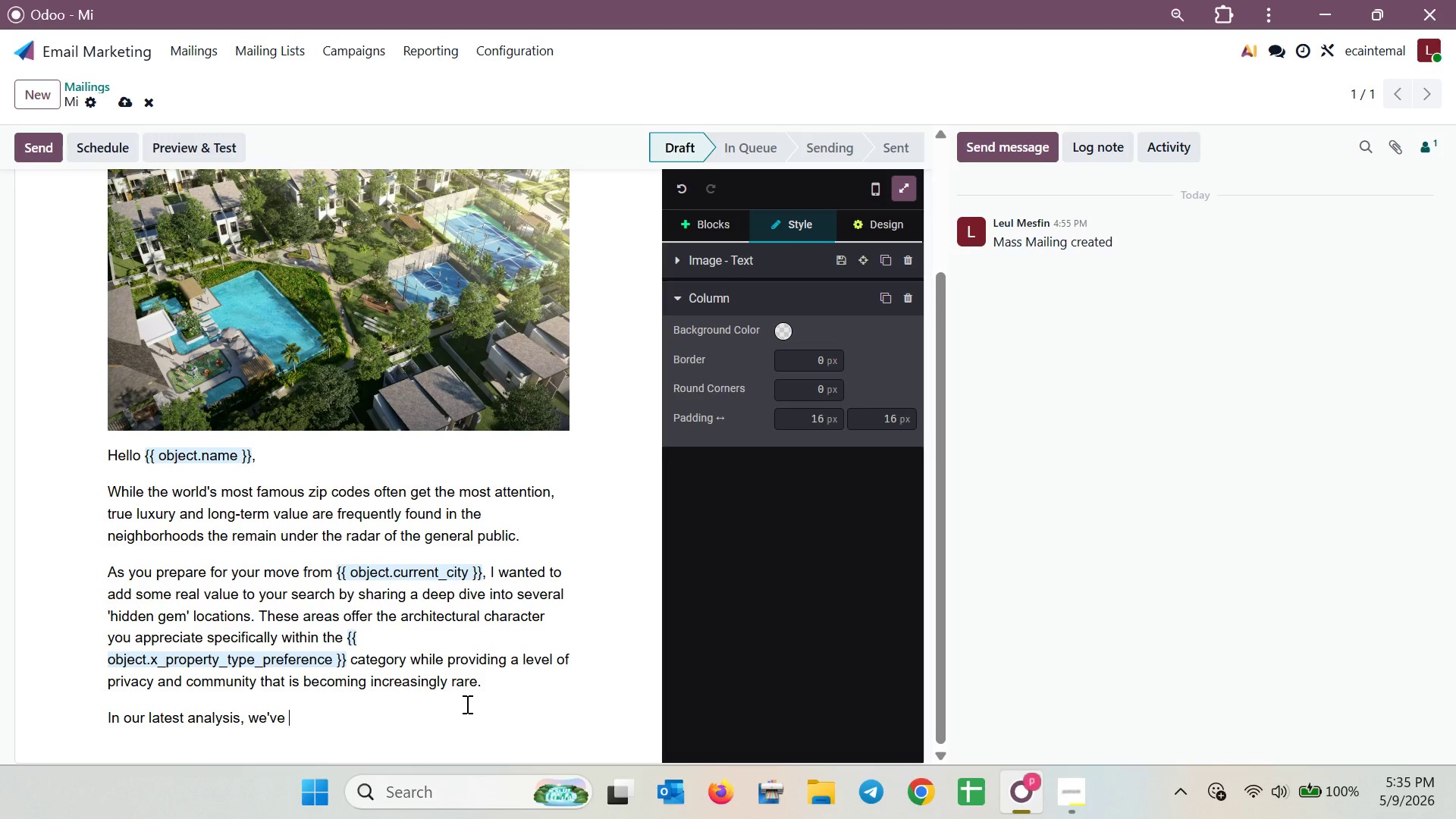 
type(pinpoi)
 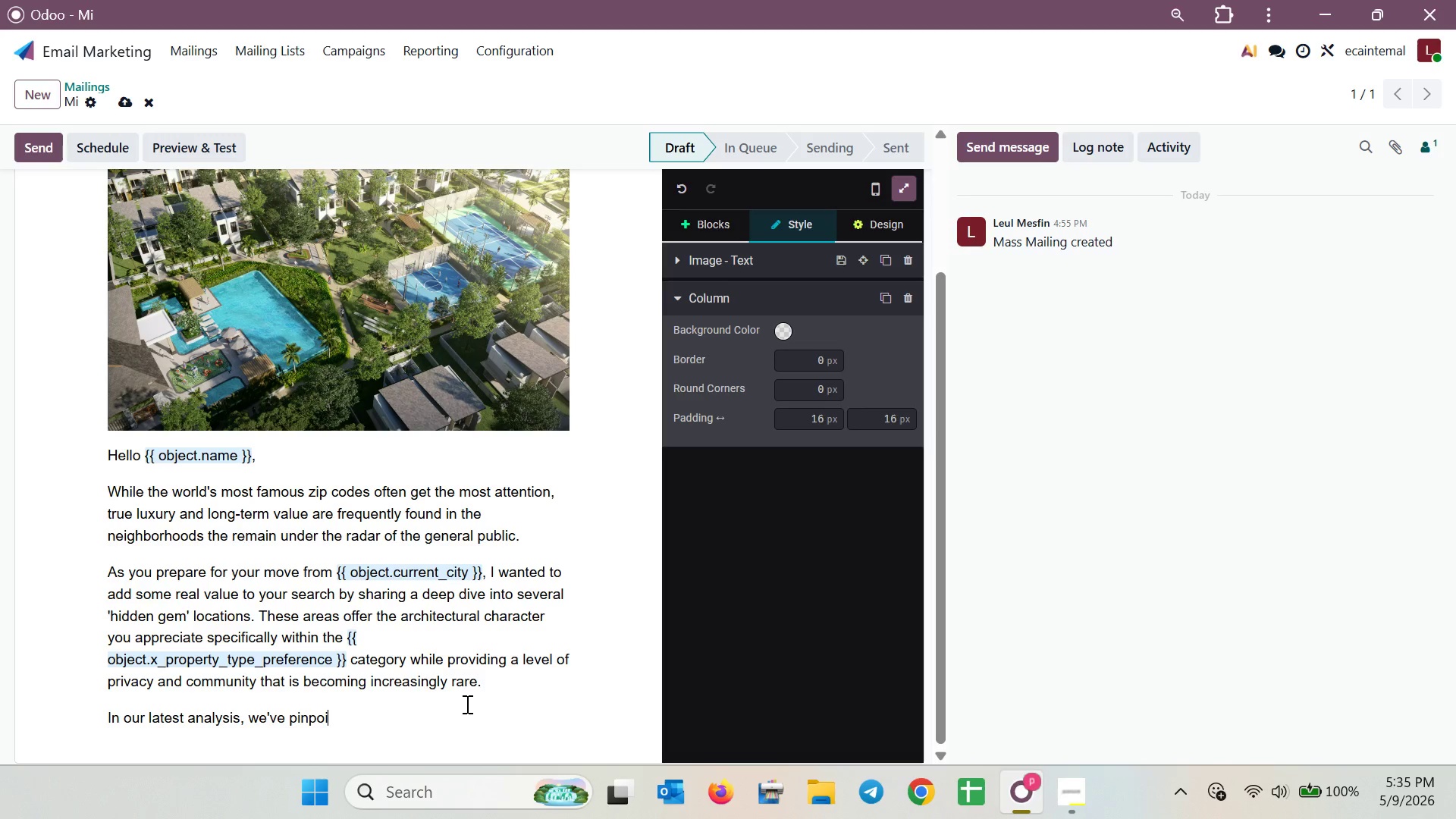 
wait(7.08)
 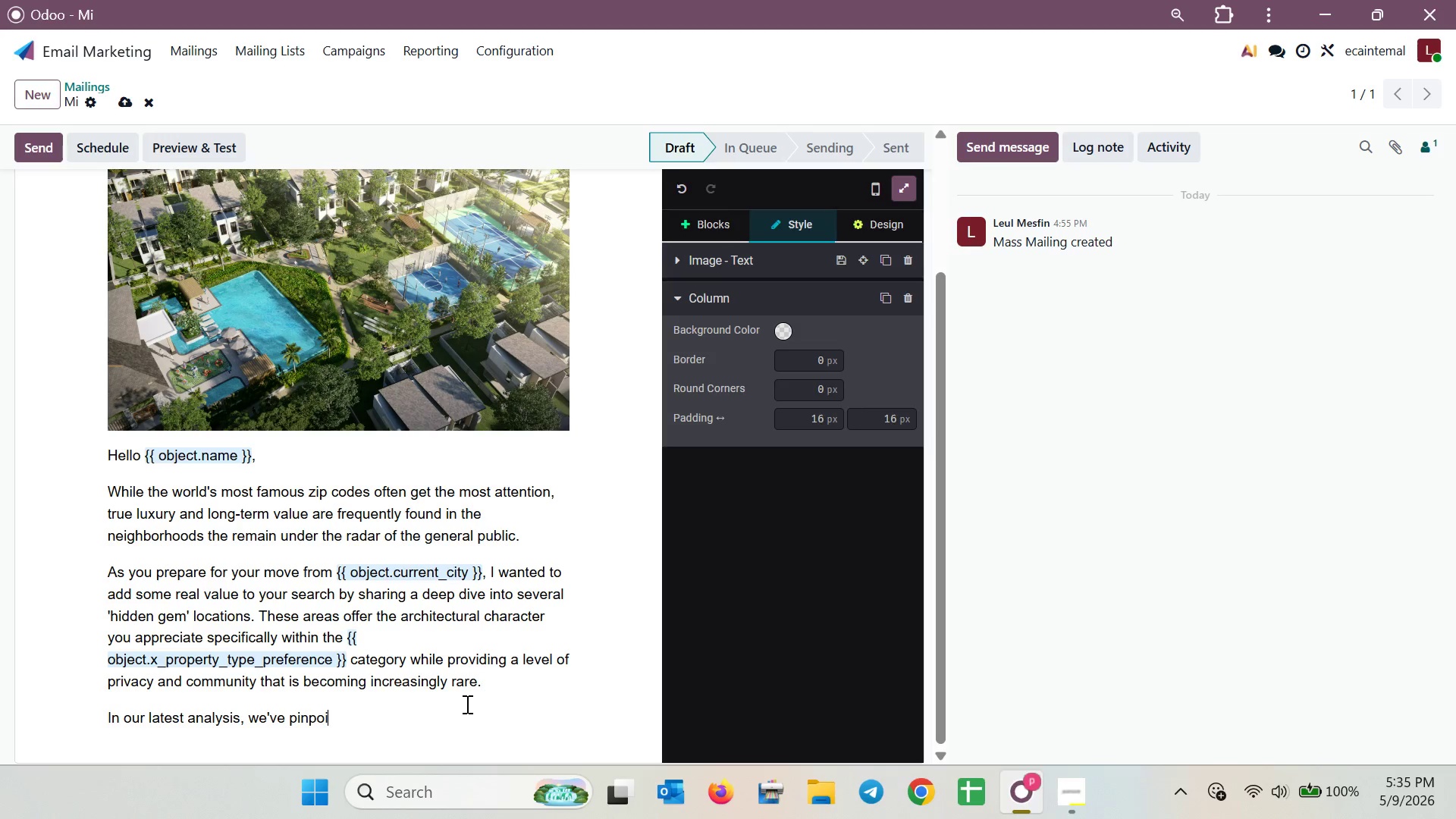 
type(nted threev)
key(Backspace)
type( )
 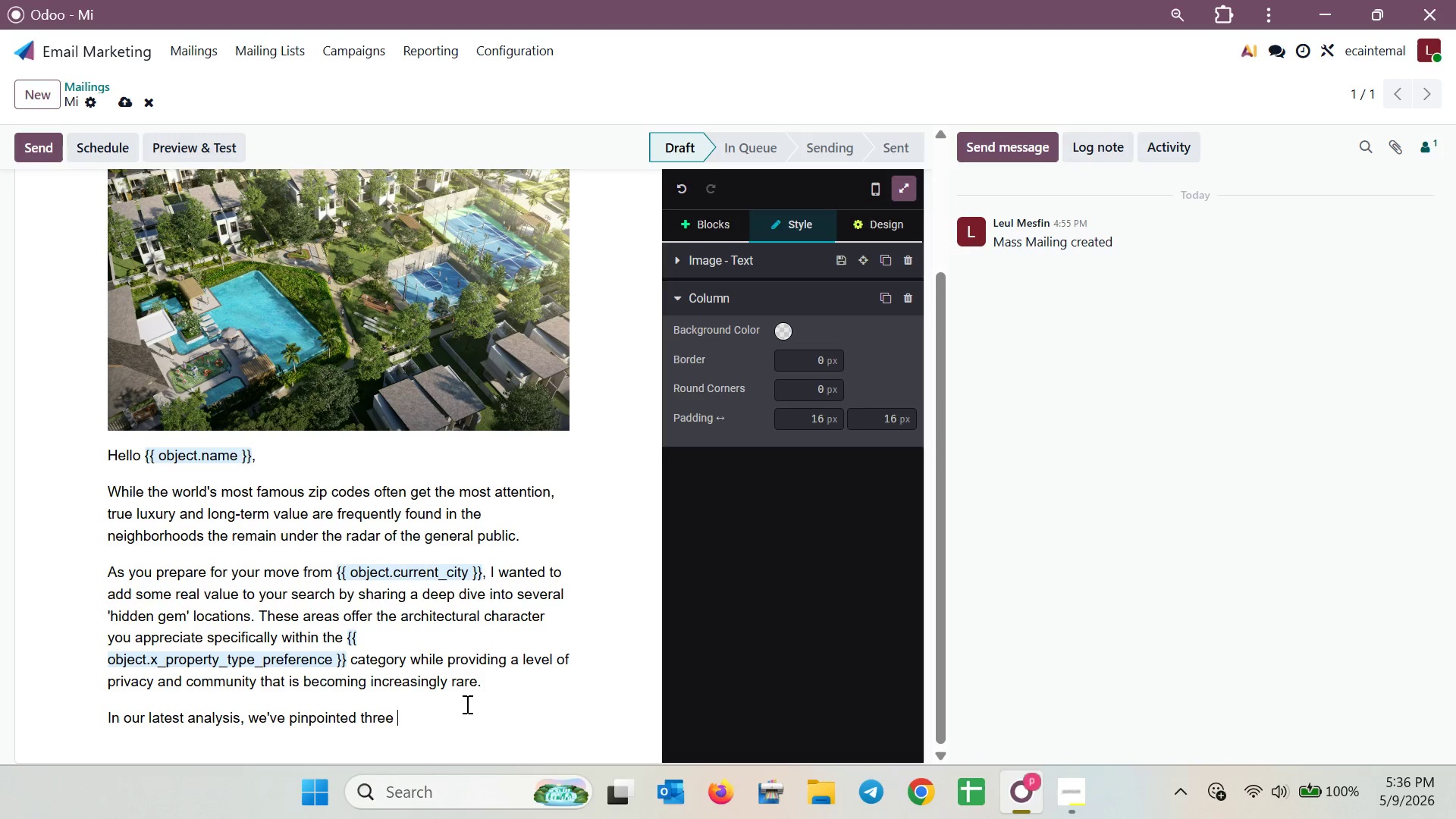 
wait(35.05)
 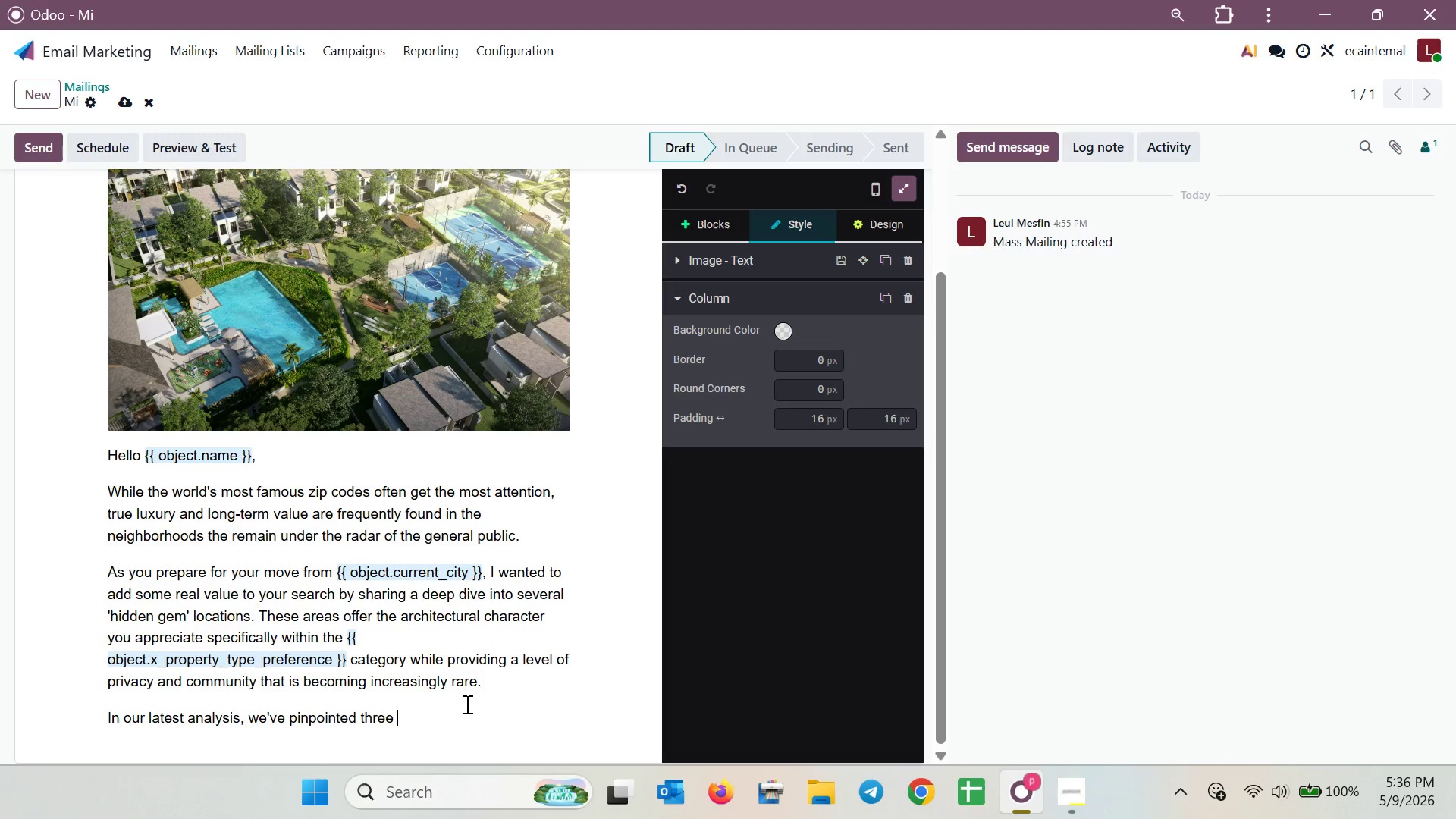 
type(emerging ma)
 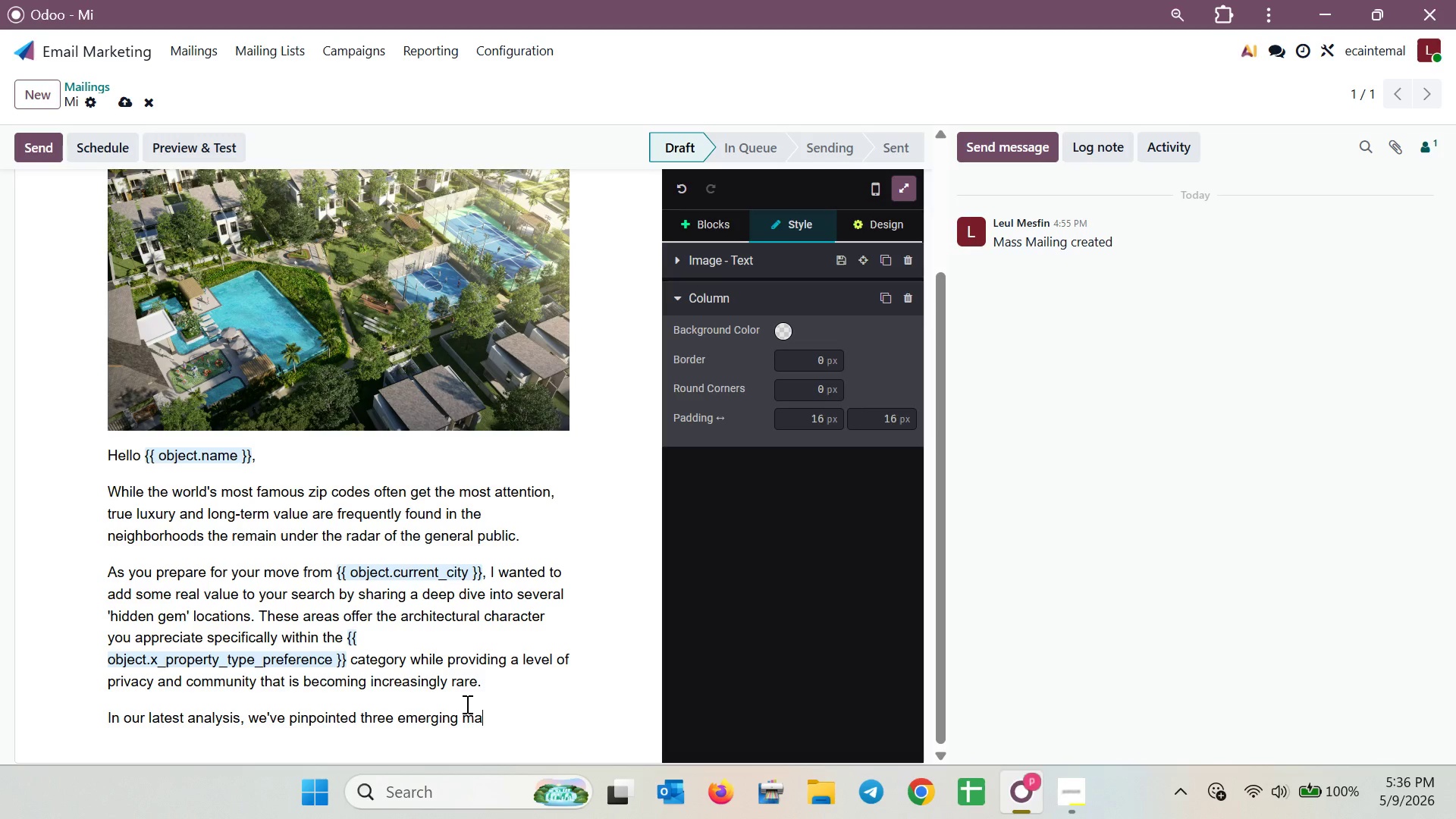 
type(rk)
 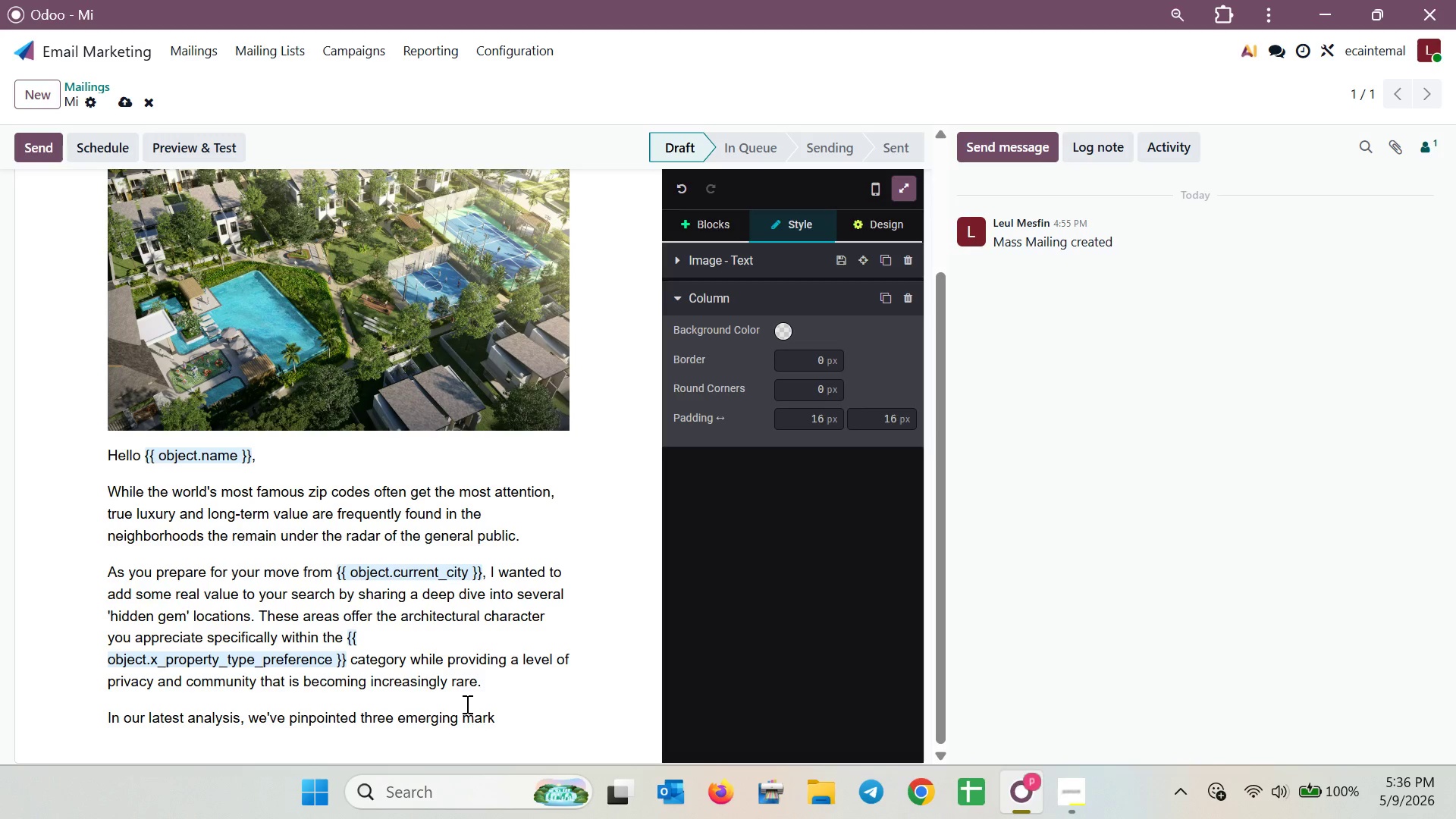 
type(ets )
 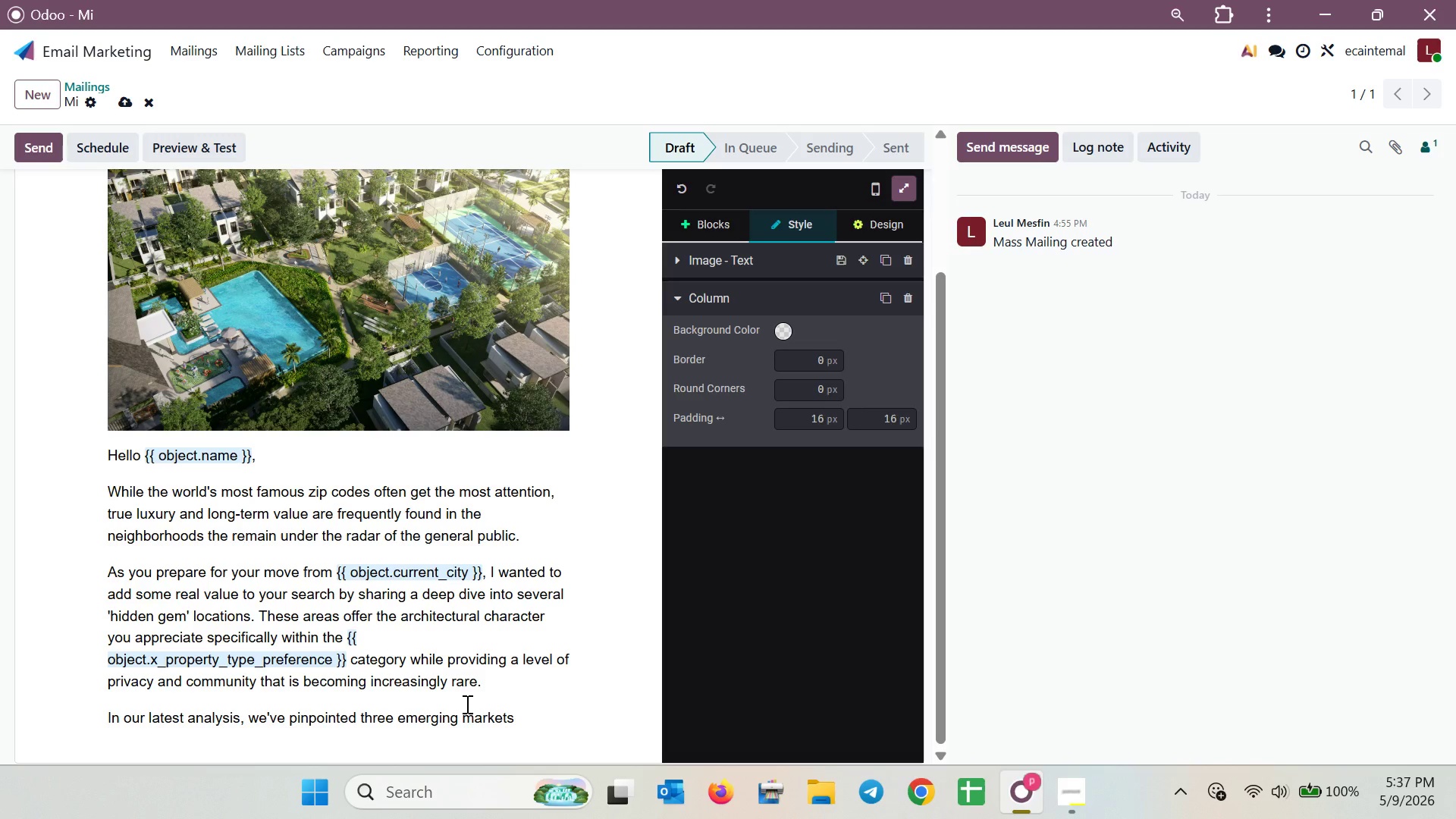 
wait(43.78)
 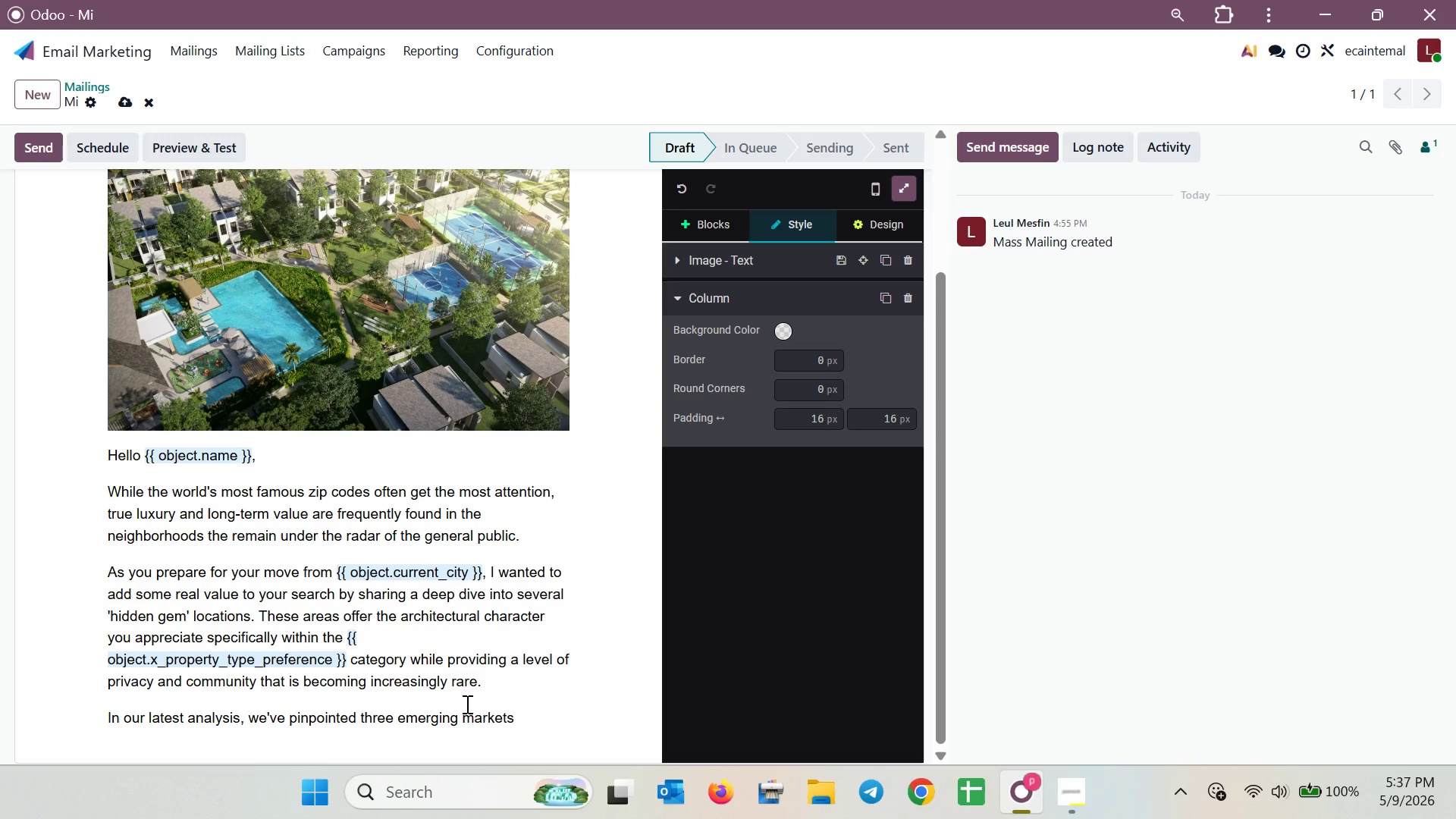 
type(where your )
 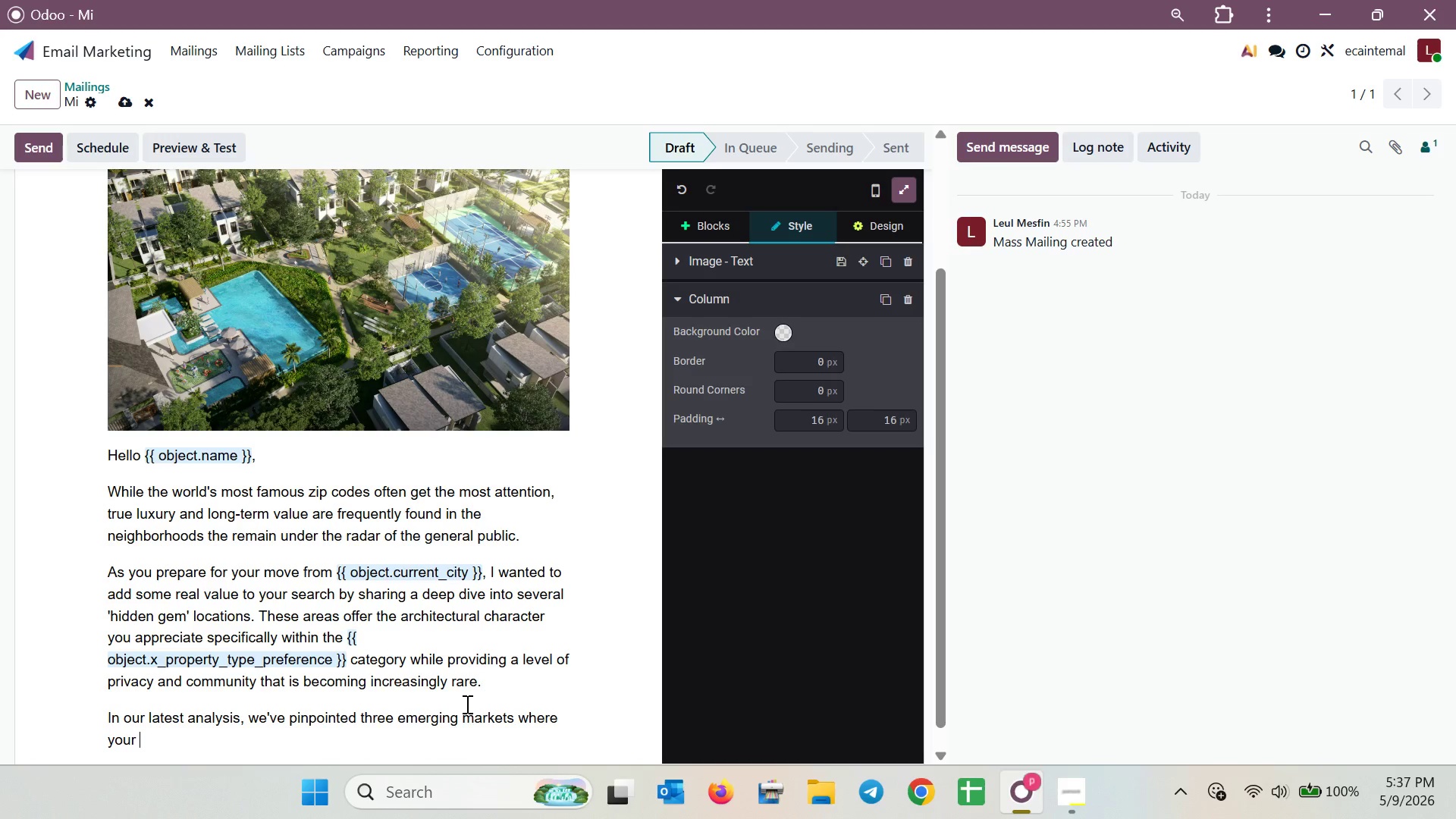 
type(bud)
 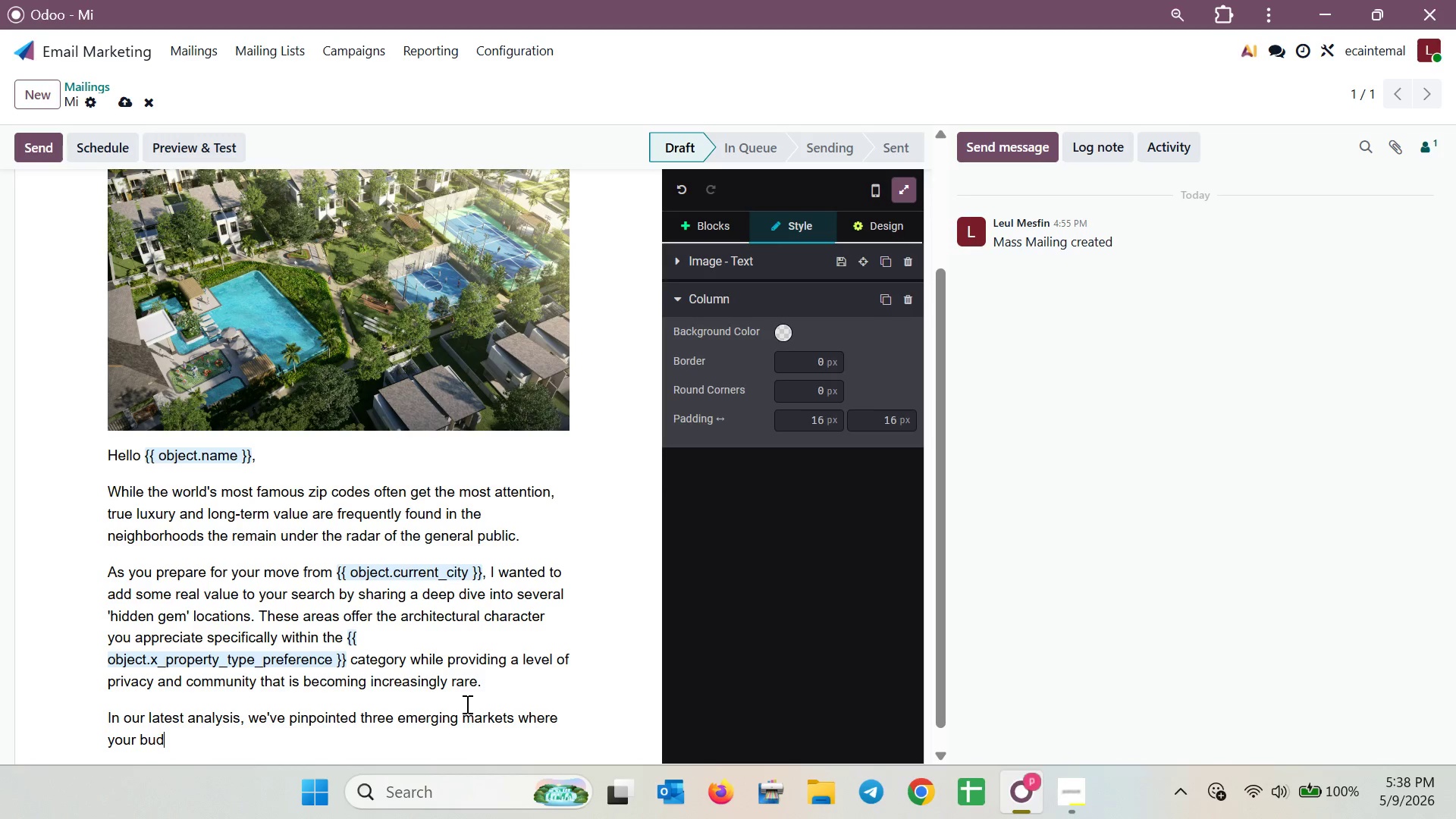 
wait(23.31)
 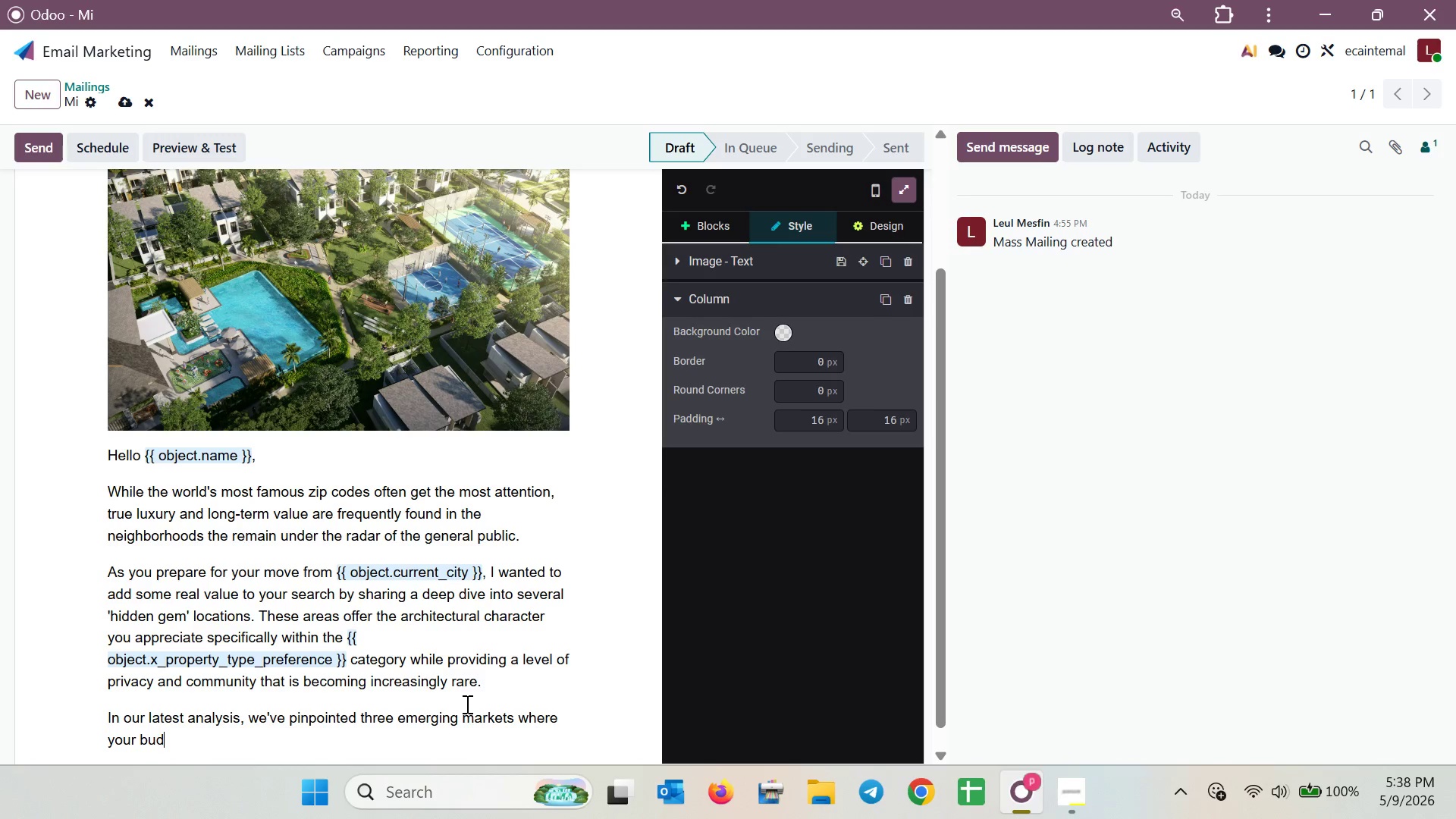 
type(get )
 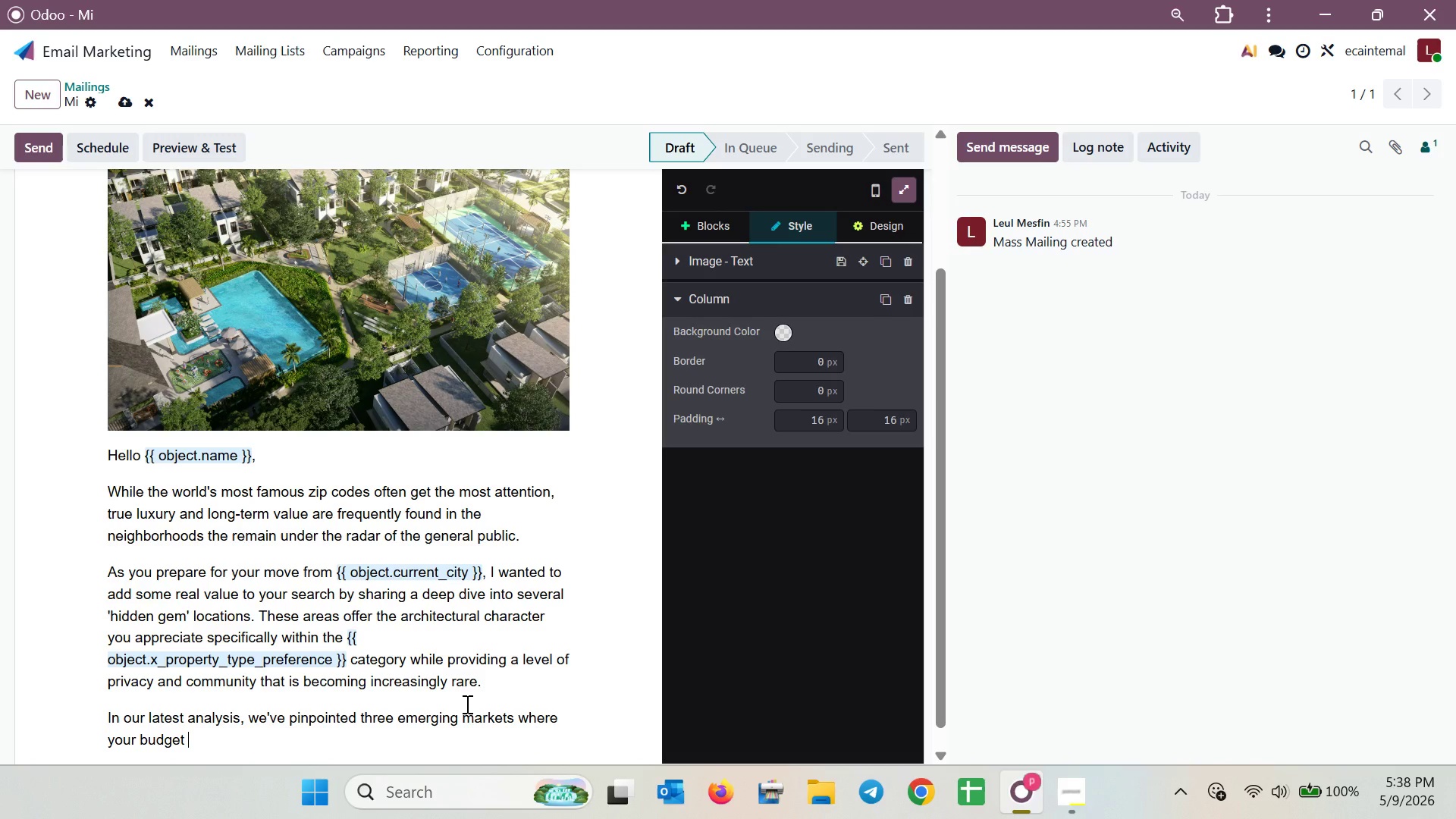 
type(of)
 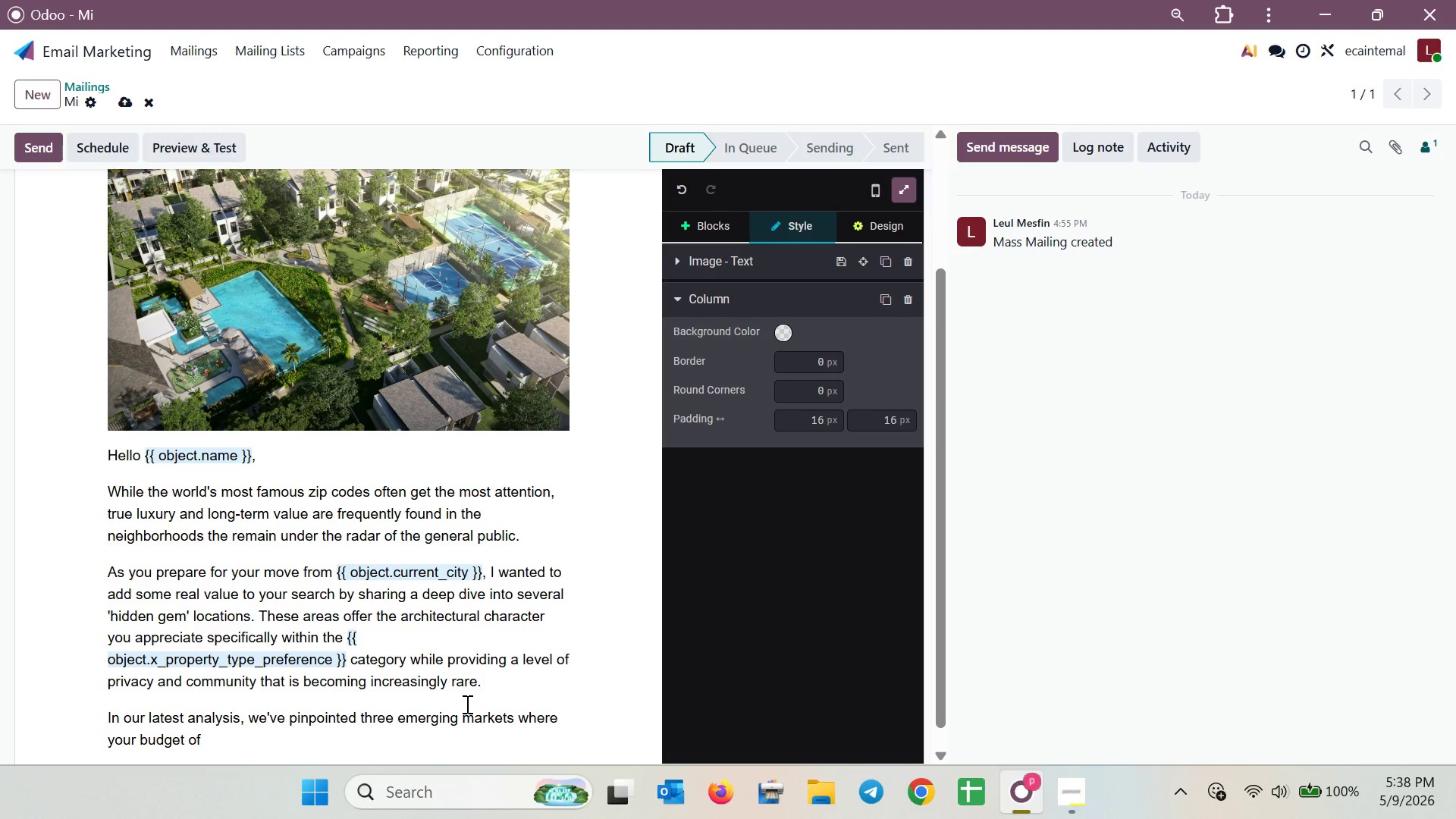 
wait(14.33)
 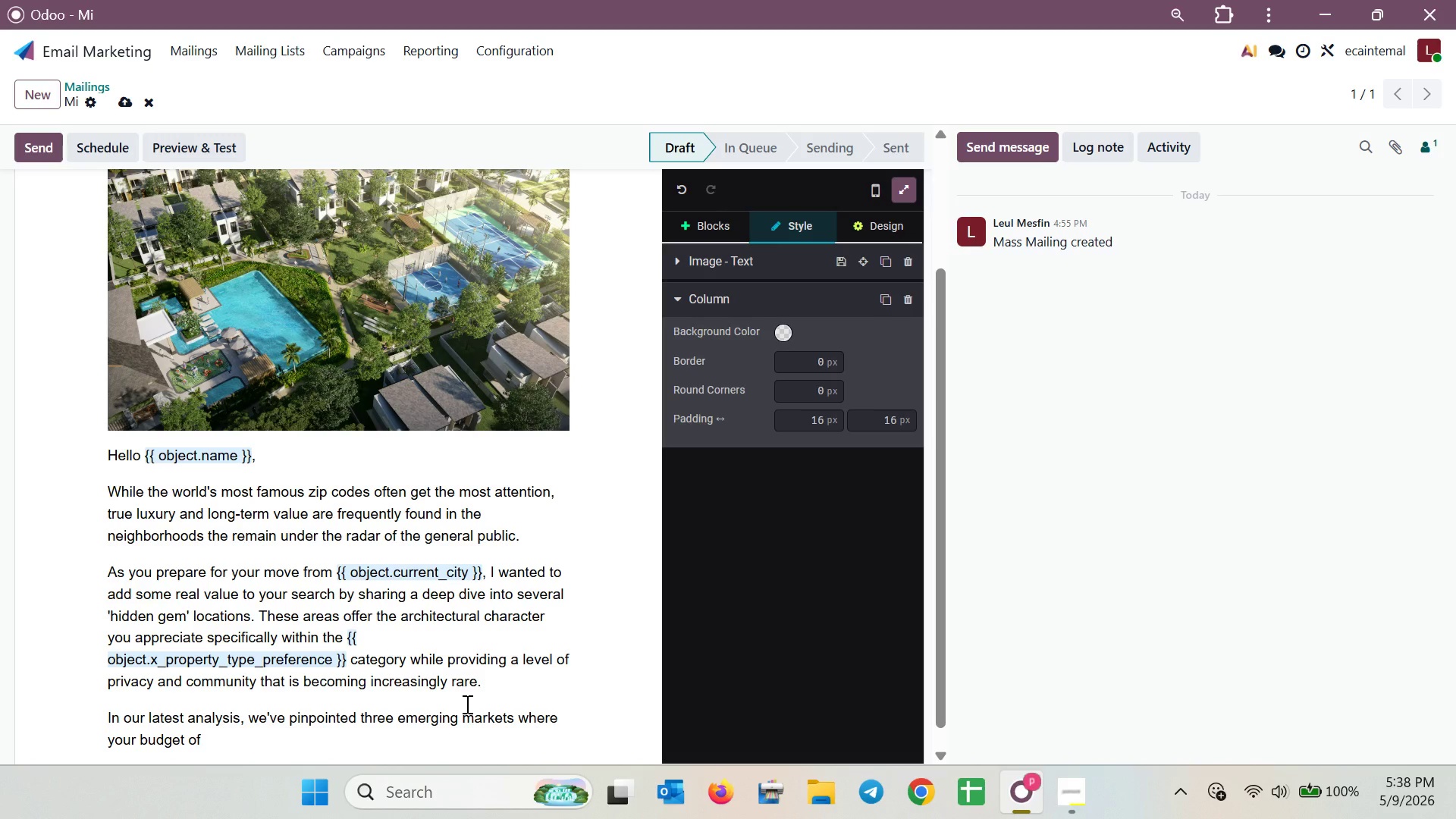 
type( {{ obje)
key(Backspace)
key(Backspace)
key(Backspace)
key(Backspace)
key(Backspace)
key(Backspace)
key(Backspace)
type(/)
 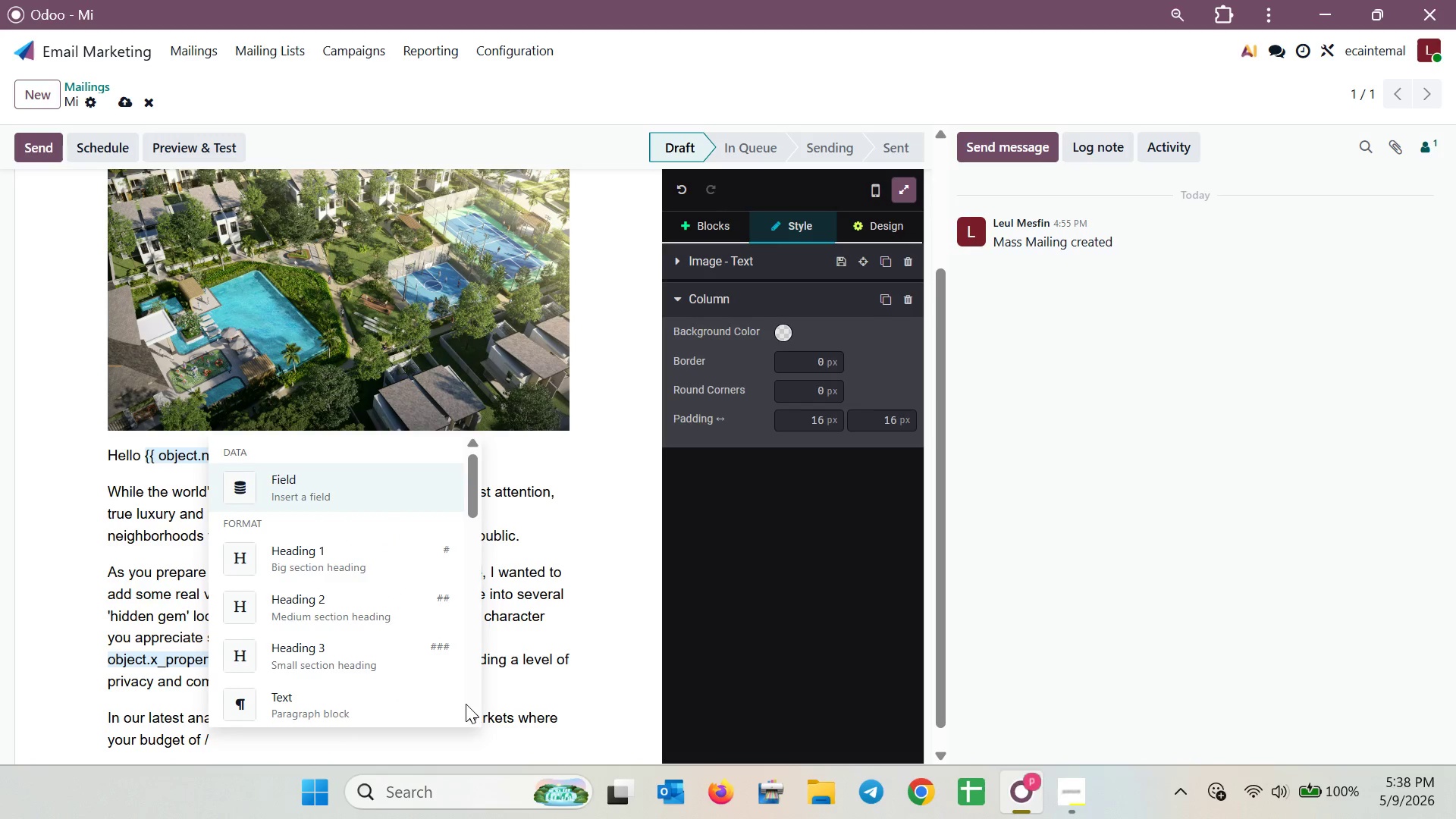 
left_click([242, 496])
 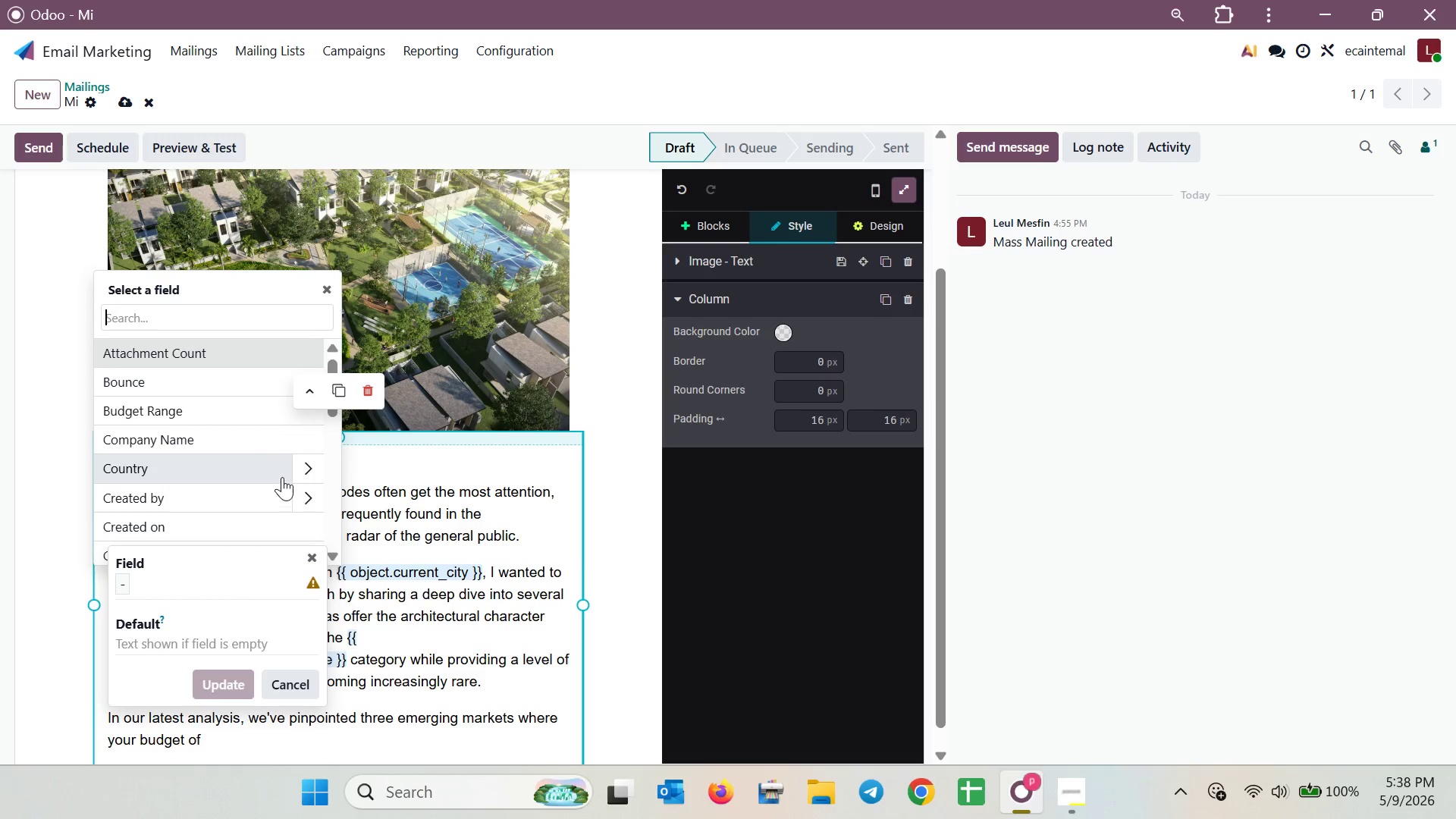 
left_click([237, 418])
 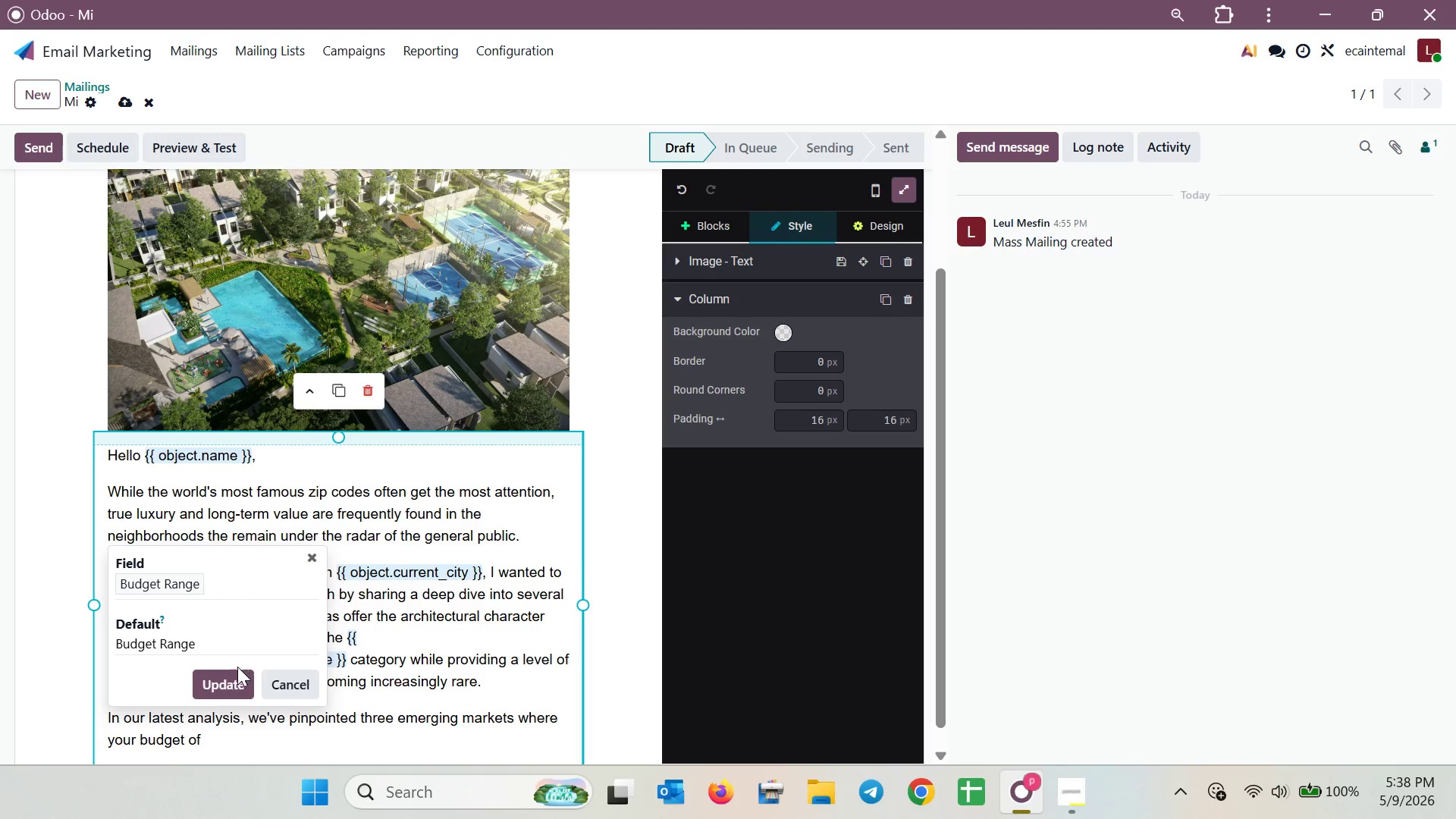 
left_click_drag(start_coordinate=[233, 630], to_coordinate=[166, 626])
 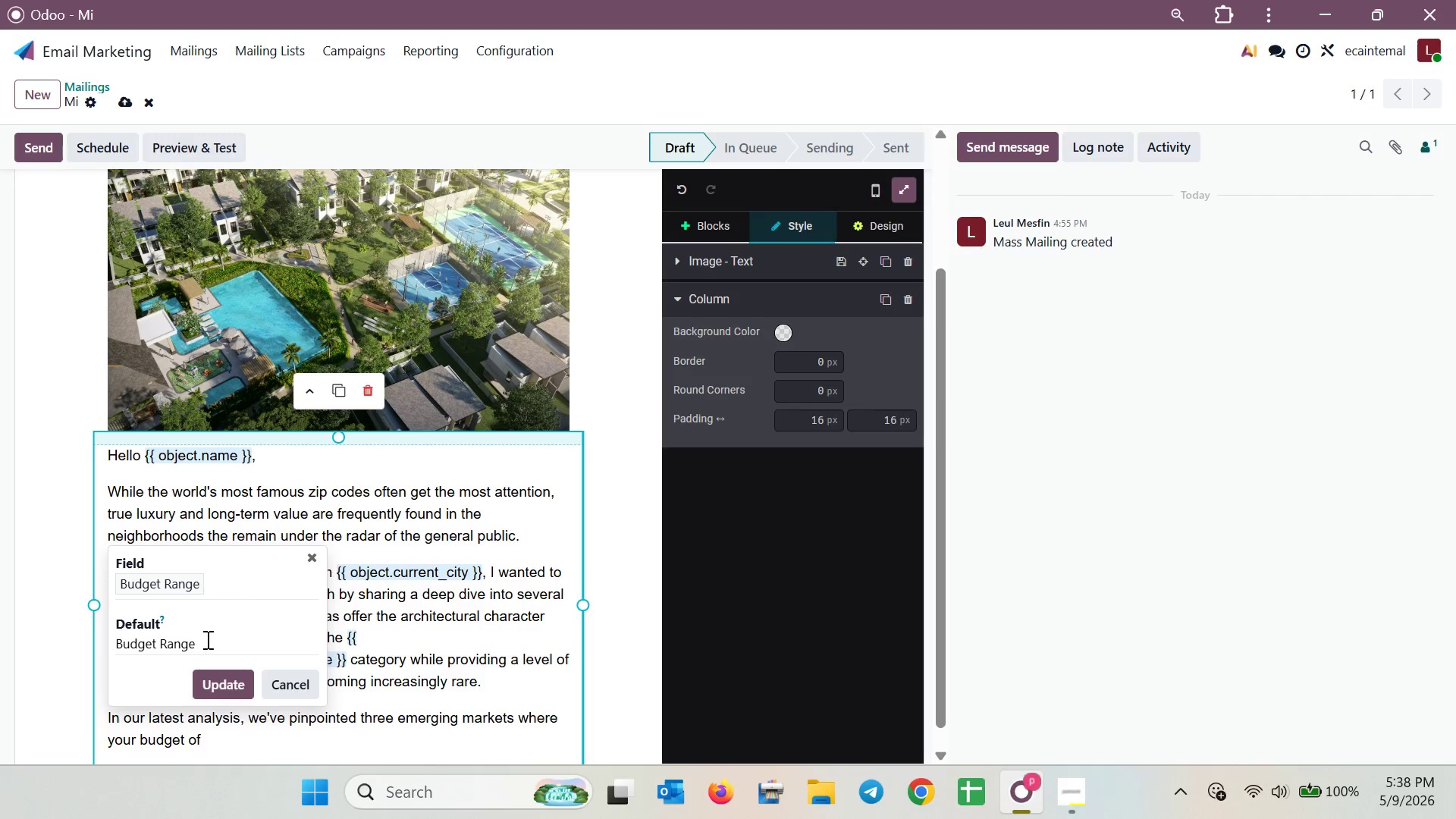 
left_click_drag(start_coordinate=[211, 638], to_coordinate=[106, 645])
 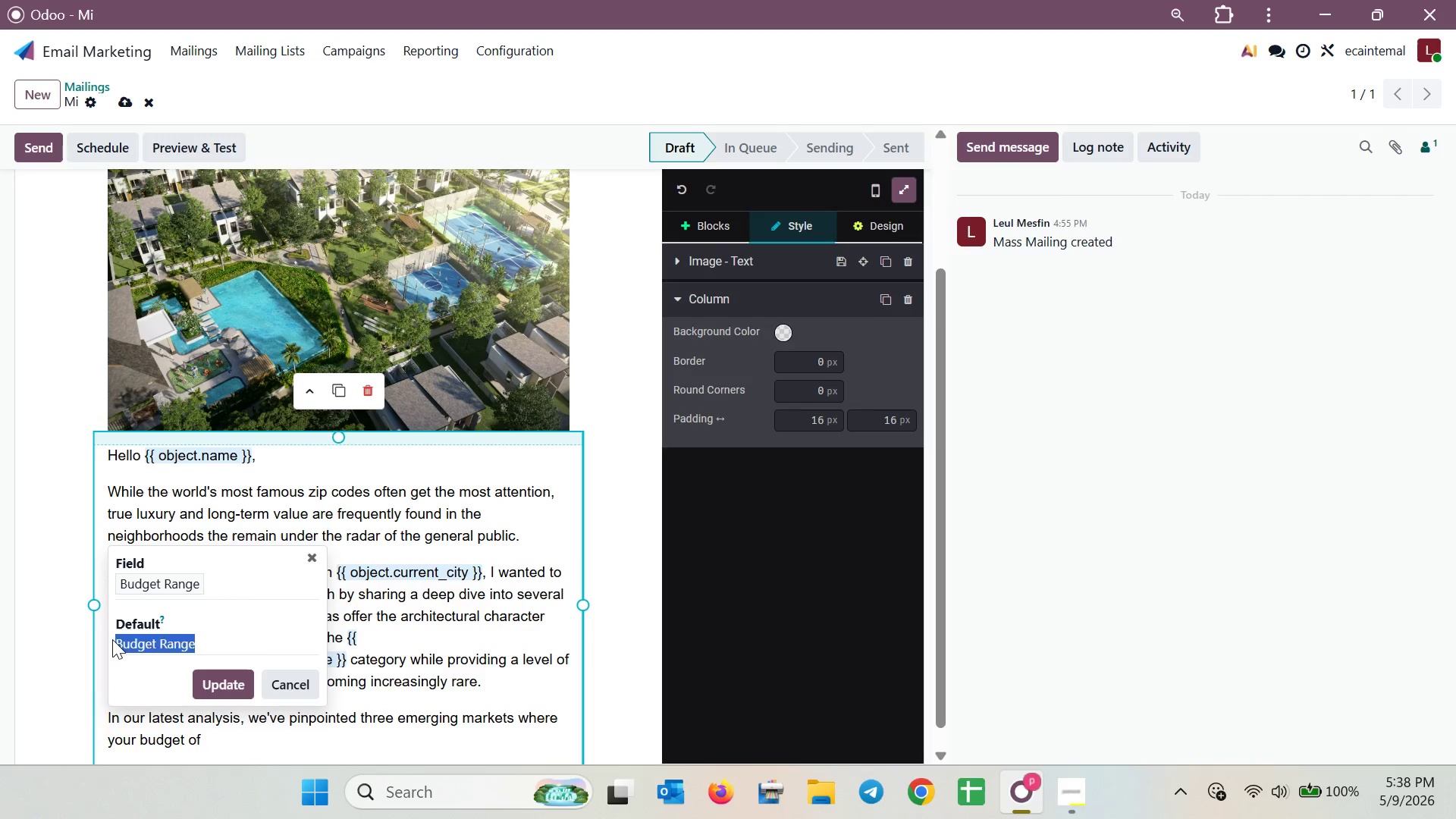 
key(Backspace)
 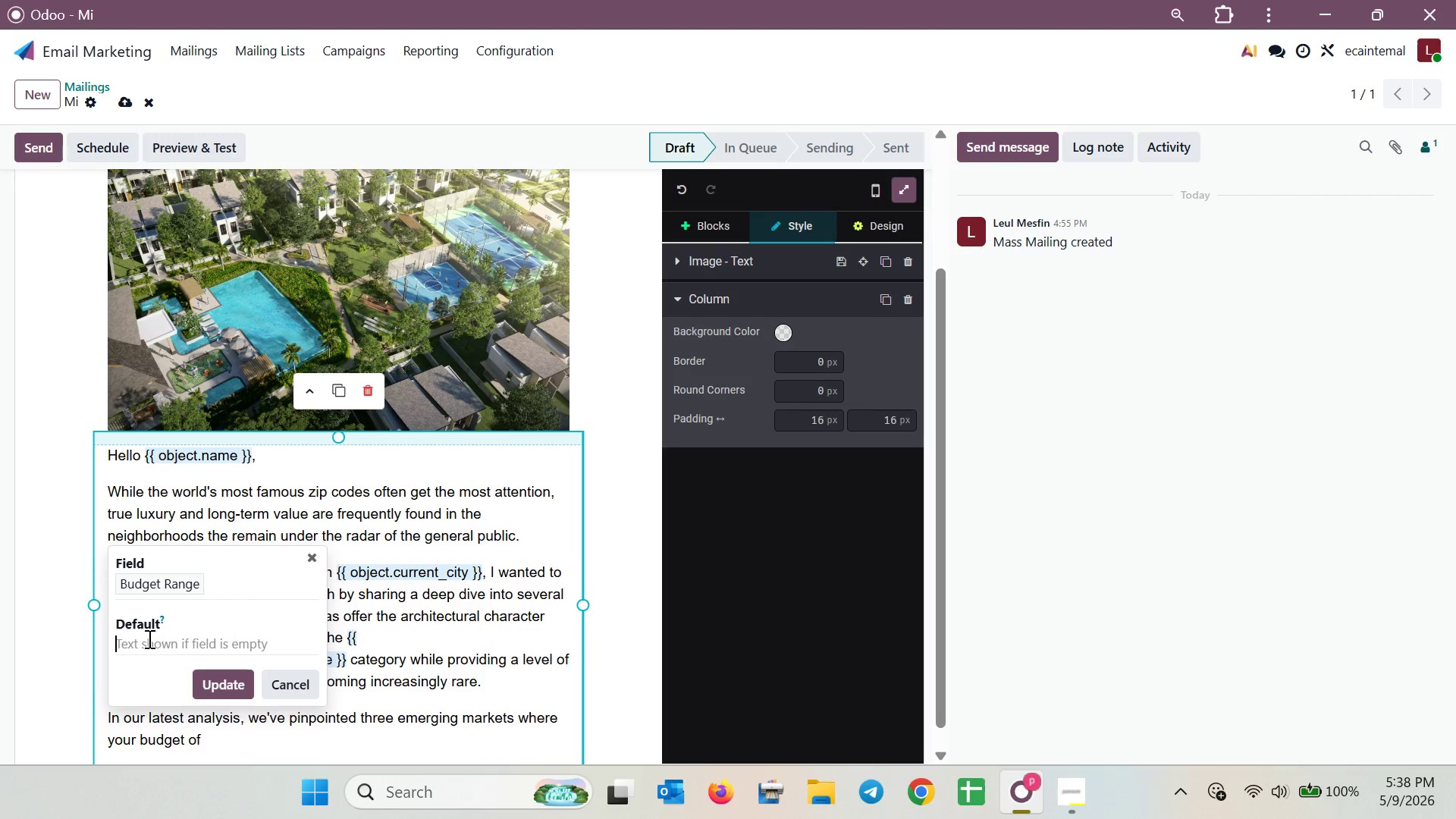 
left_click([162, 633])
 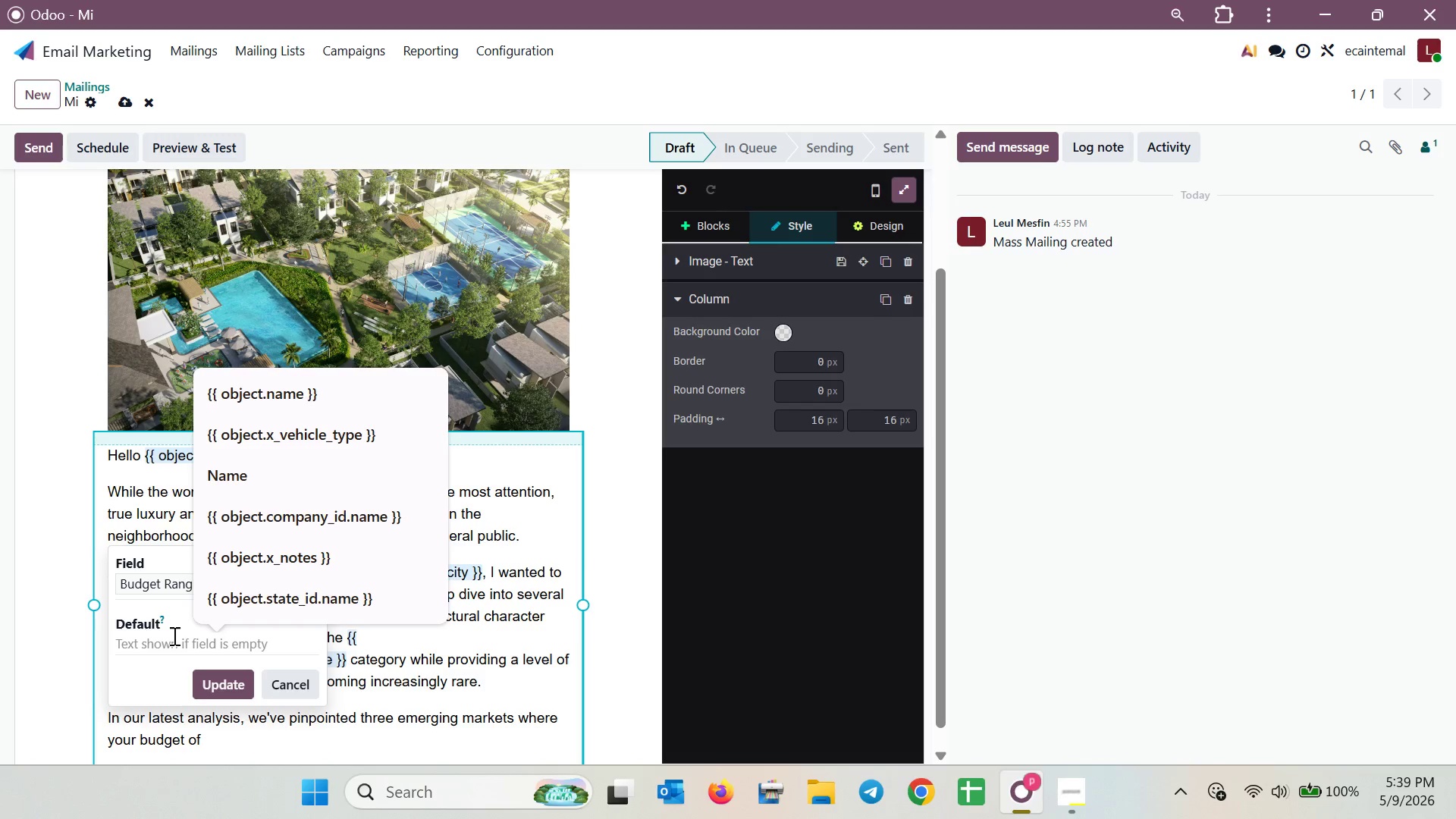 
wait(7.12)
 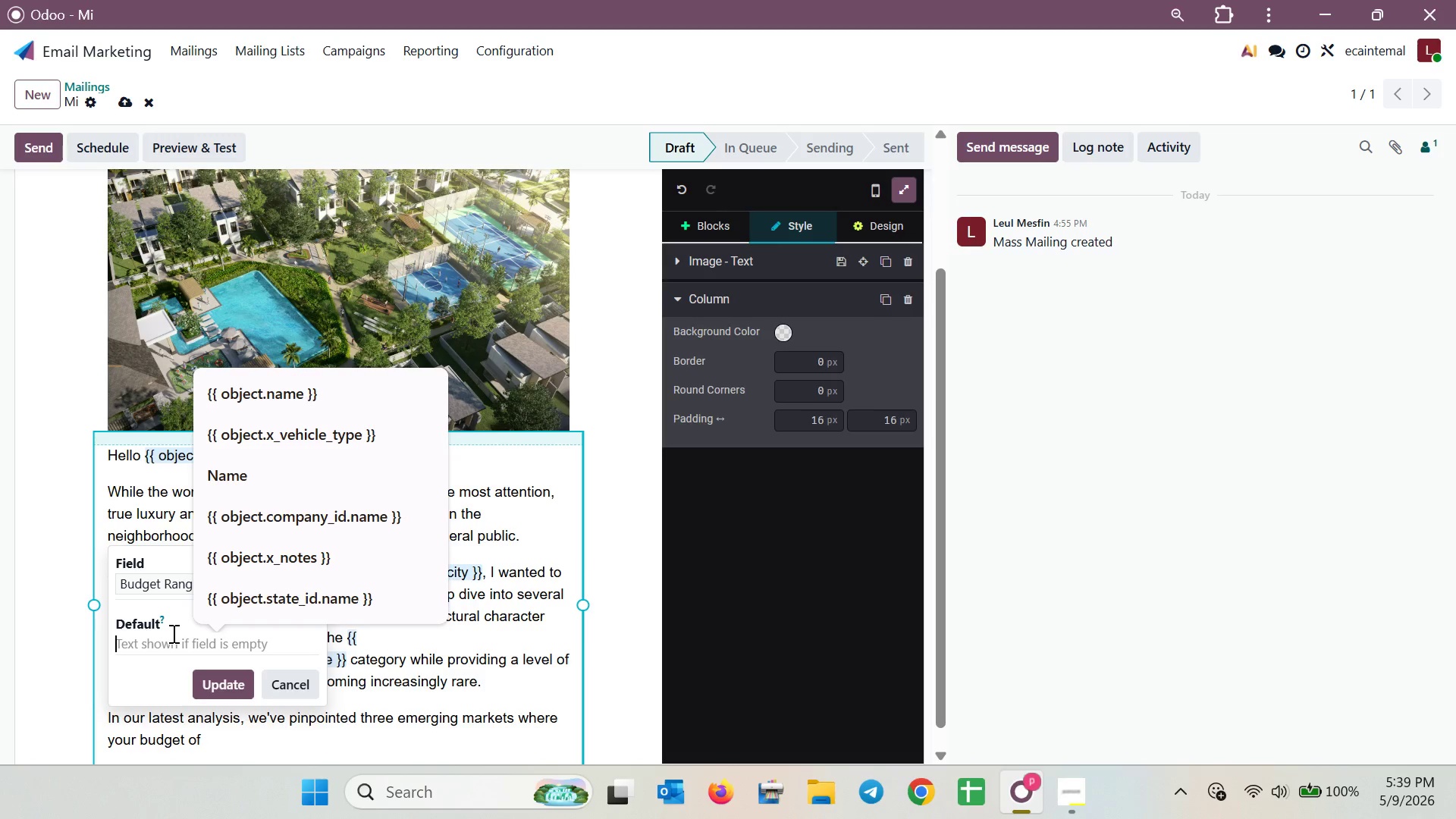 
key(Shift+BracketLeft)
 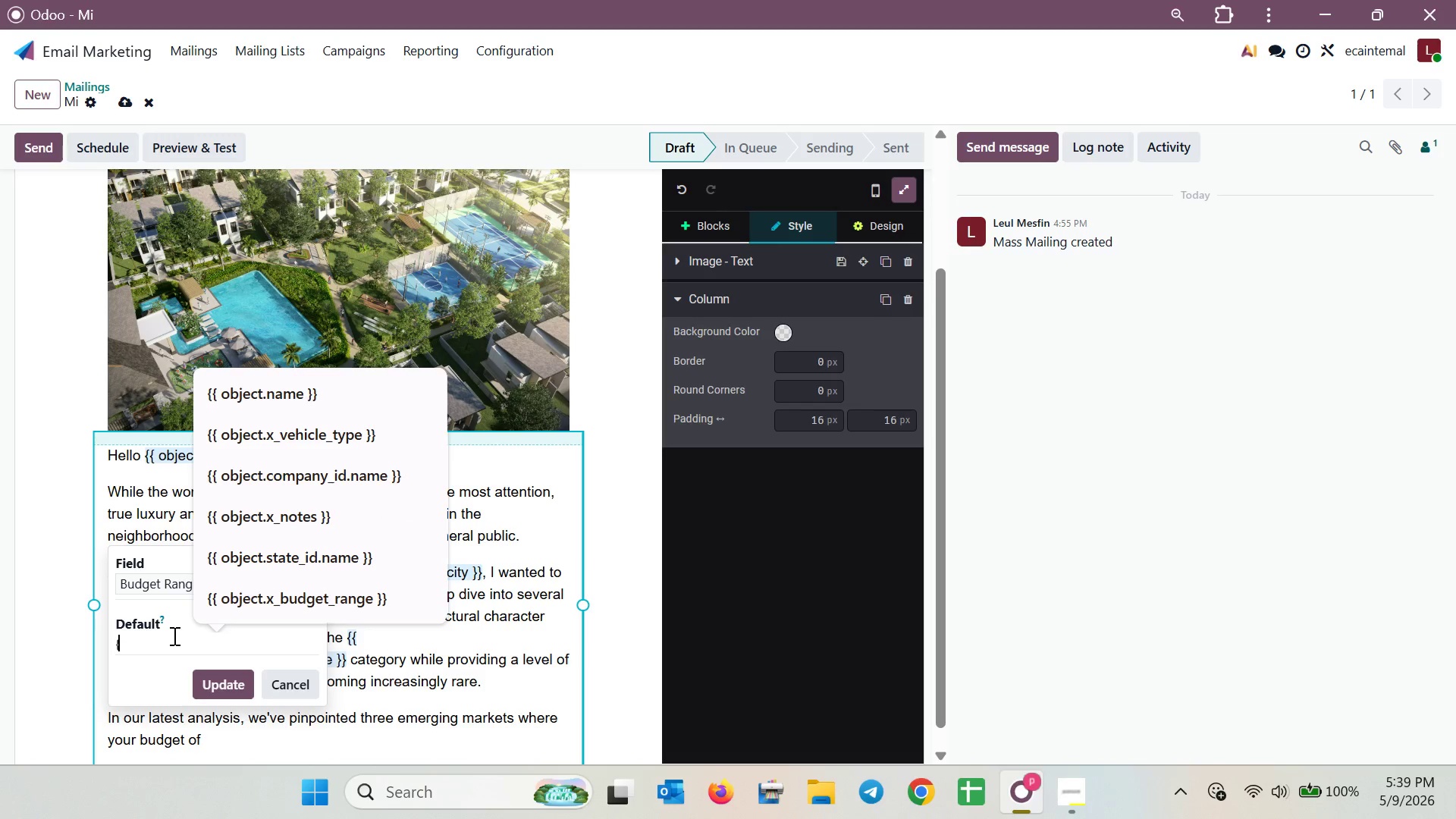 
key(Shift+BracketLeft)
 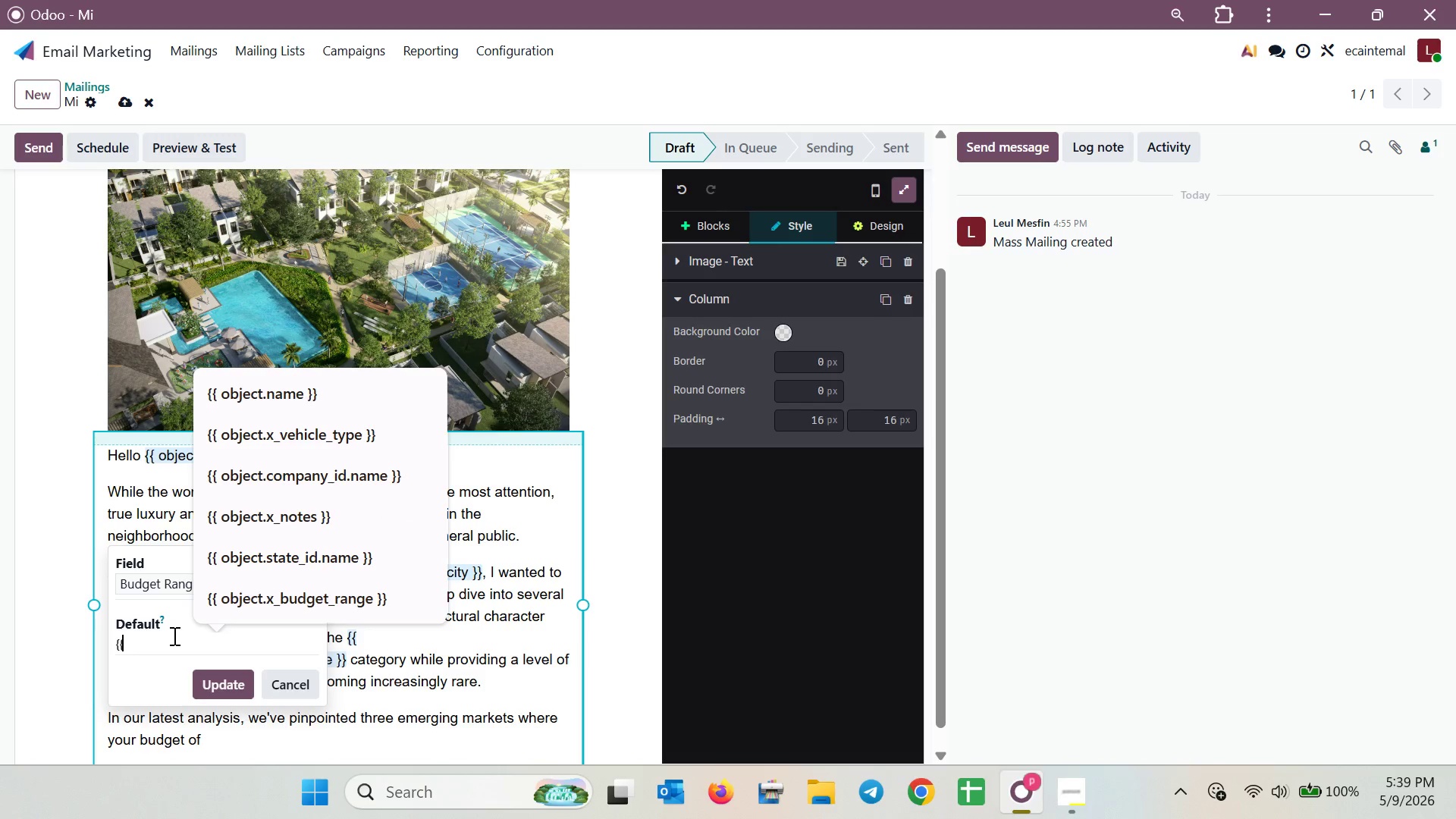 
left_click([220, 598])
 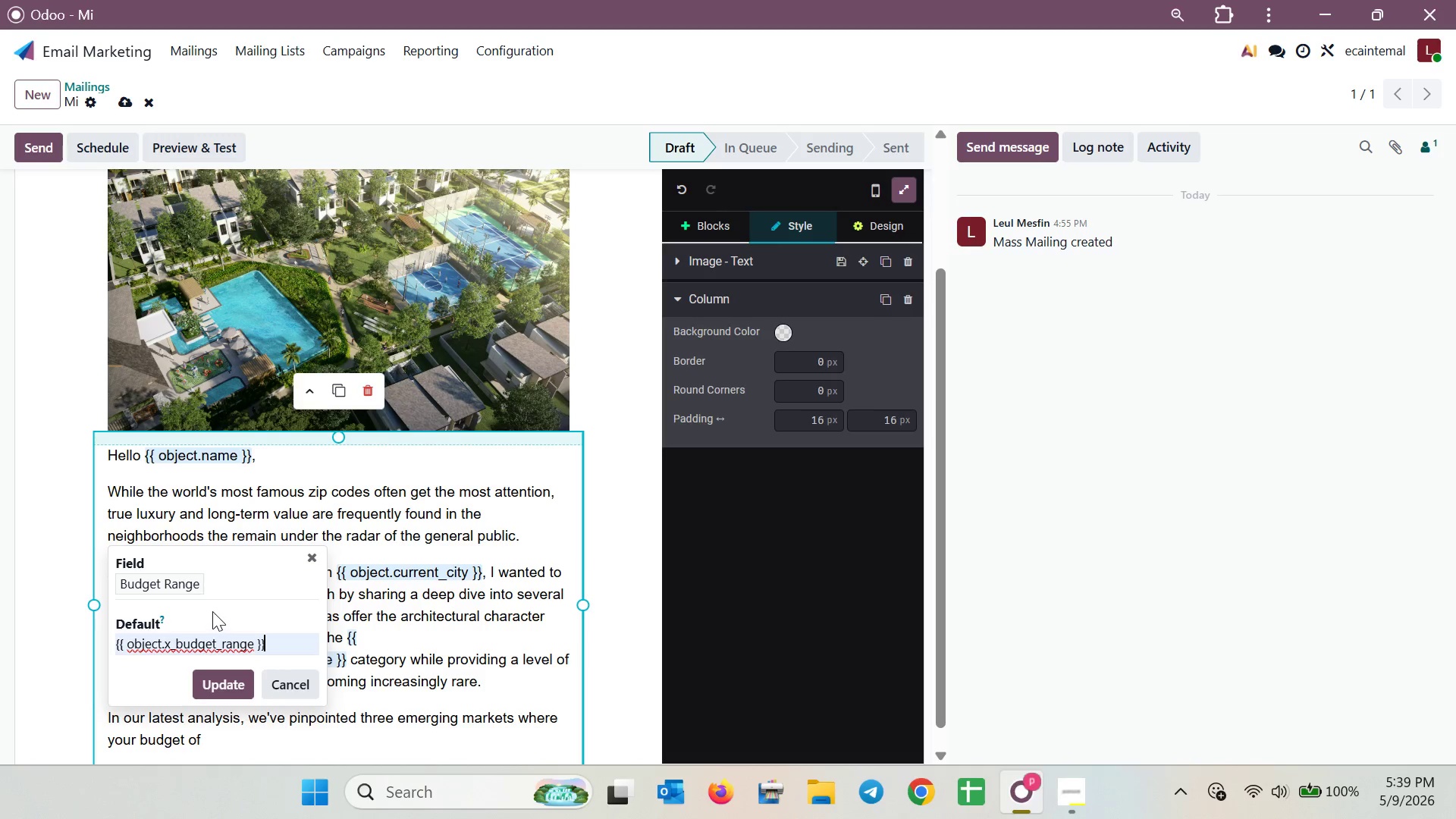 
wait(7.25)
 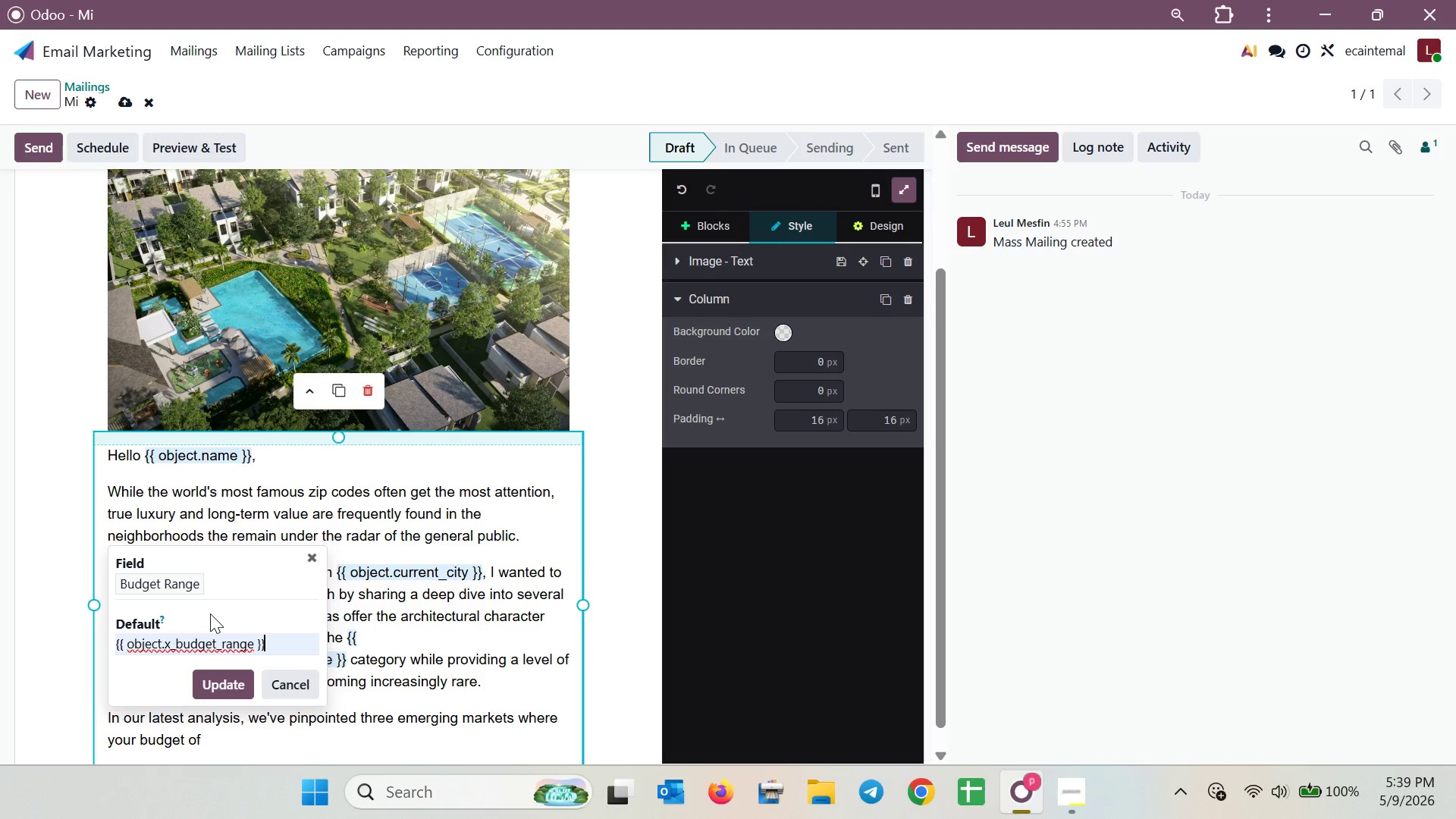 
left_click([243, 686])
 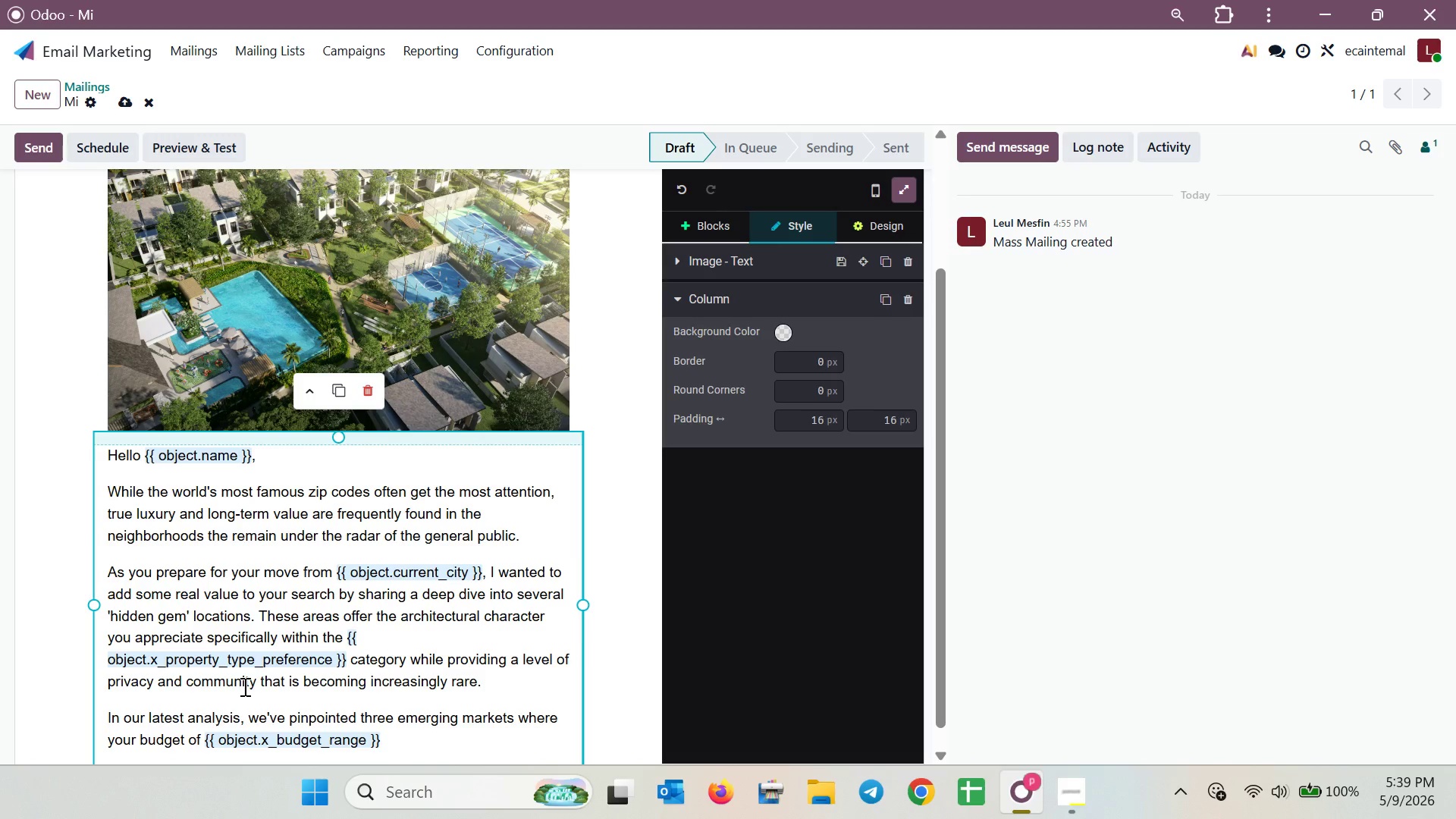 
wait(11.24)
 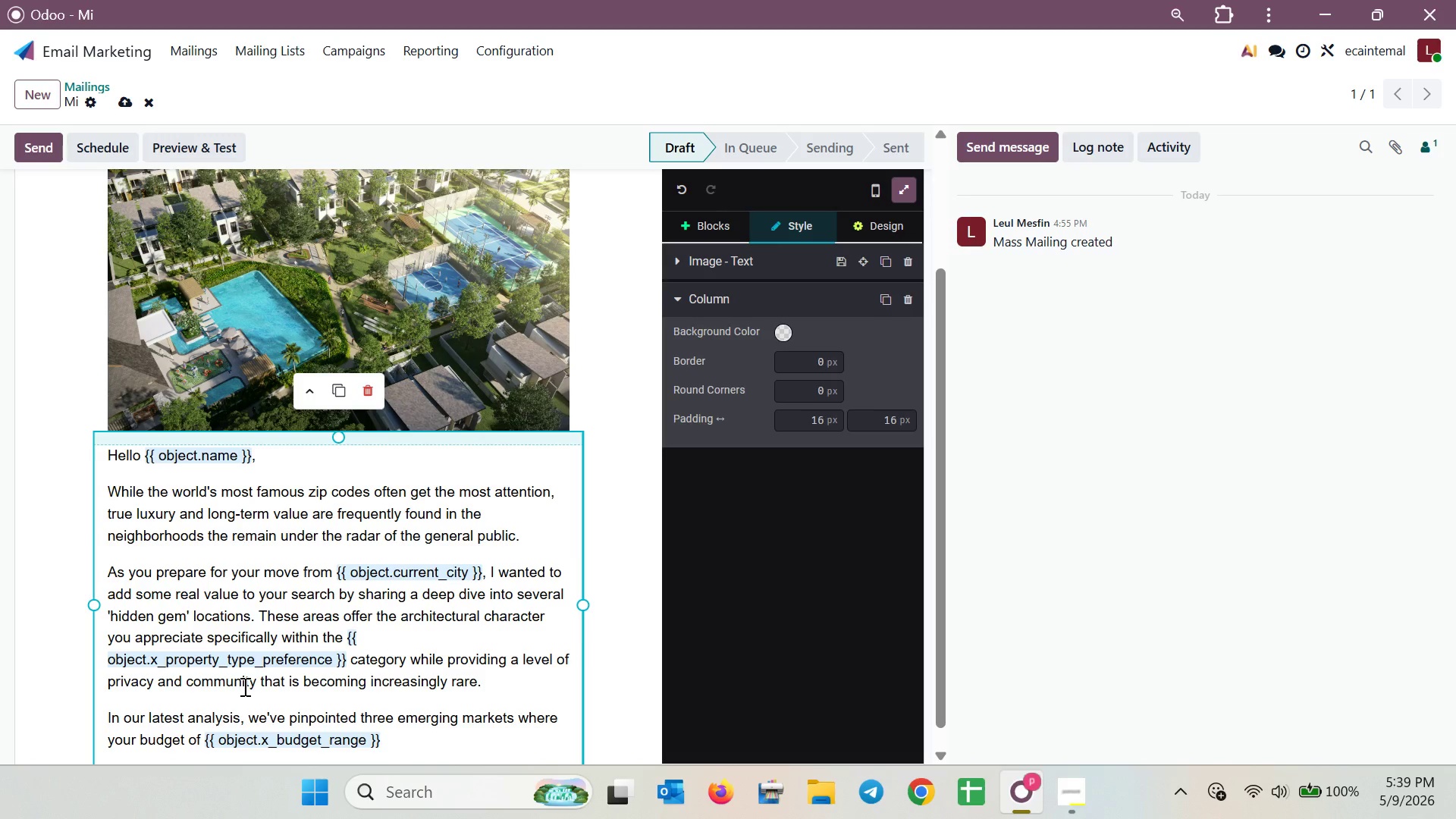 
type( cu)
 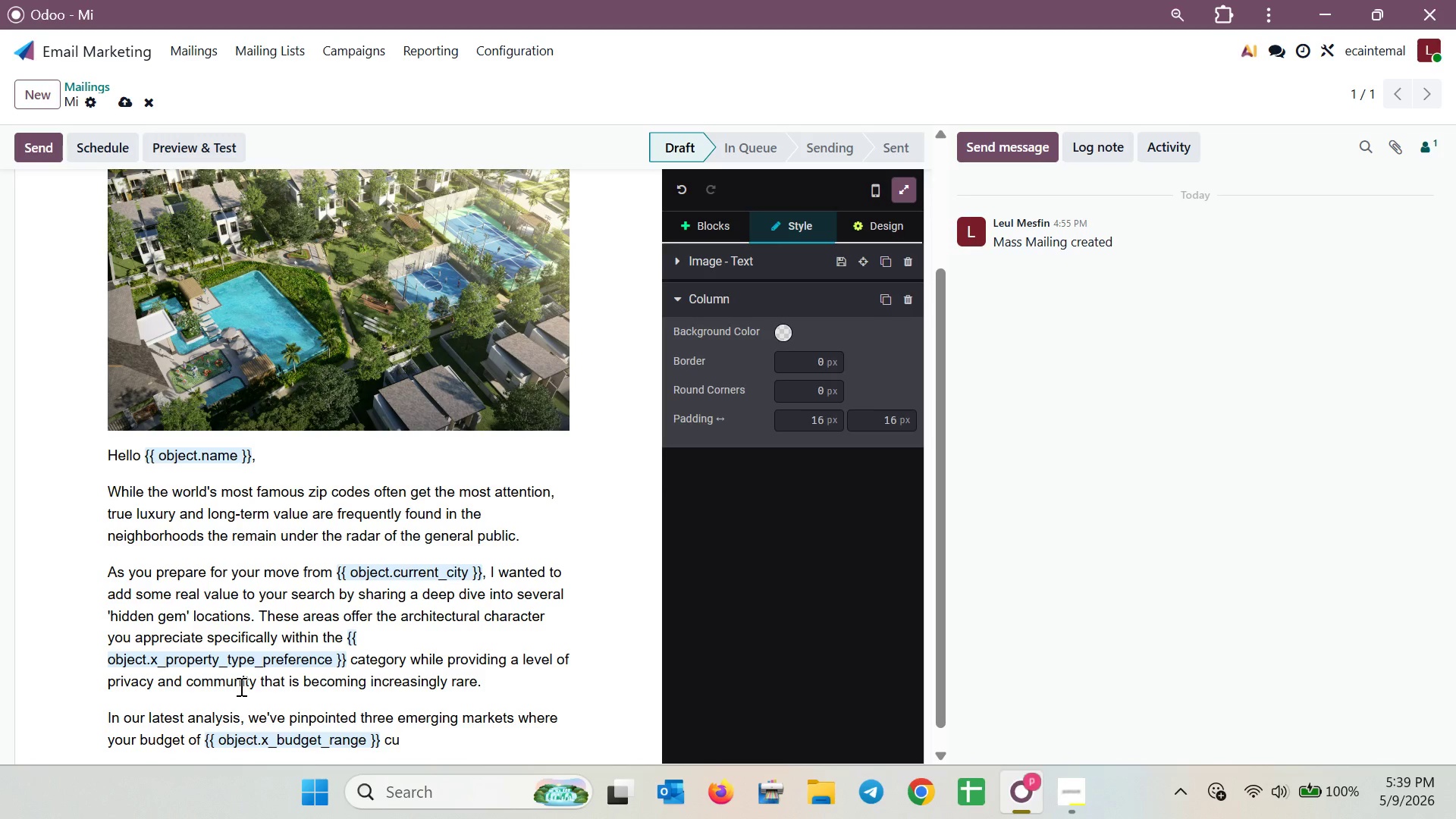 
type(rrentiy )
key(Backspace)
key(Backspace)
key(Backspace)
key(Backspace)
key(Backspace)
key(Backspace)
key(Backspace)
key(Backspace)
type(rrently comman)
 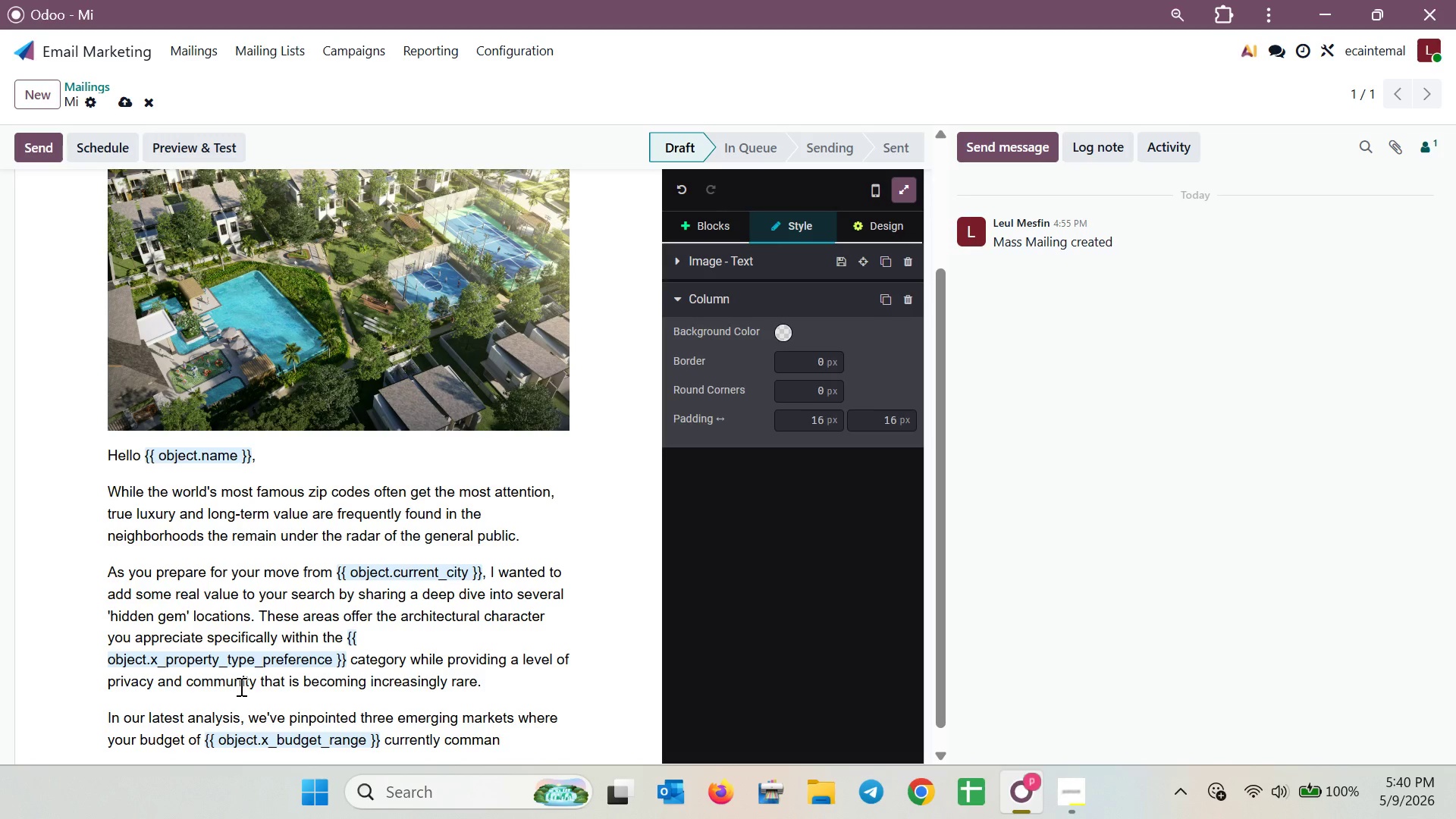 
wait(5.36)
 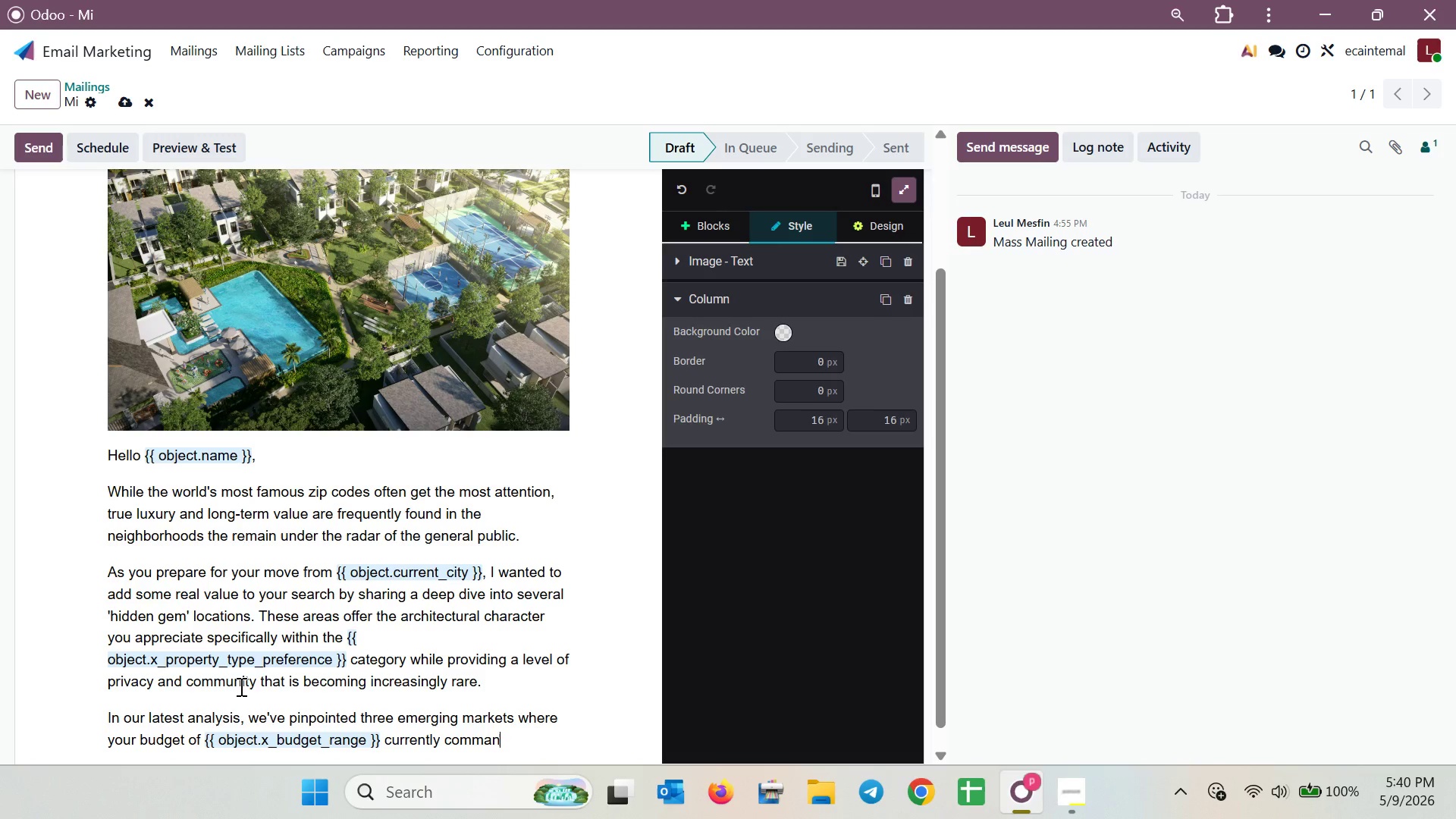 
type(ds exceptional )
 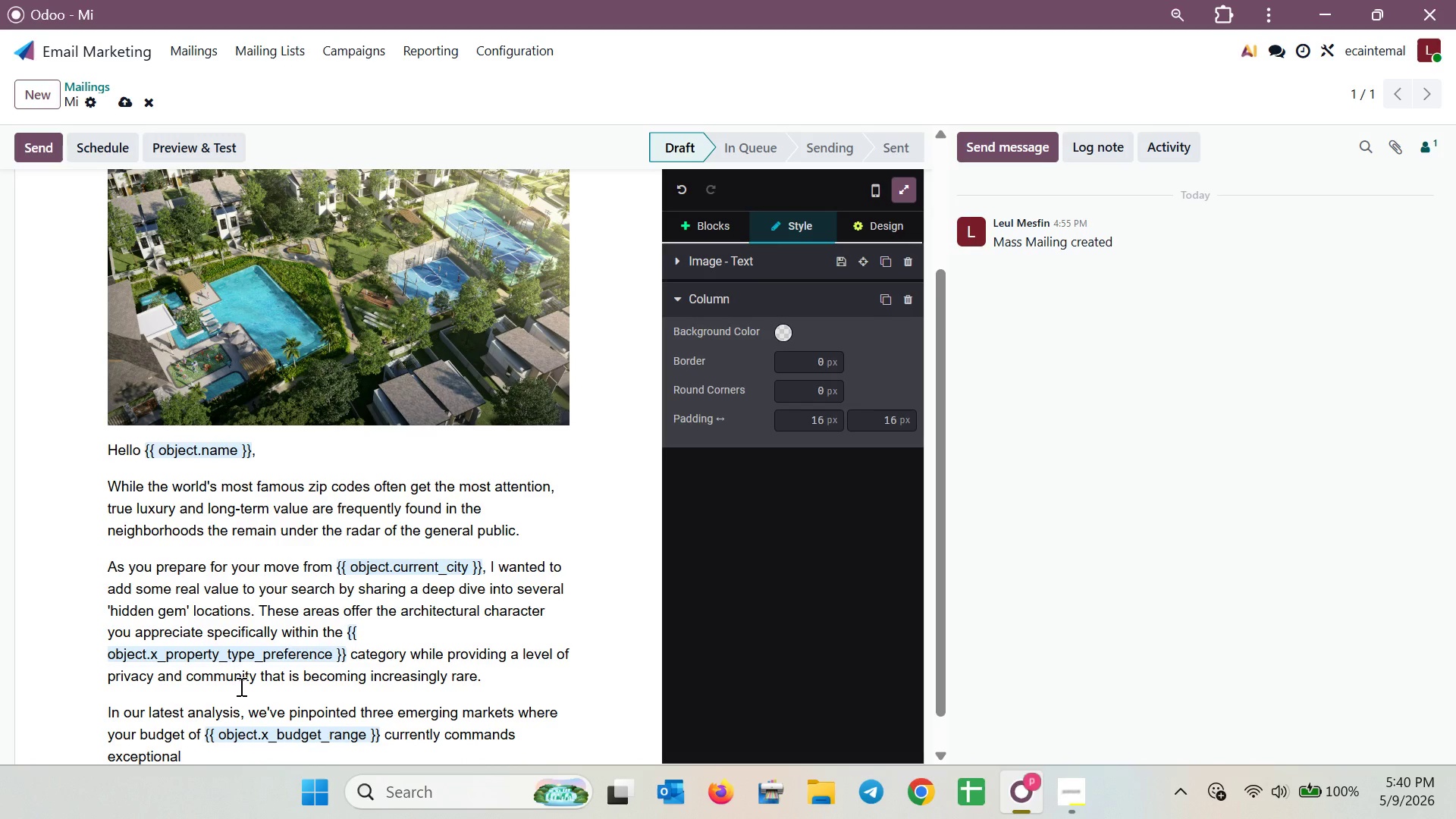 
scroll: coordinate [240, 686], scroll_direction: down, amount: 3.0
 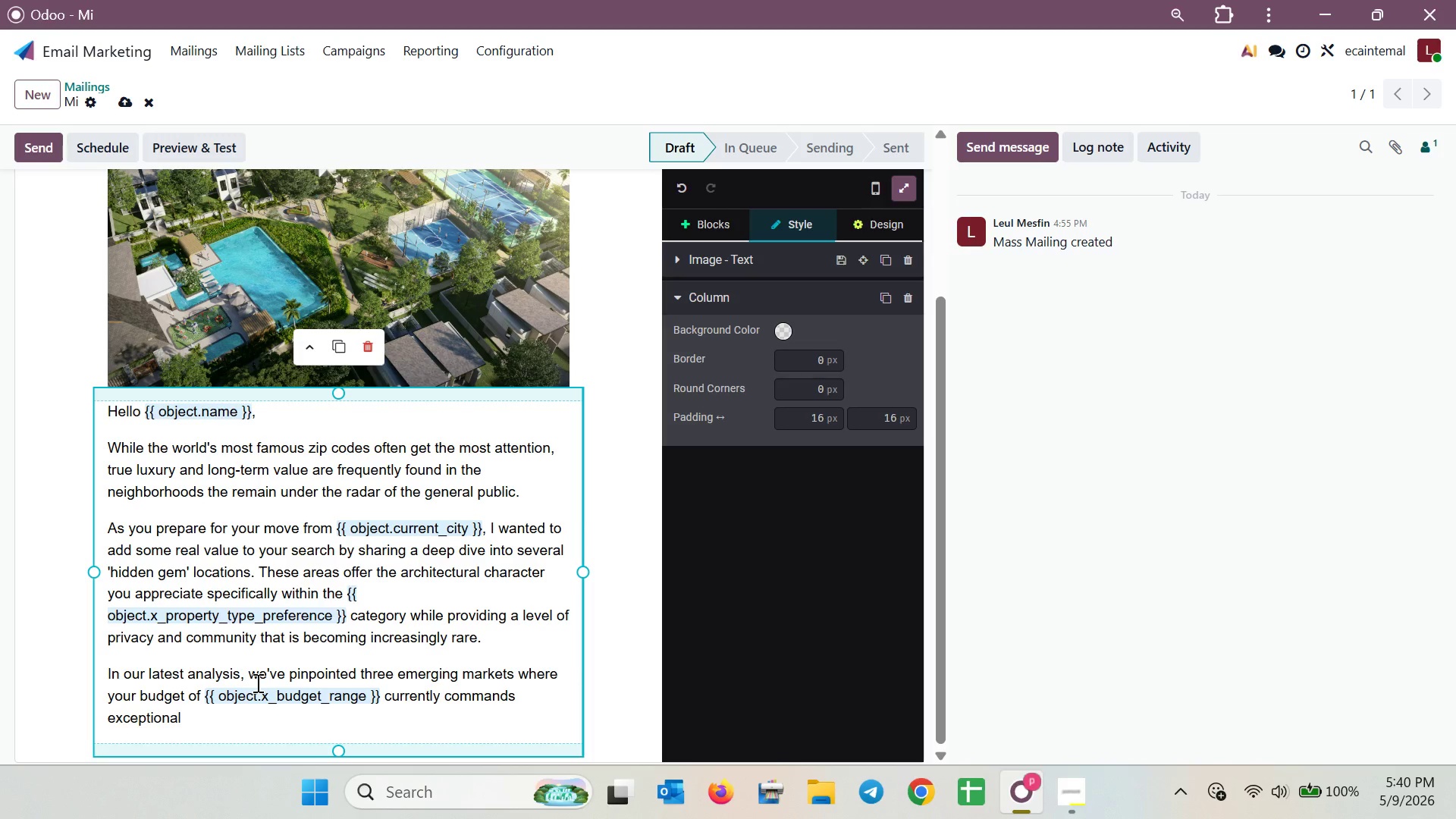 
wait(5.08)
 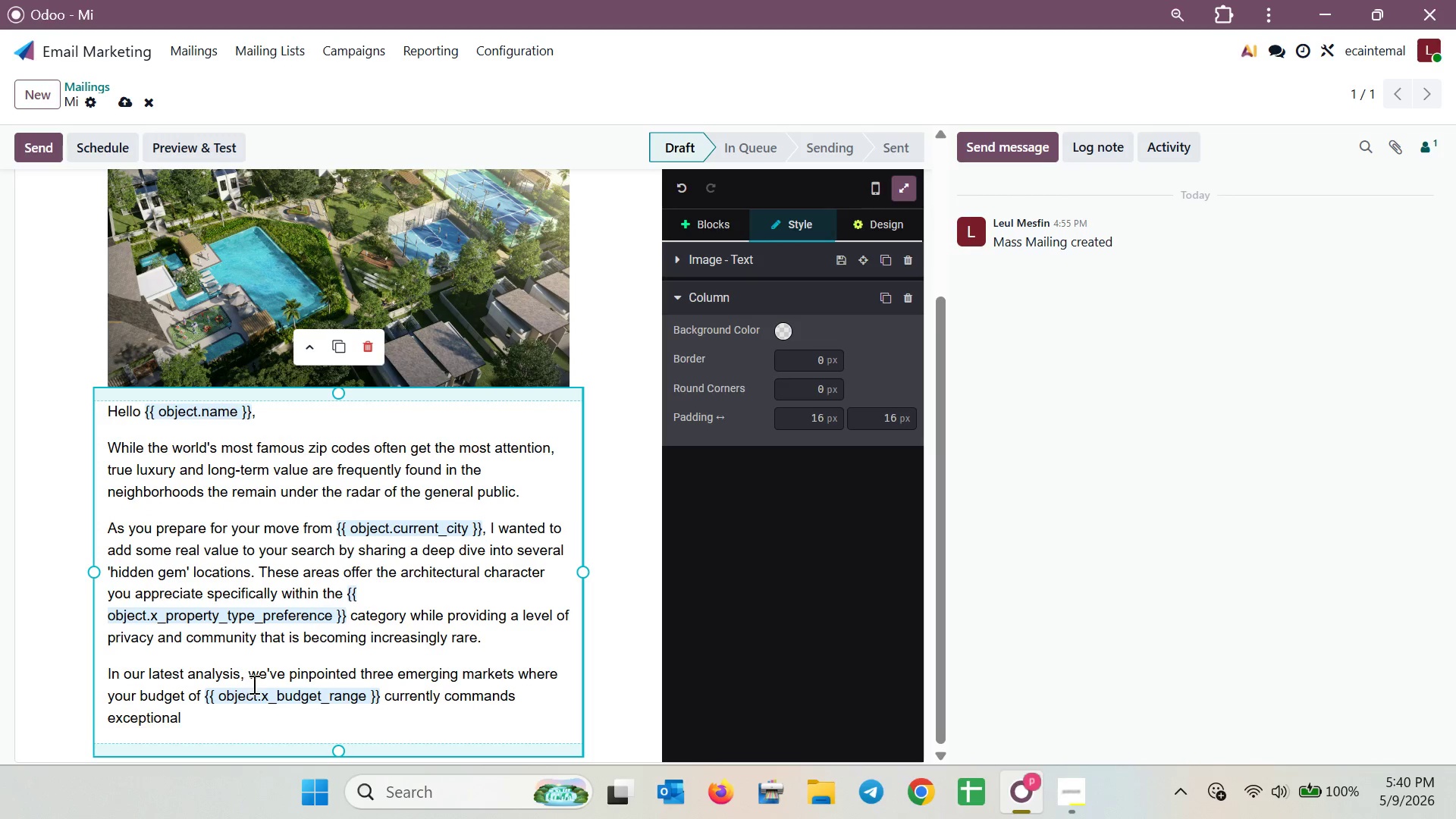 
left_click_drag(start_coordinate=[271, 421], to_coordinate=[49, 388])
 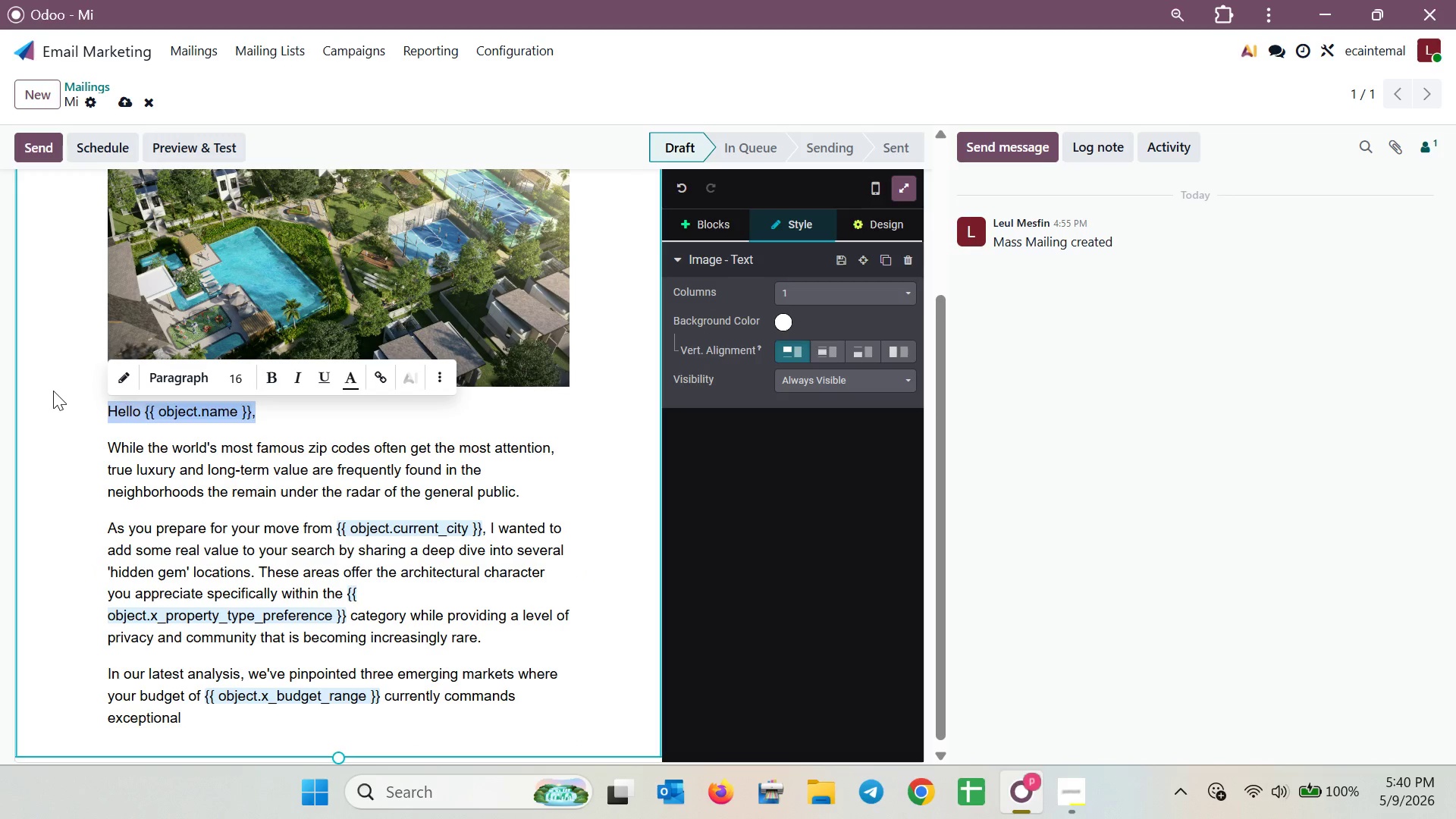 
key(Control+B)
 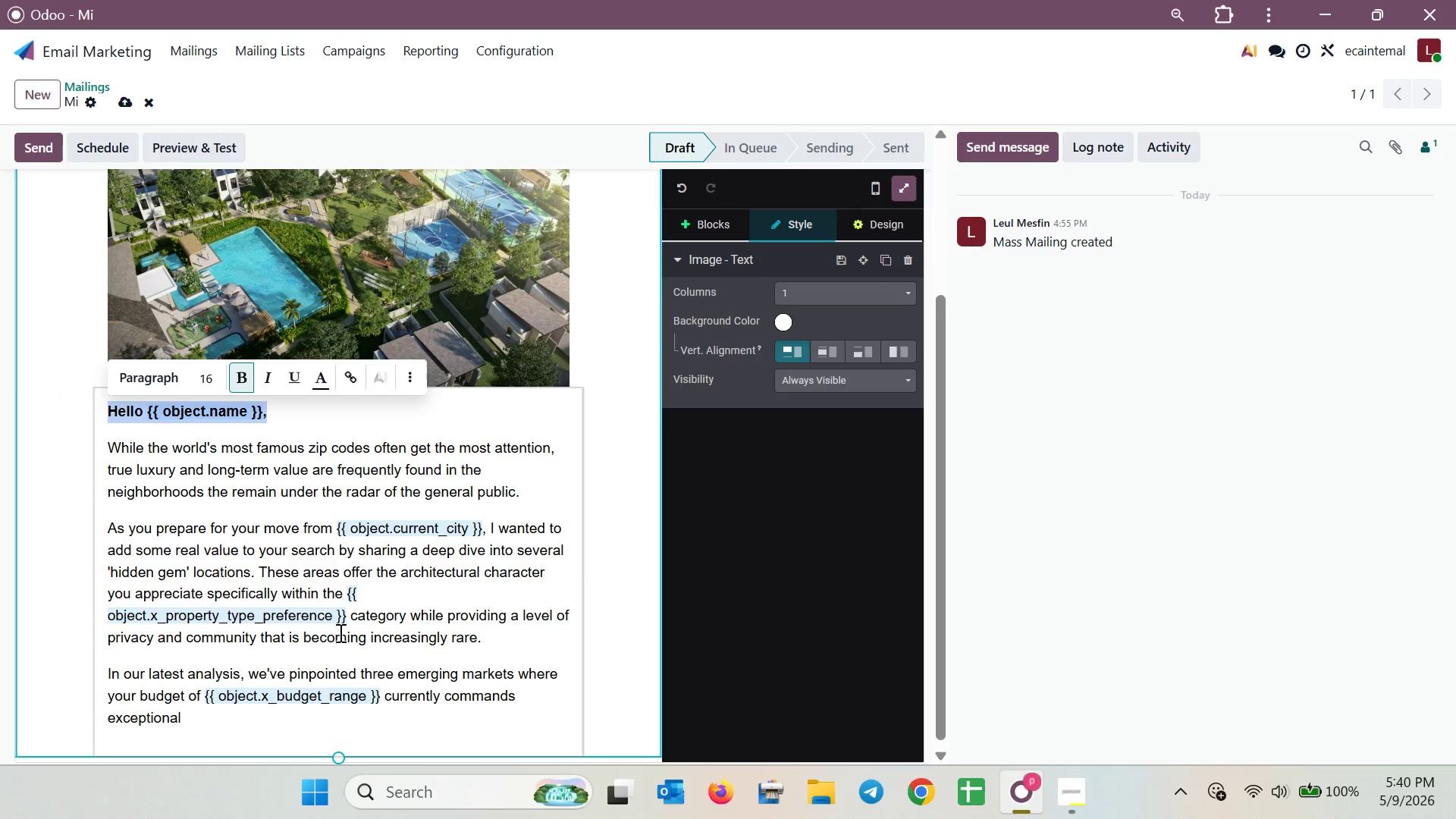 
left_click_drag(start_coordinate=[279, 728], to_coordinate=[273, 730])
 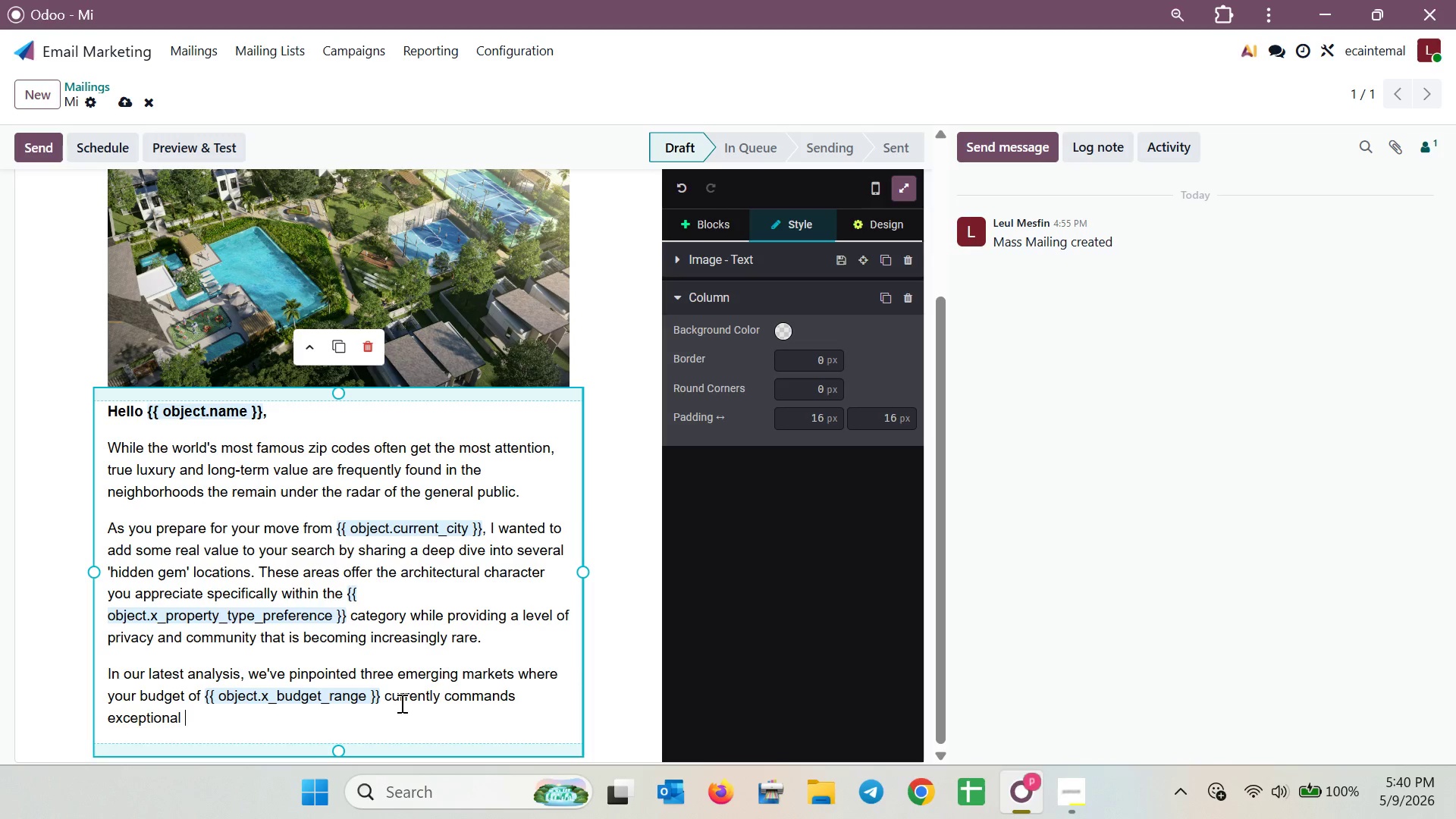 
wait(7.38)
 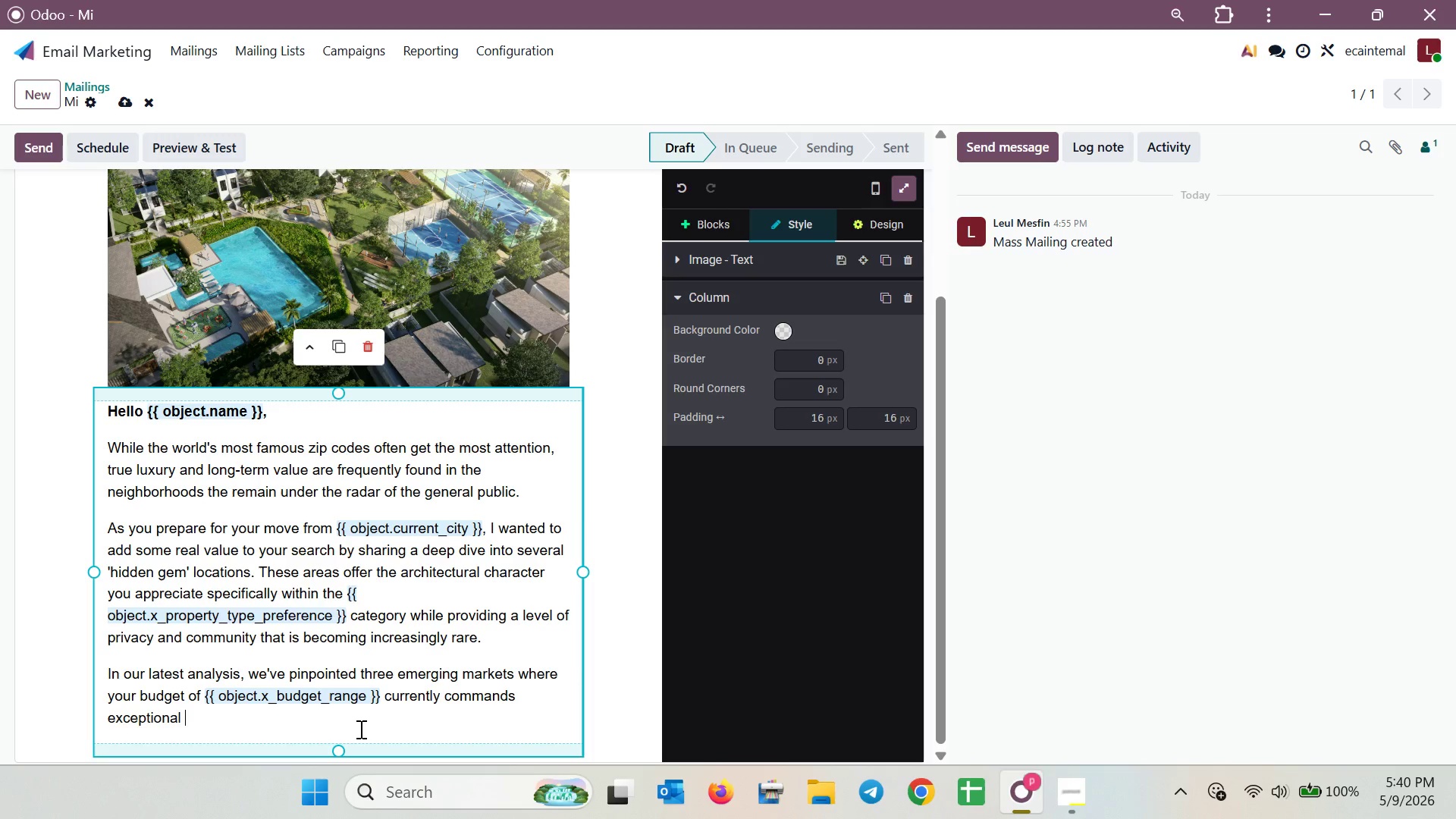 
scroll: coordinate [393, 607], scroll_direction: down, amount: 2.0
 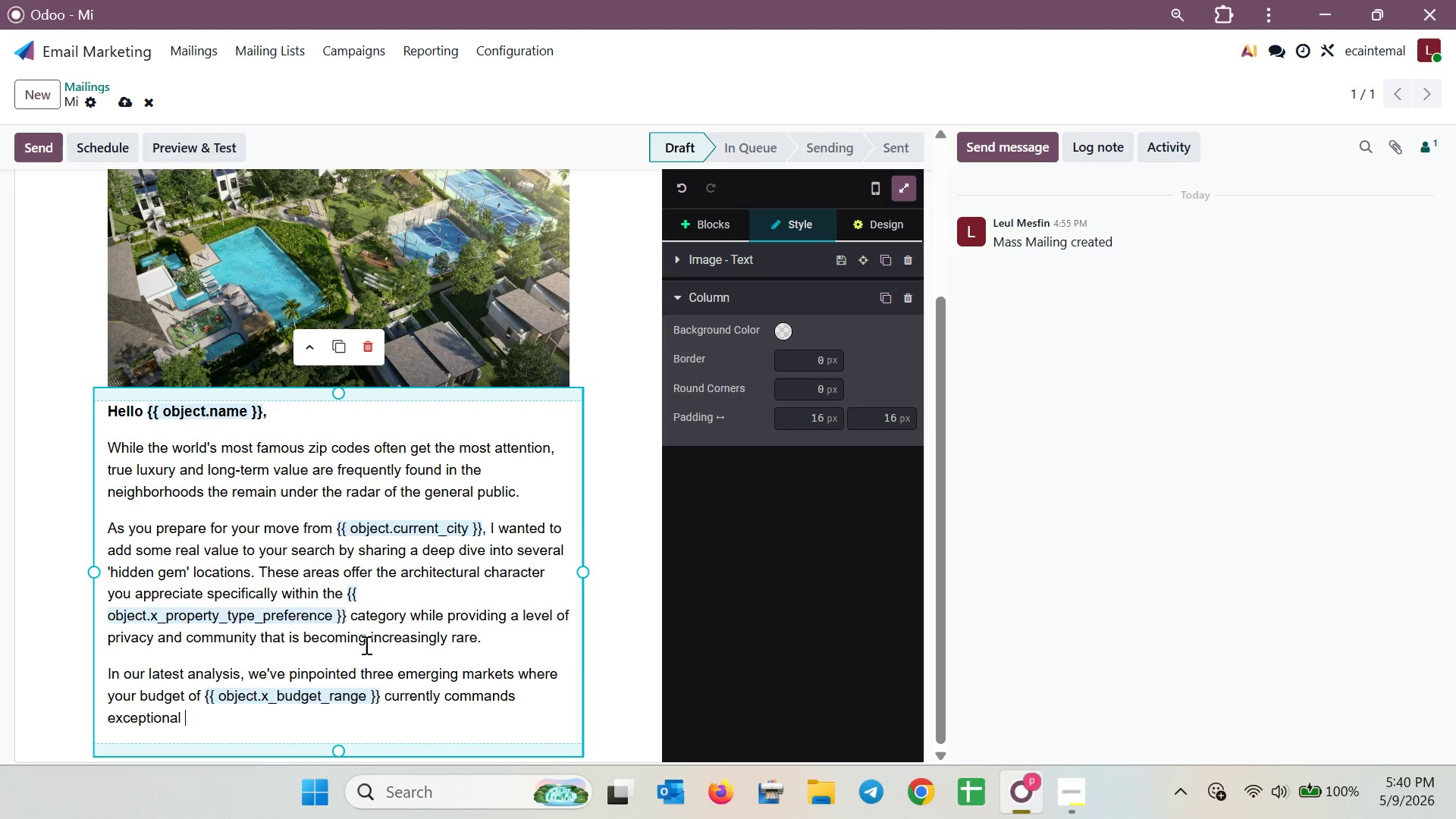 
wait(6.79)
 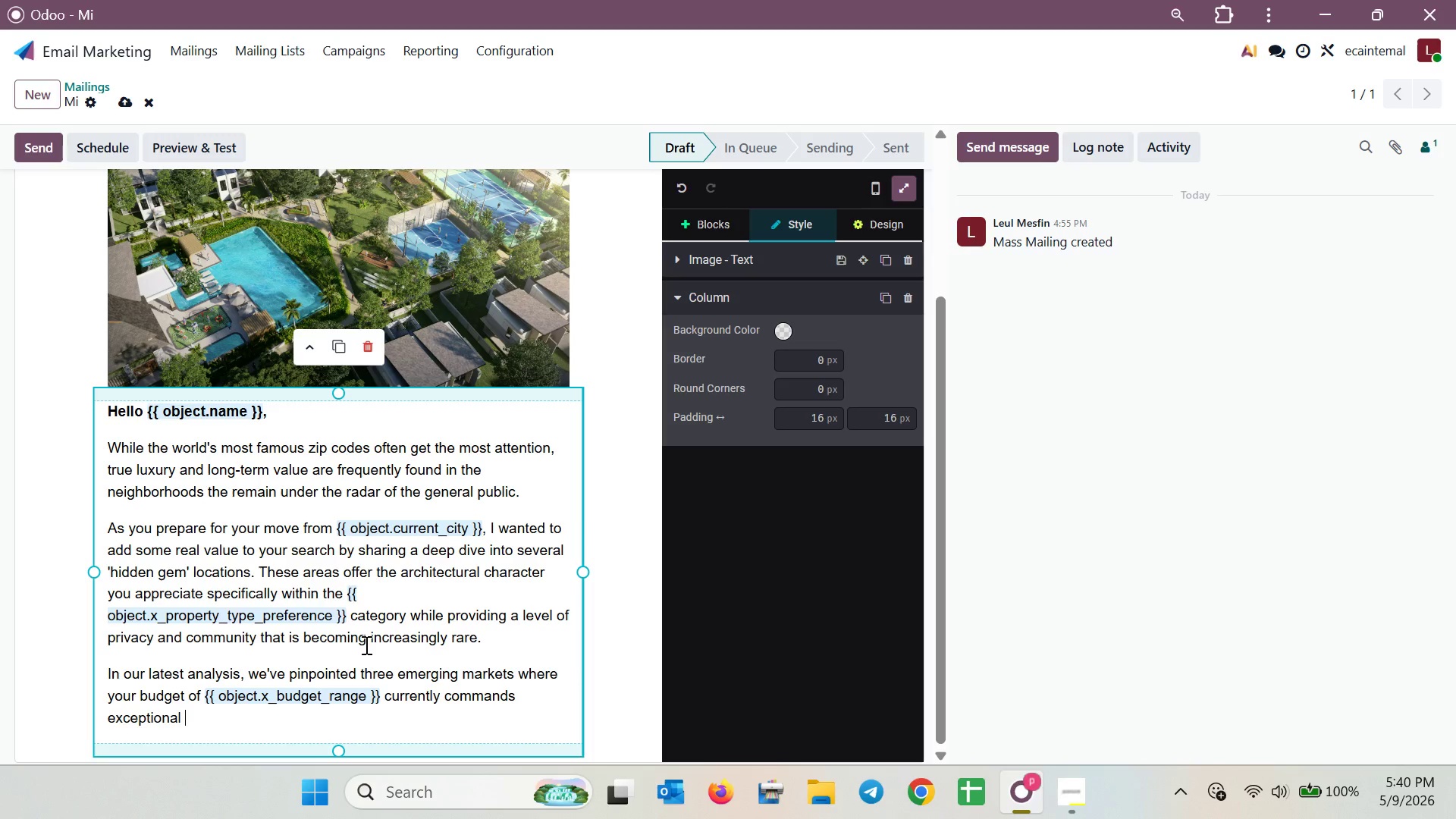 
type(value and uniq)
 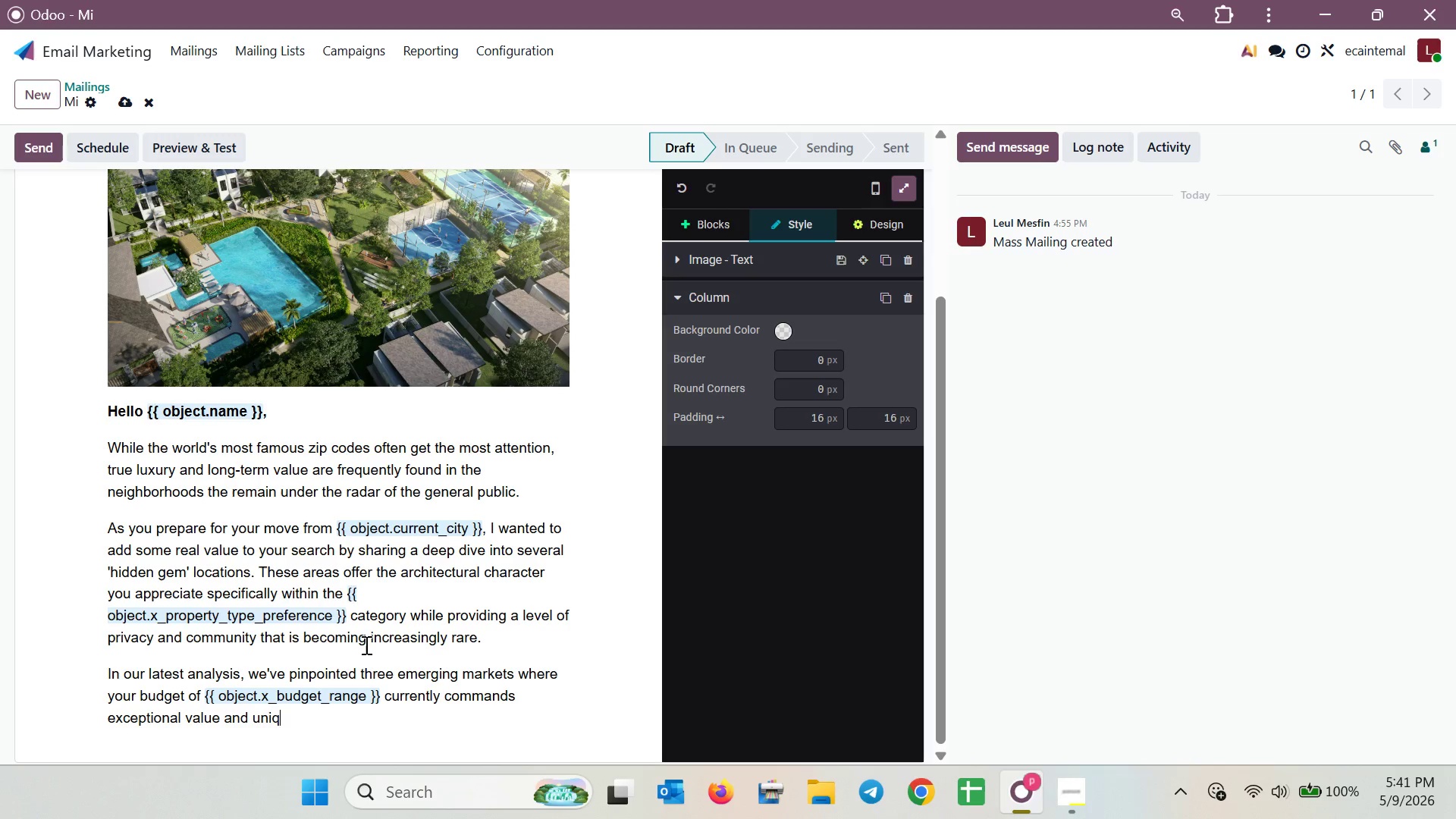 
type(ue estate features that aren)
 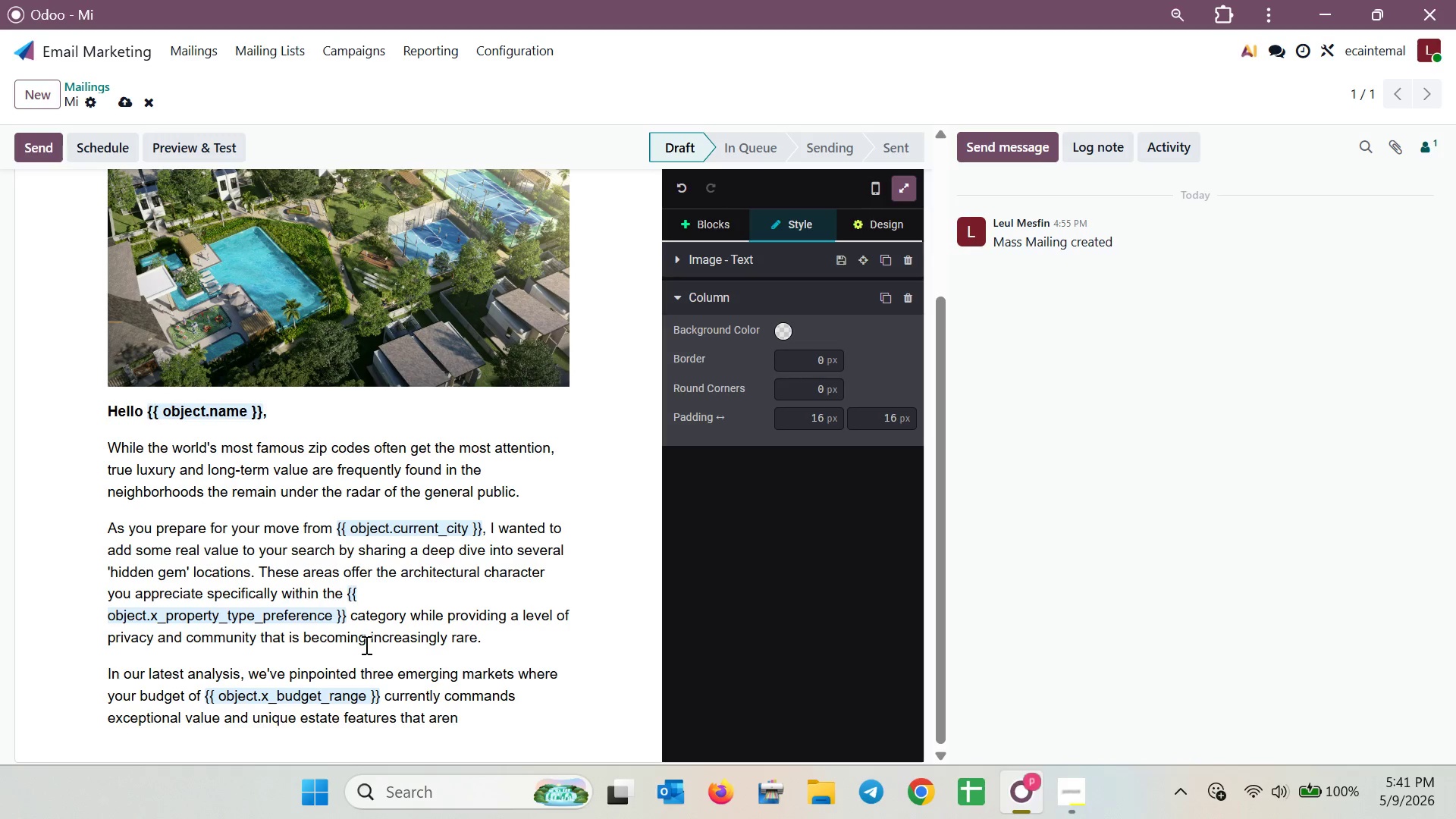 
type('t yet )
 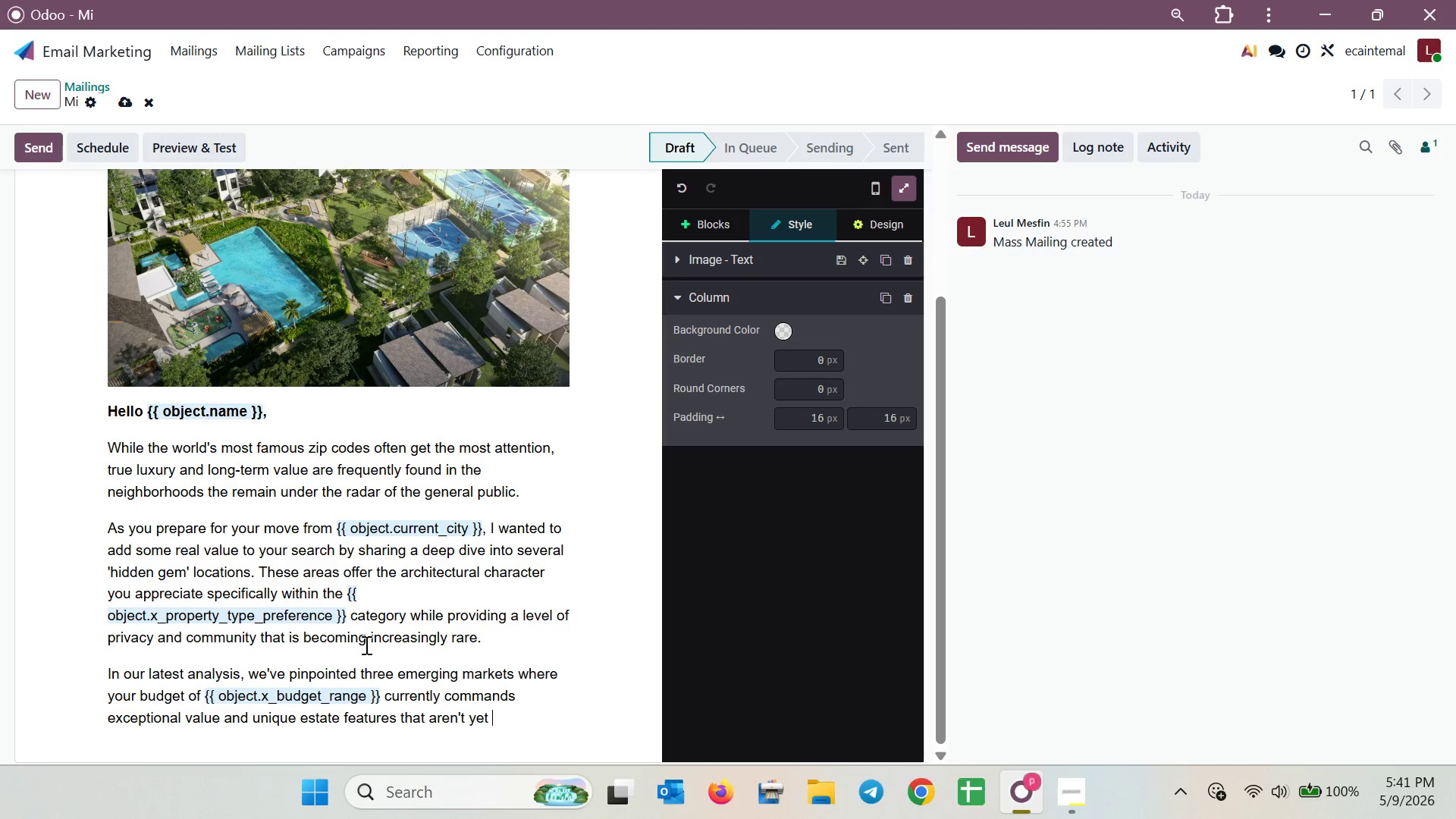 
wait(8.25)
 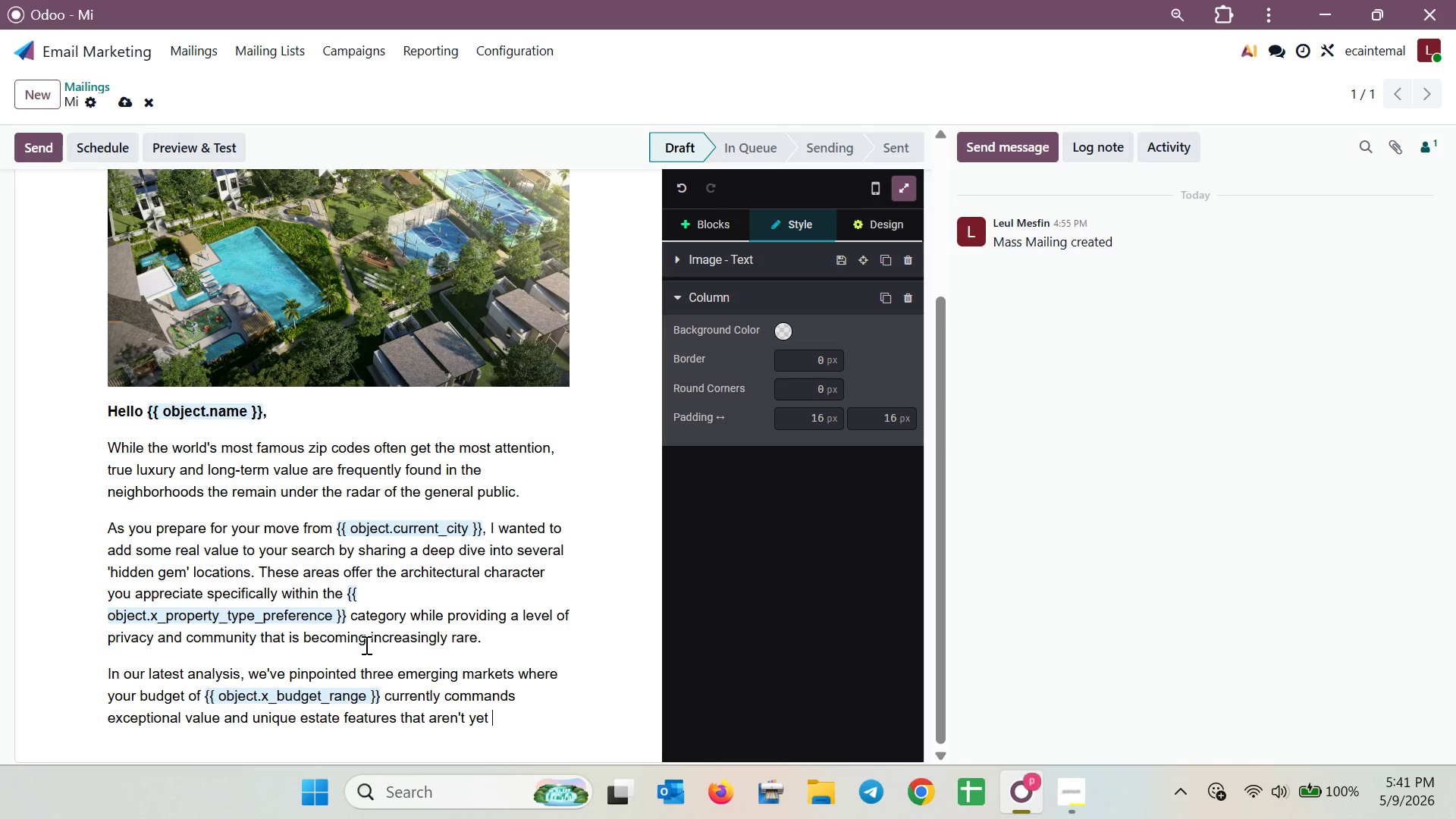 
type(listed on the open mark)
 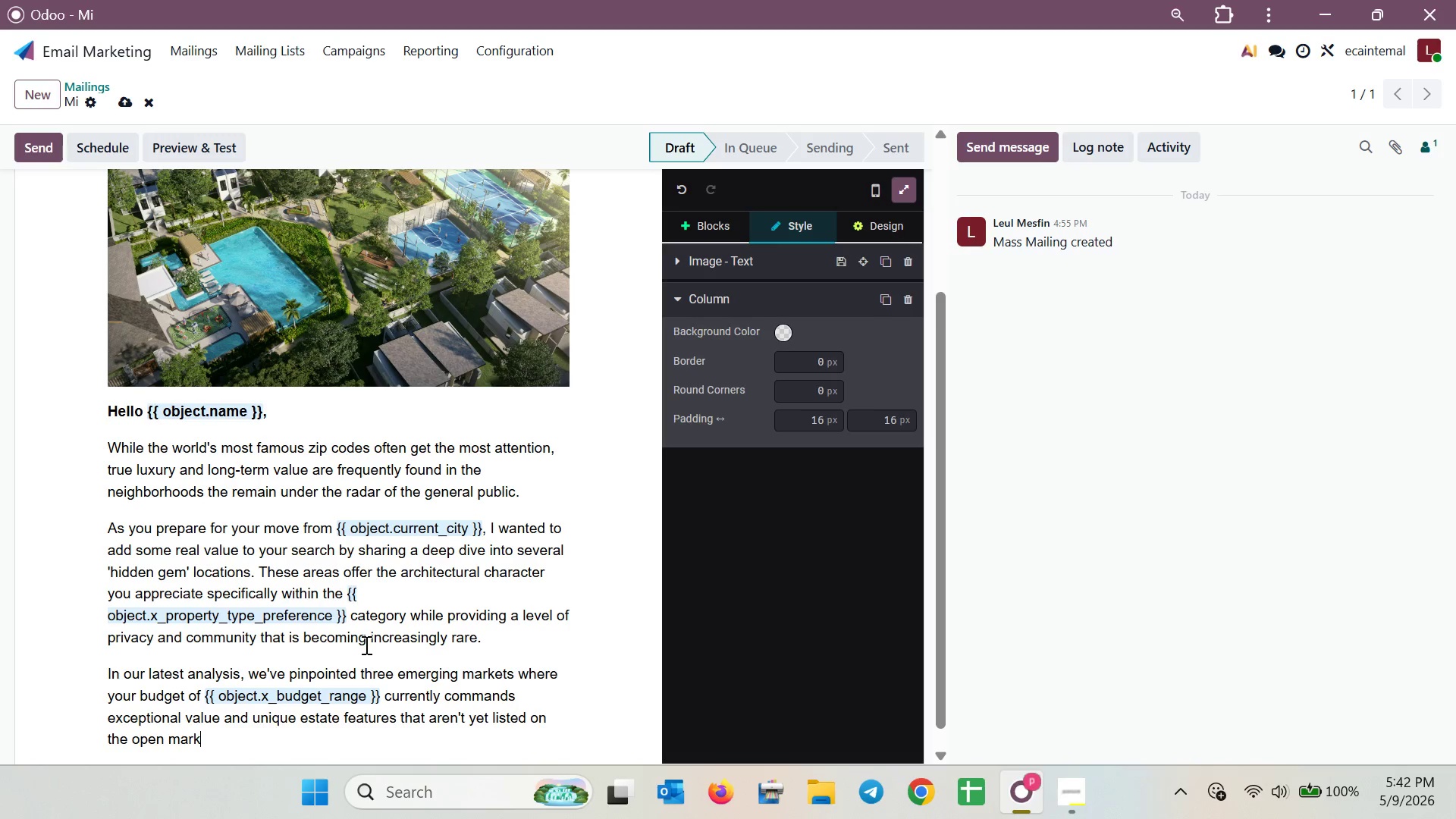 
wait(7.17)
 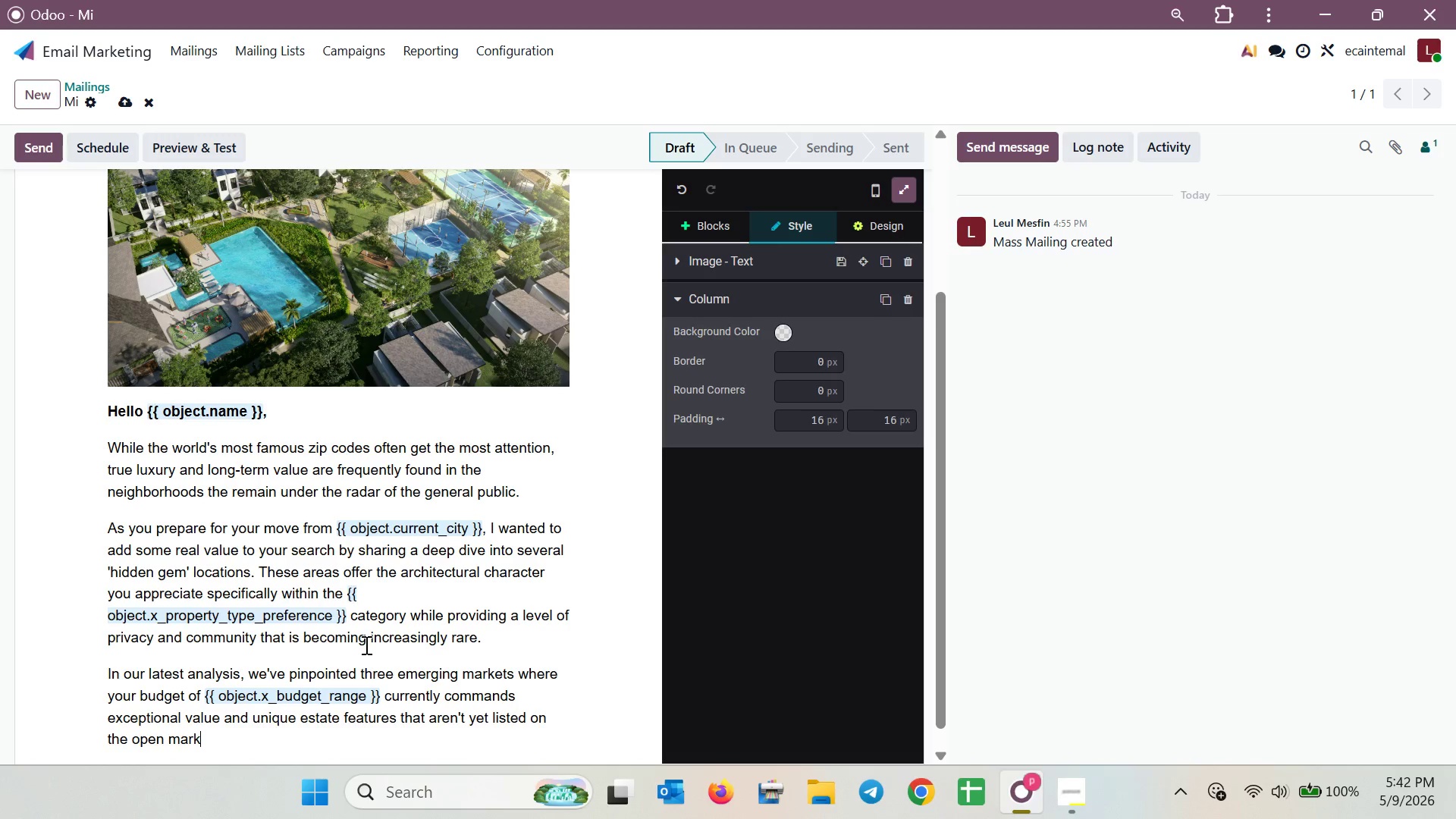 
type(et )
key(Backspace)
type(. )
 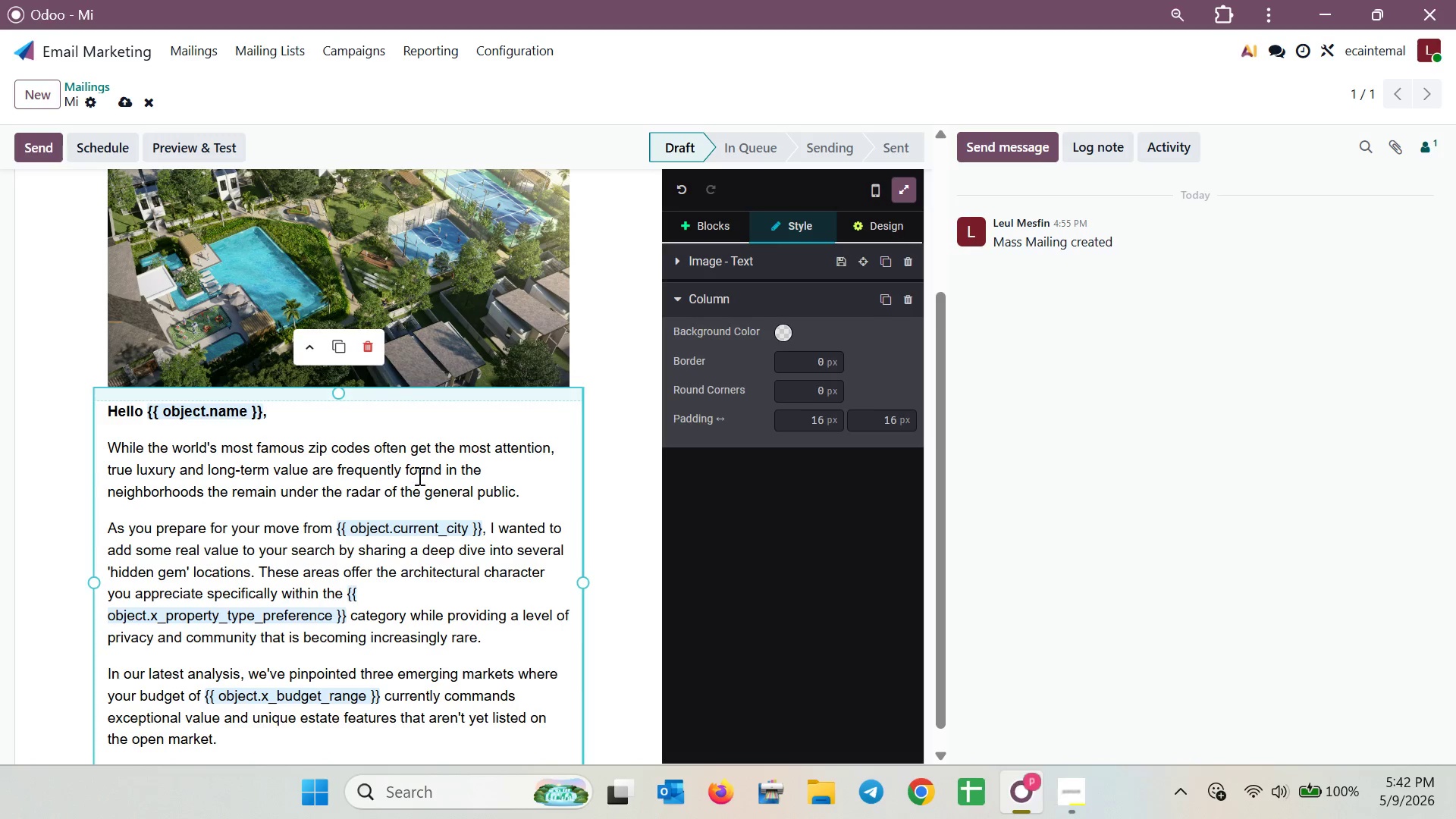 
scroll: coordinate [369, 519], scroll_direction: down, amount: 2.0
 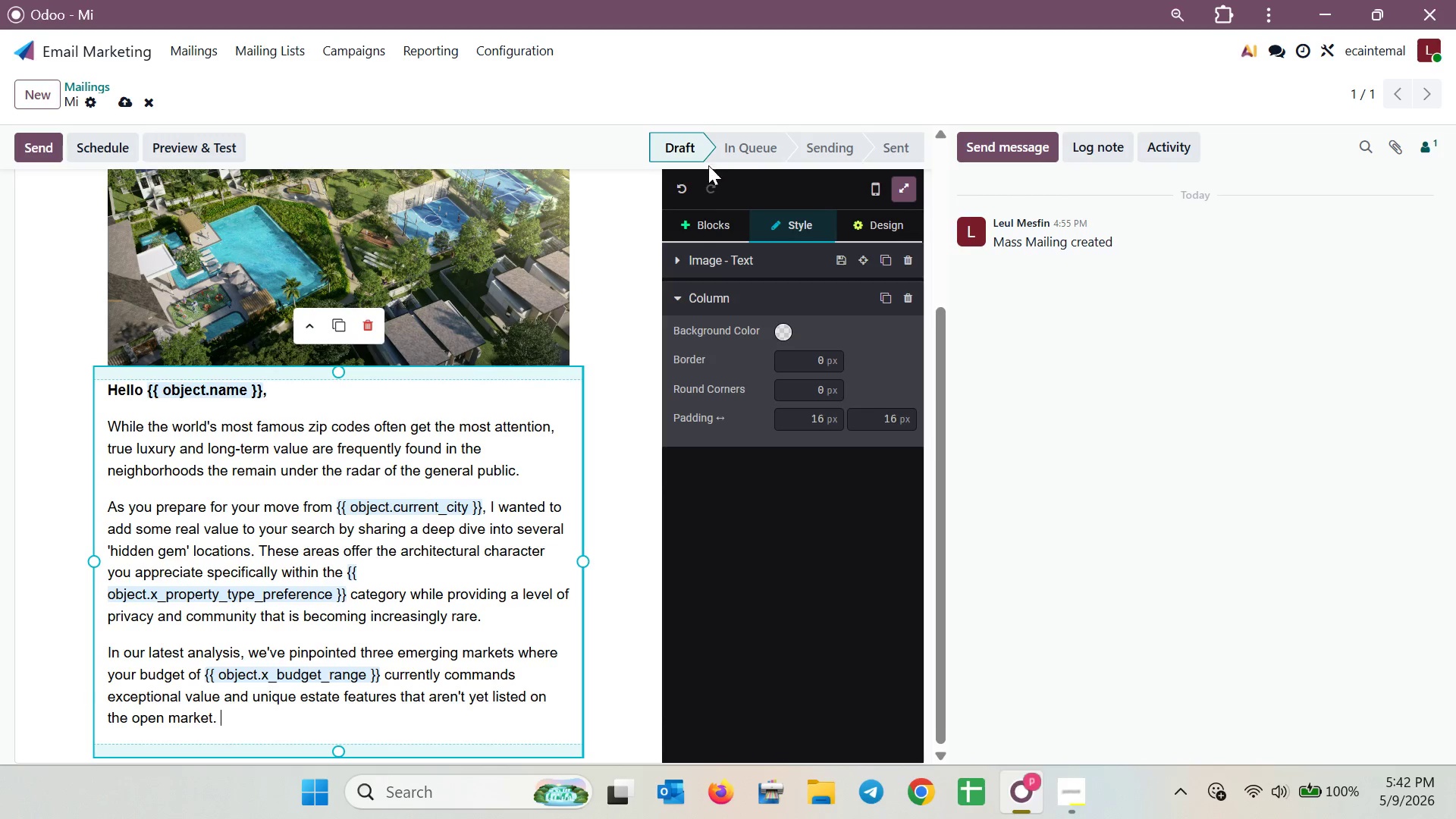 
left_click([695, 222])
 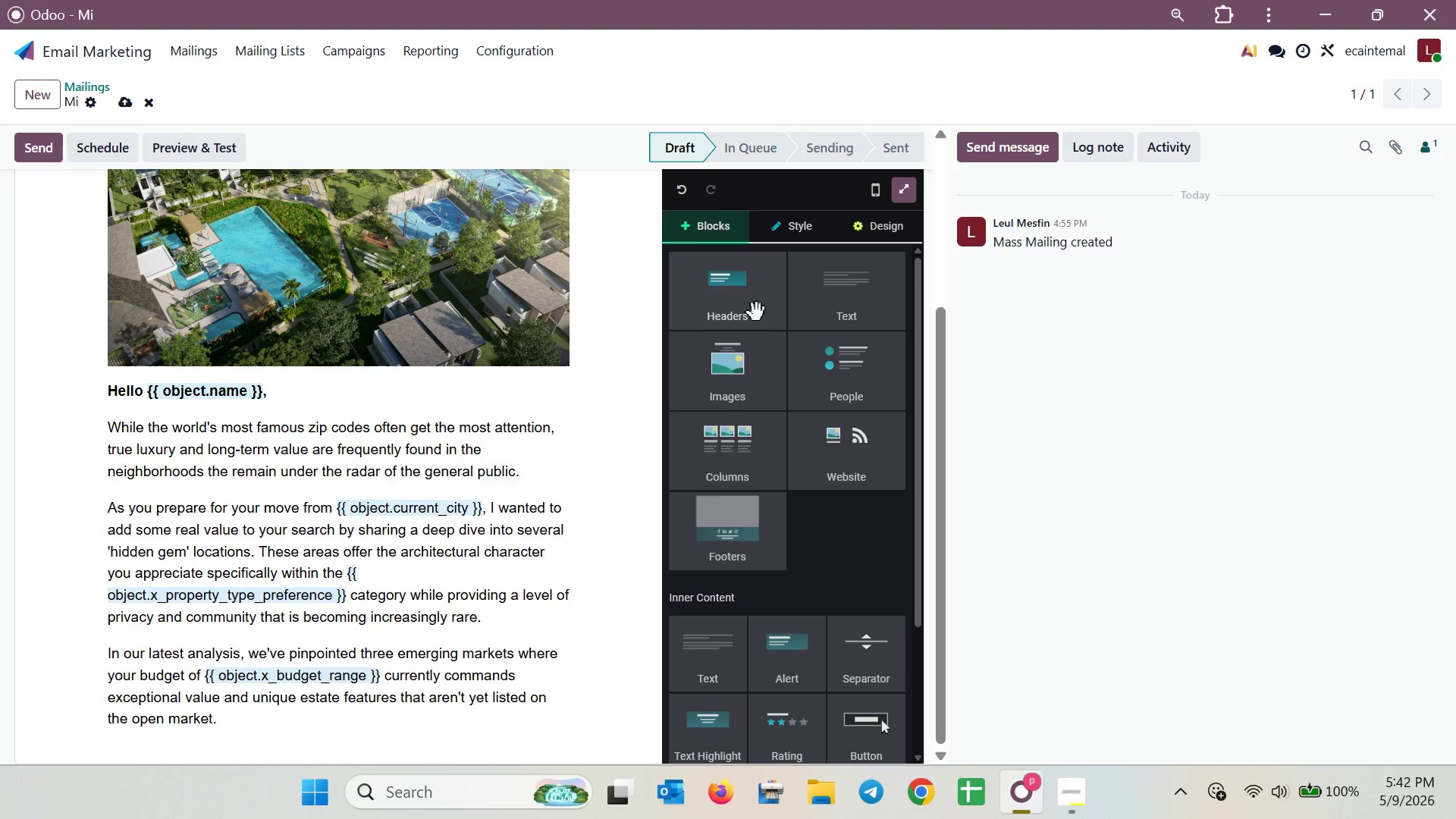 
scroll: coordinate [757, 312], scroll_direction: down, amount: 2.0
 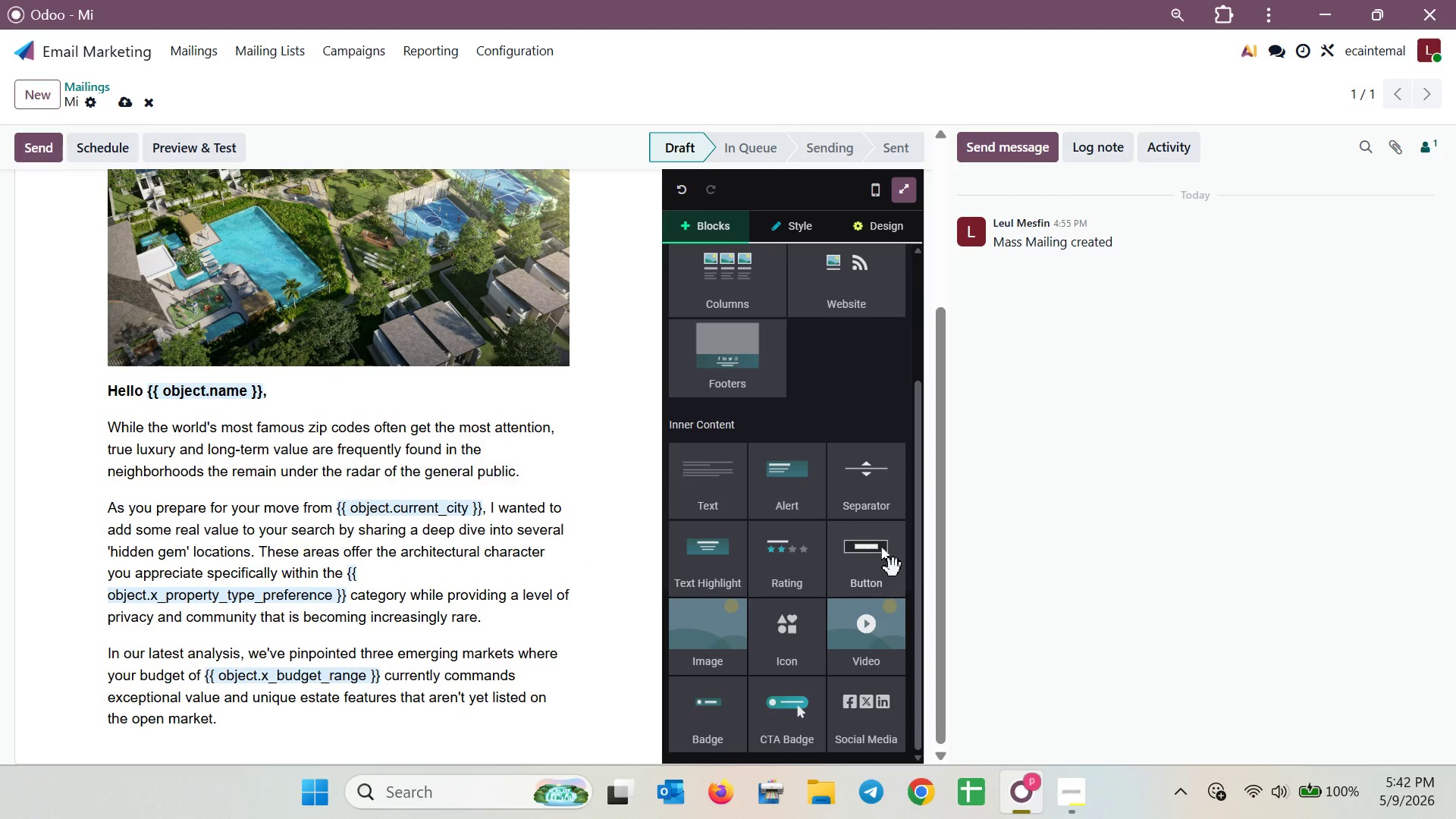 
left_click_drag(start_coordinate=[893, 568], to_coordinate=[290, 739])
 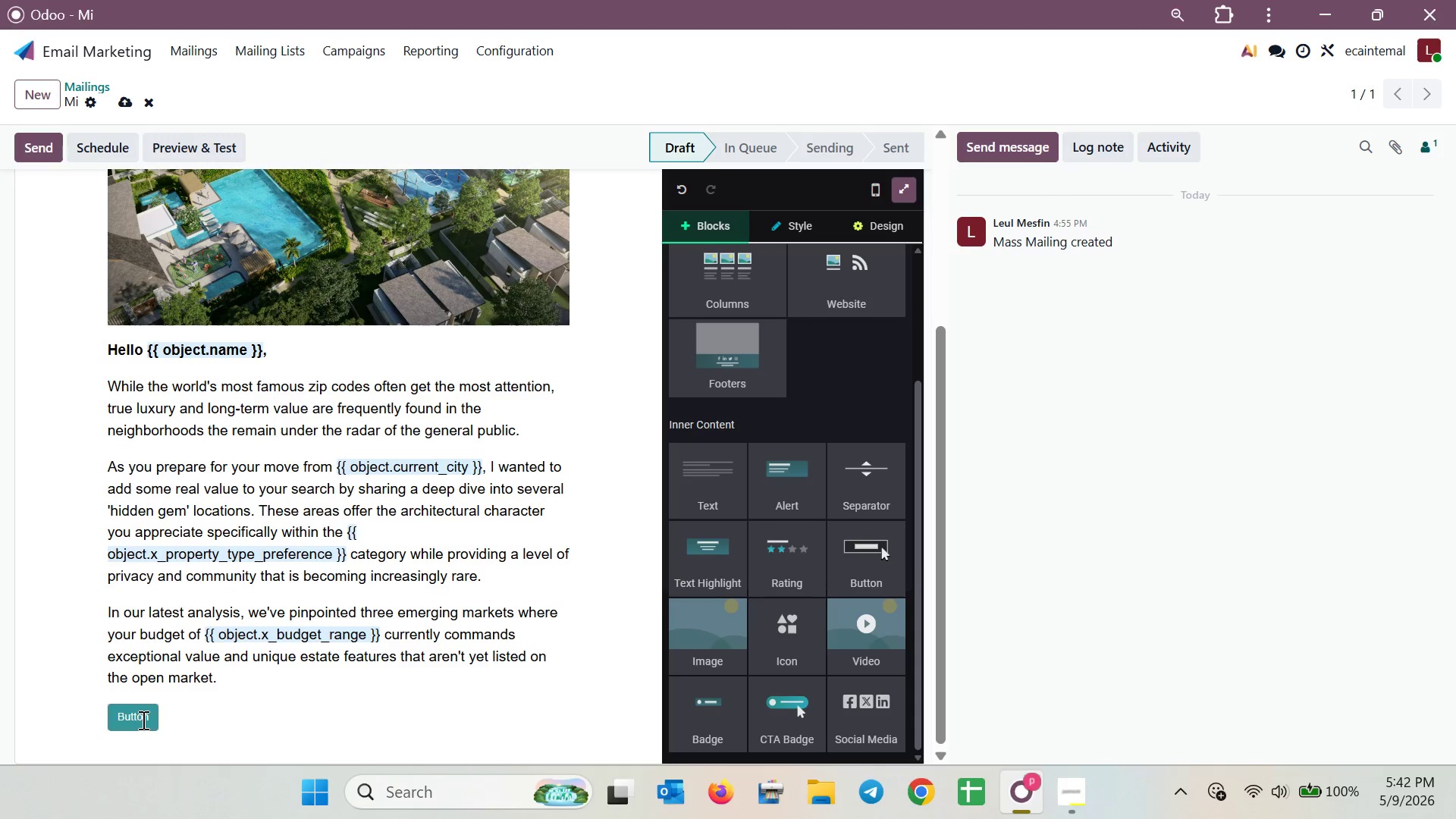 
left_click([142, 720])
 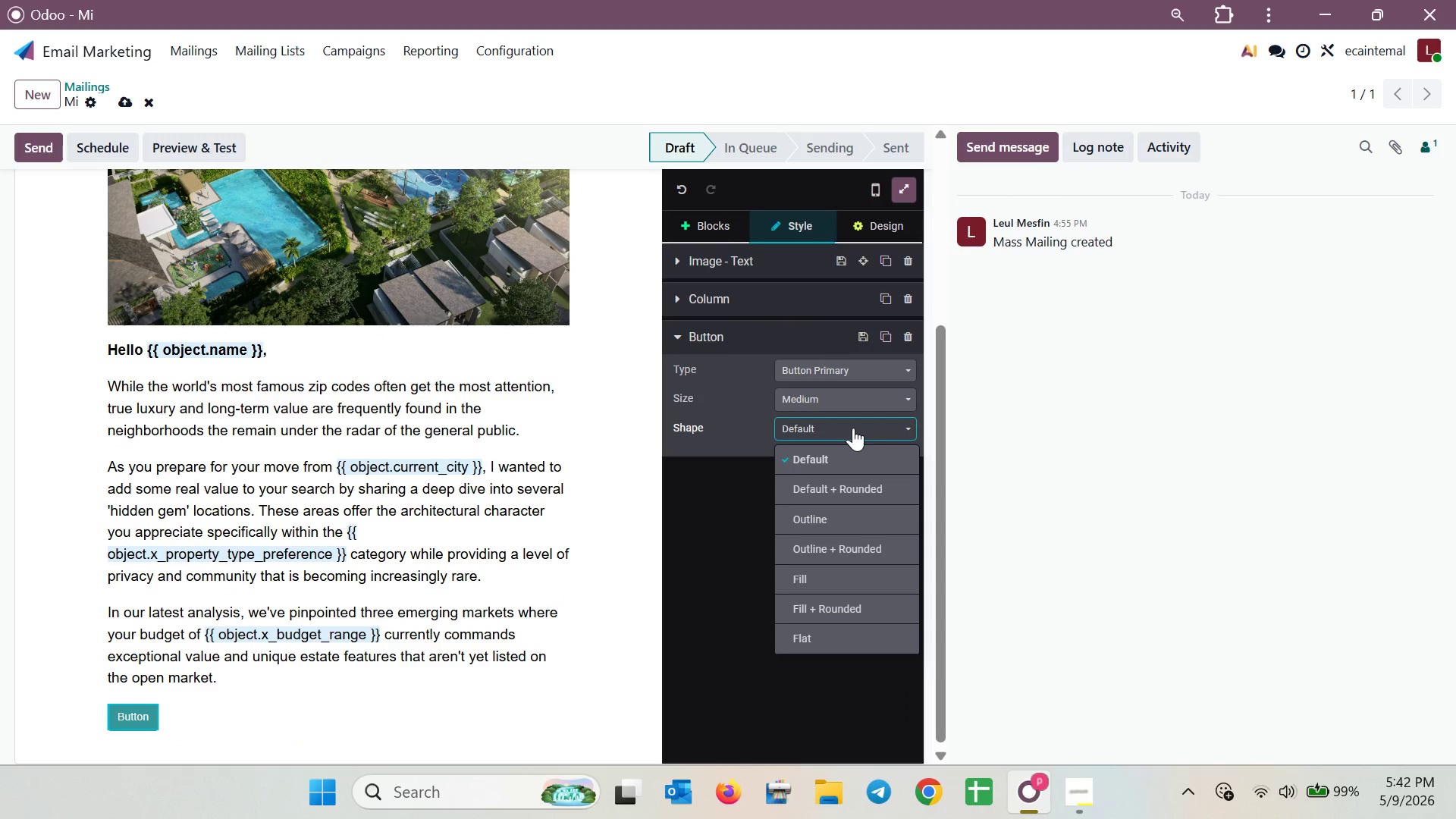 
left_click([852, 635])
 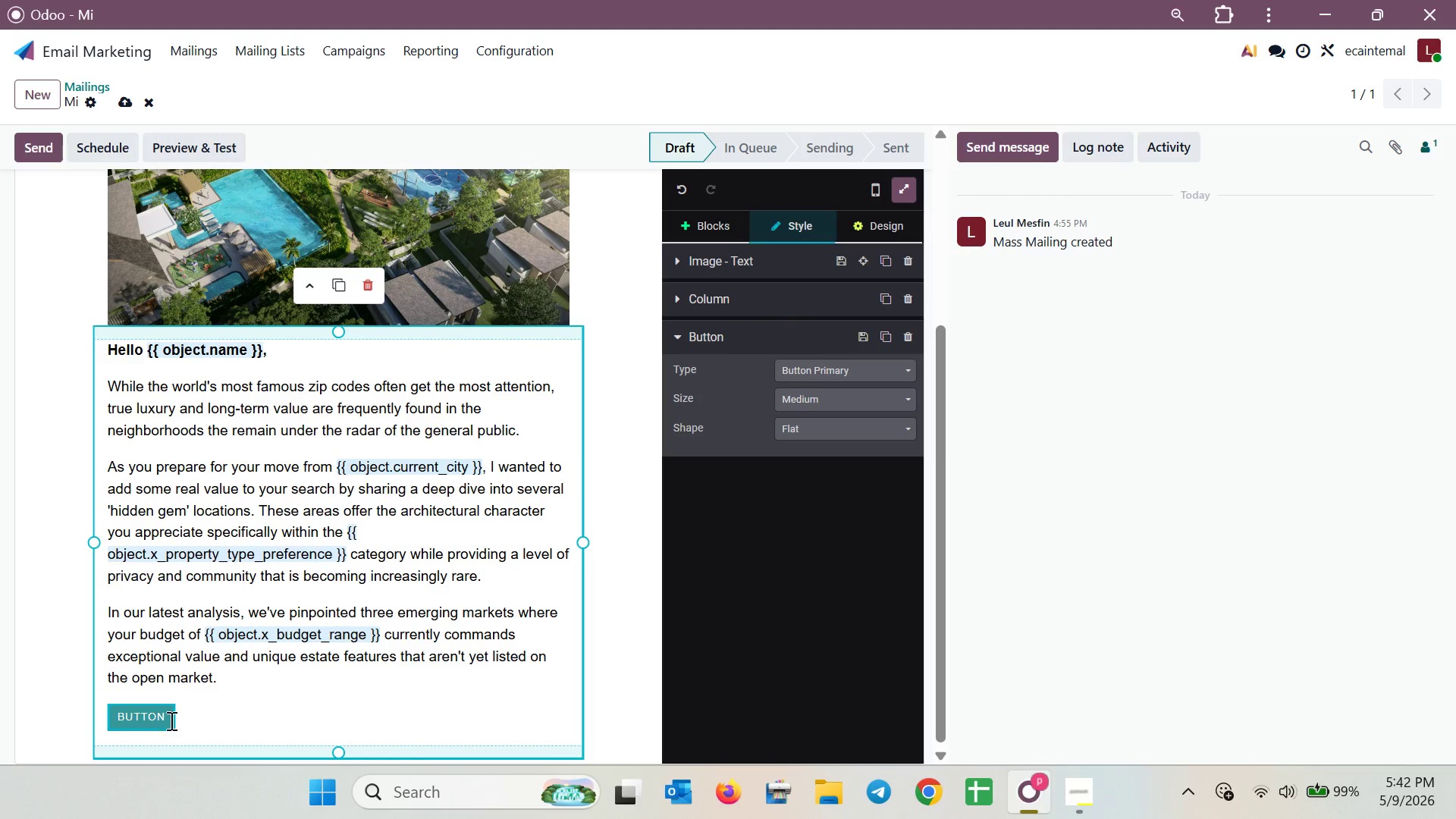 
left_click([168, 711])
 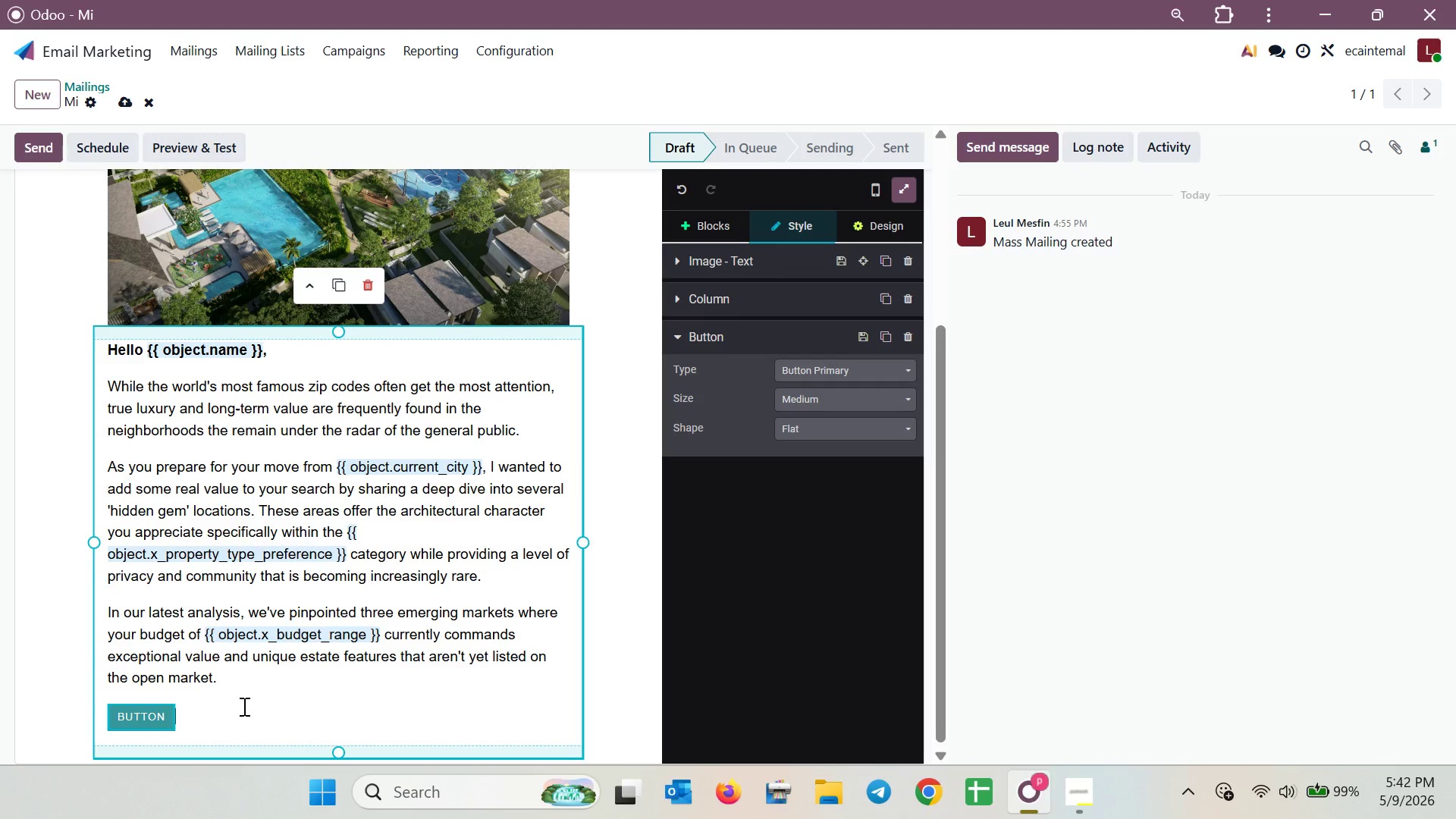 
key(Backspace)
key(Backspace)
key(Backspace)
key(Backspace)
key(Backspace)
key(Backspace)
key(Backspace)
type(exp)
 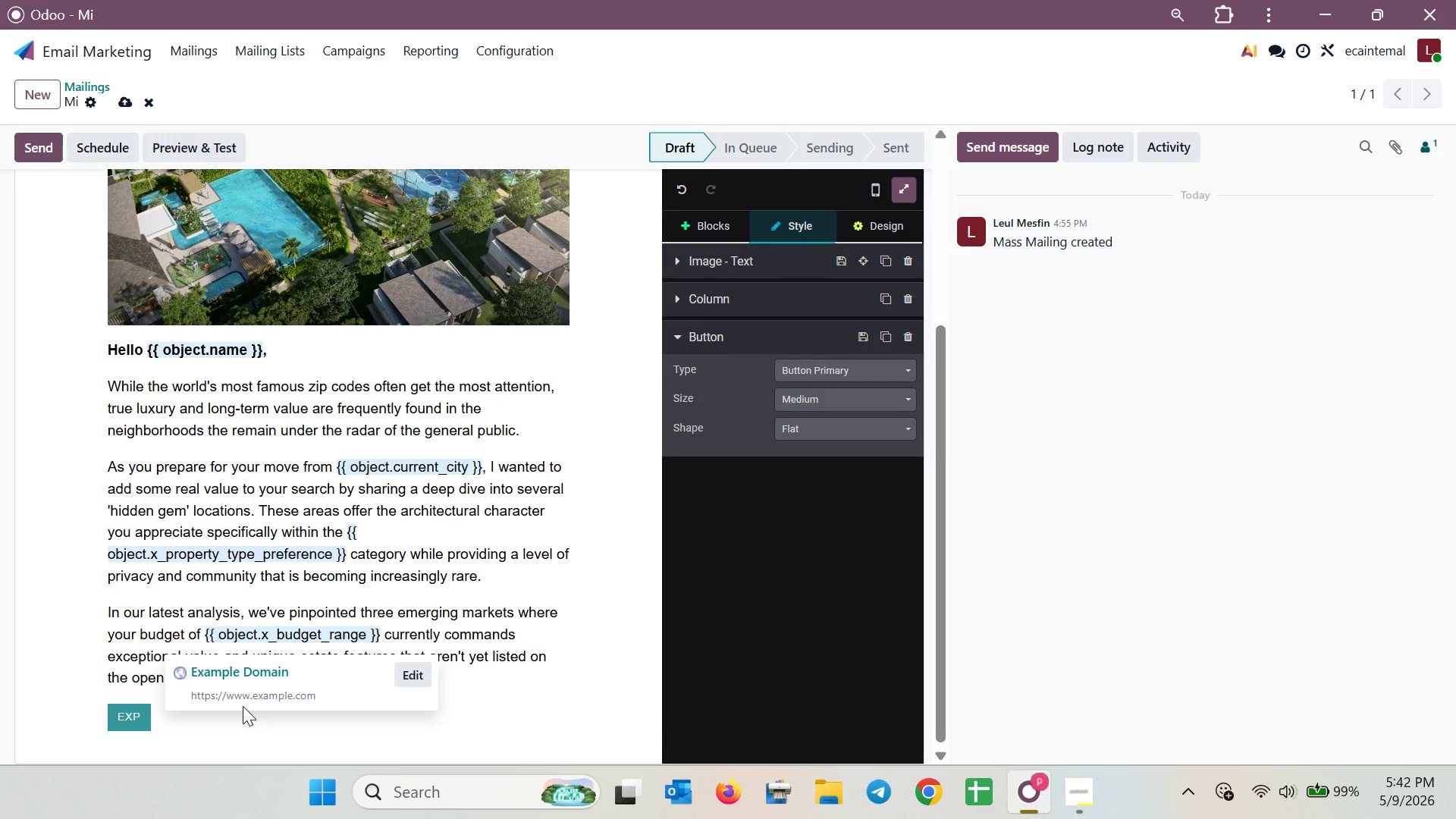 
wait(6.56)
 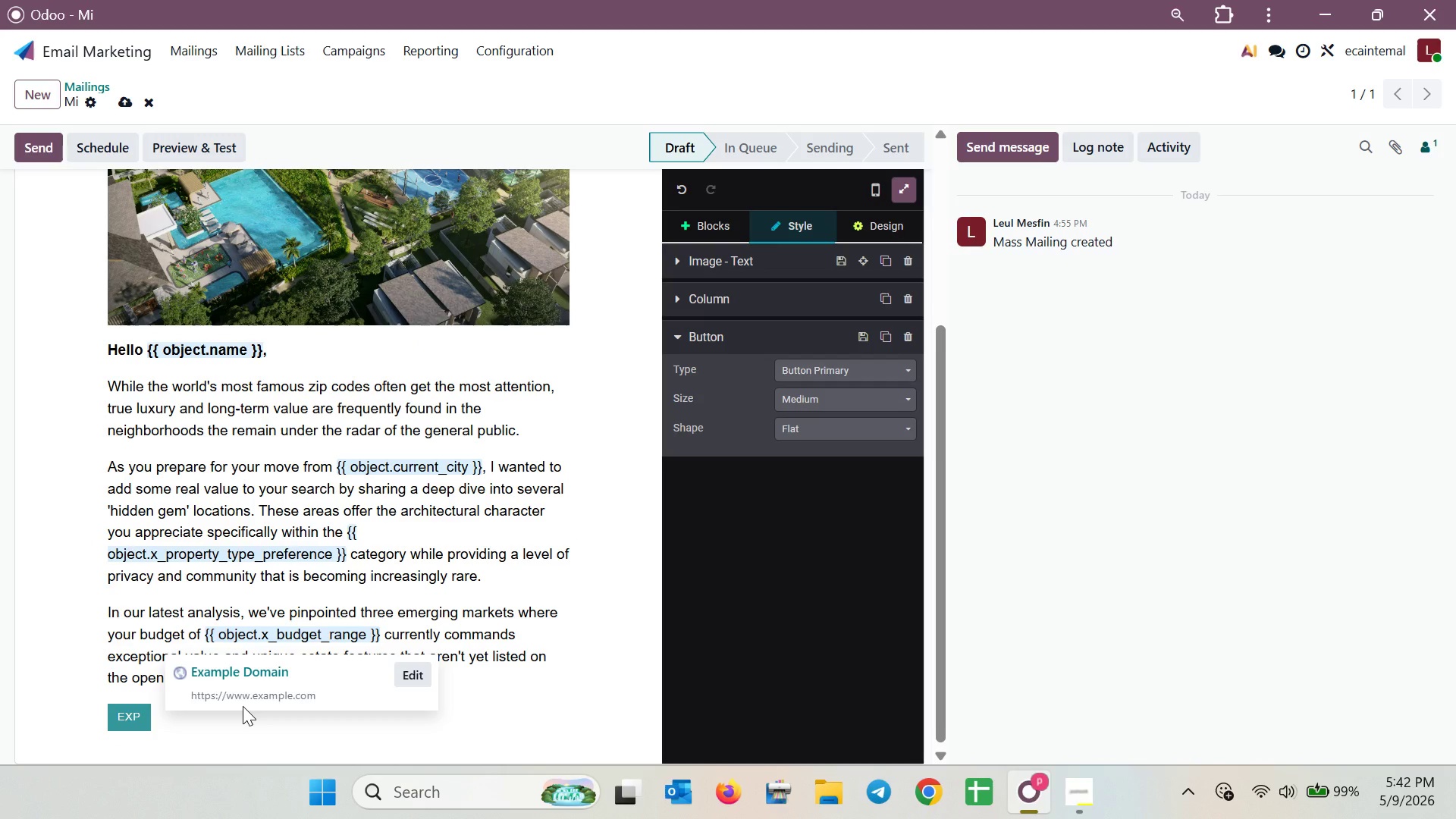 
type(lore the hidden gems)
 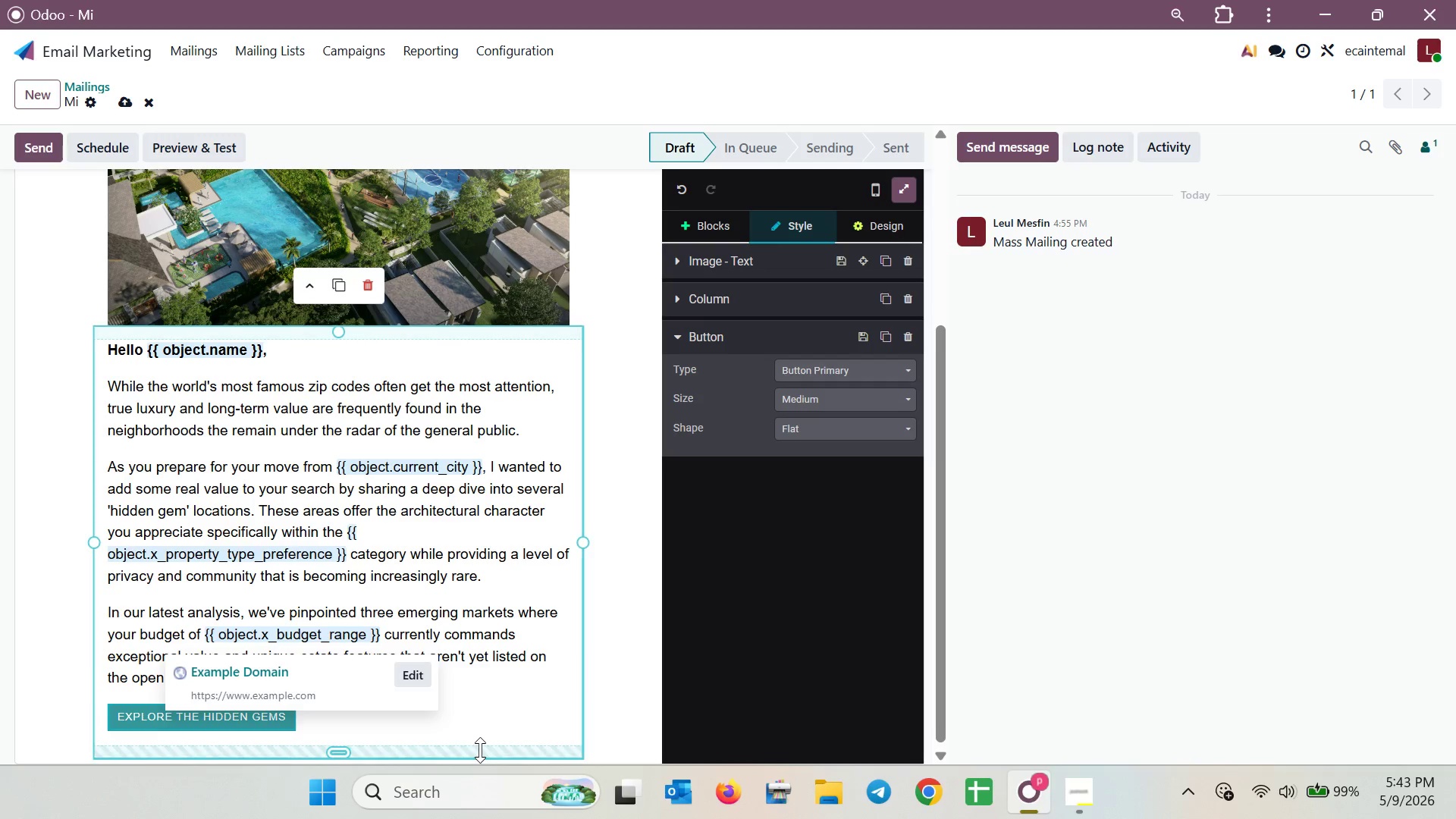 
left_click([479, 720])
 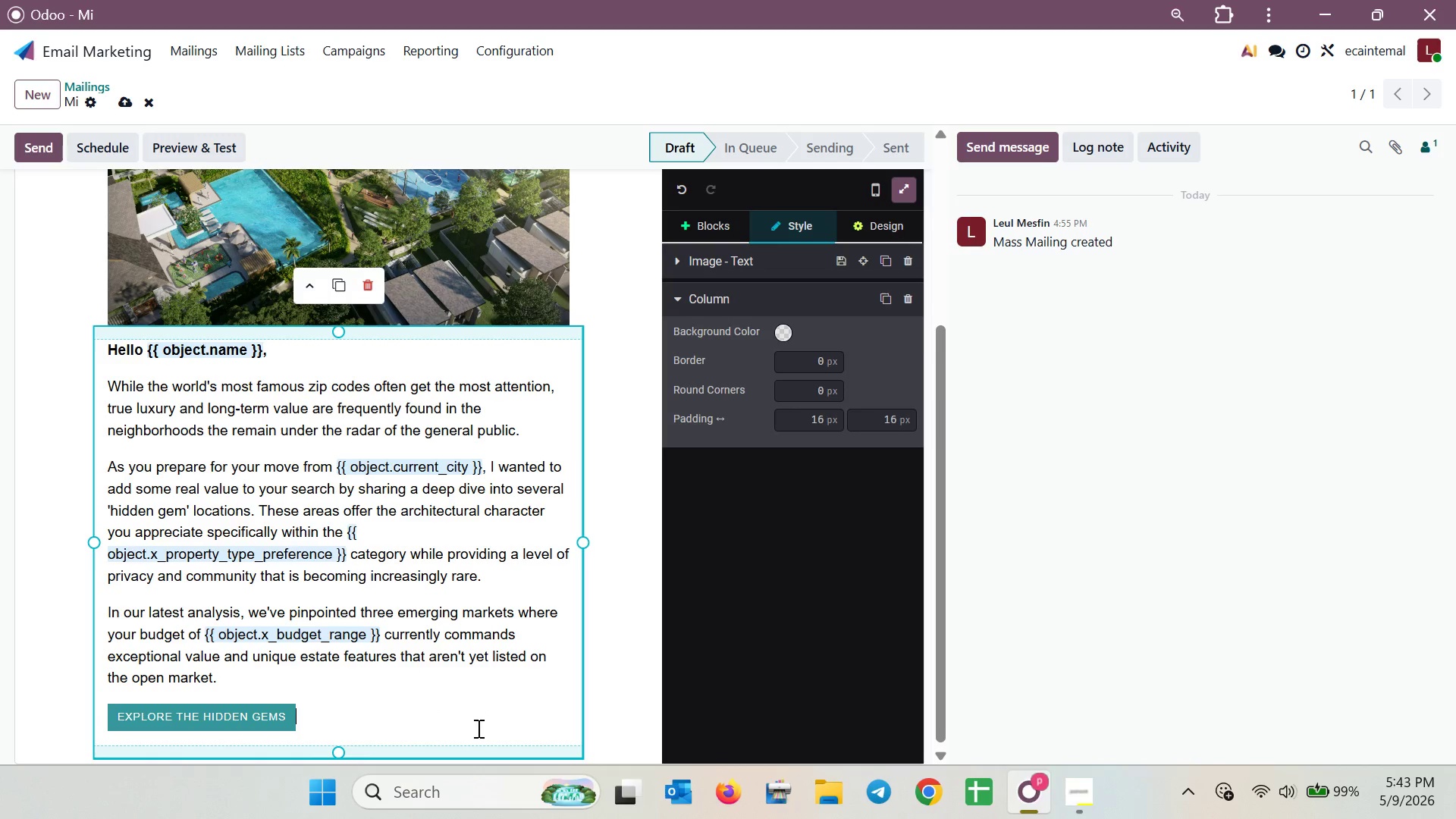 
scroll: coordinate [471, 694], scroll_direction: down, amount: 3.0
 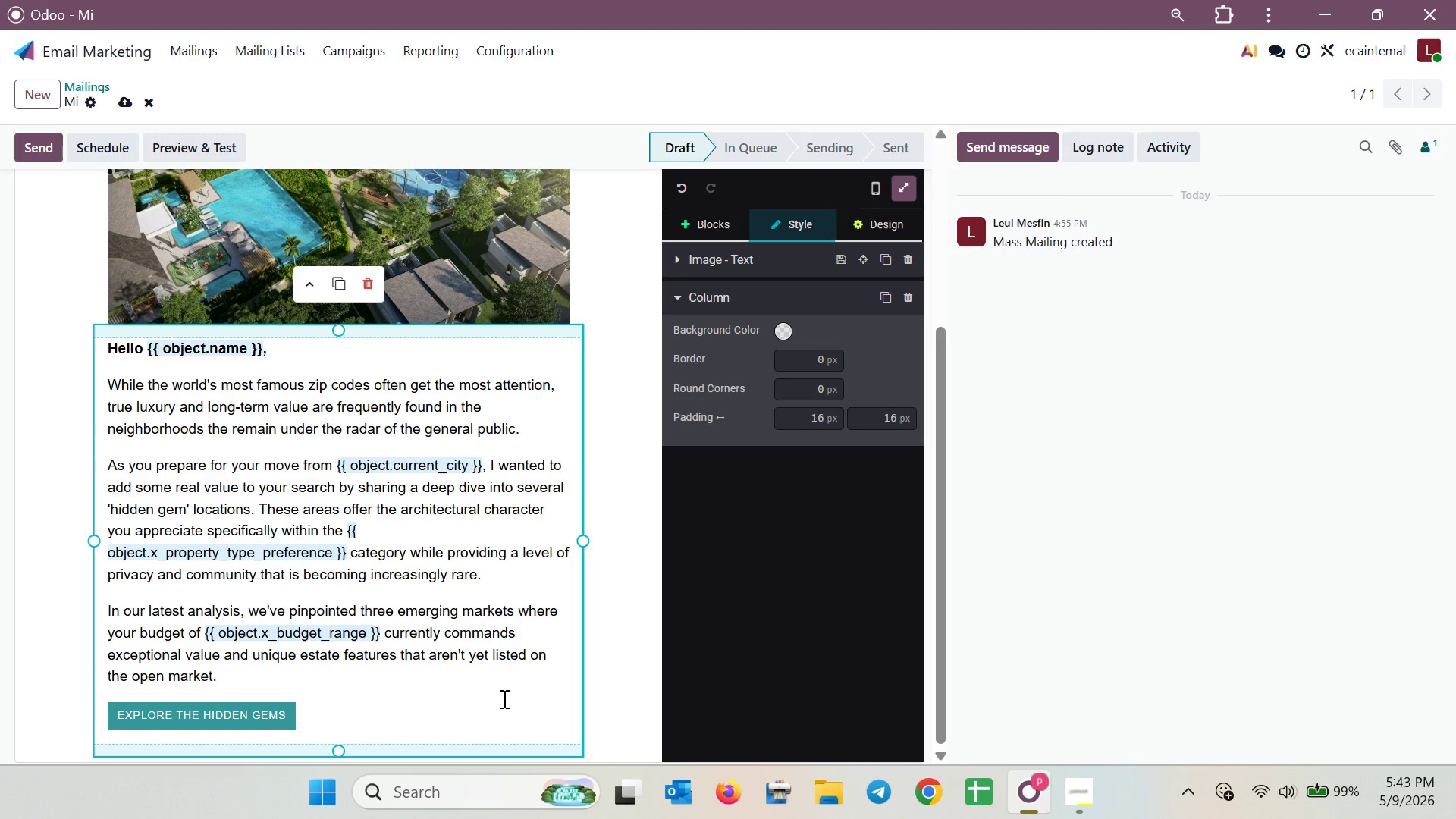 
scroll: coordinate [503, 698], scroll_direction: up, amount: 1.0
 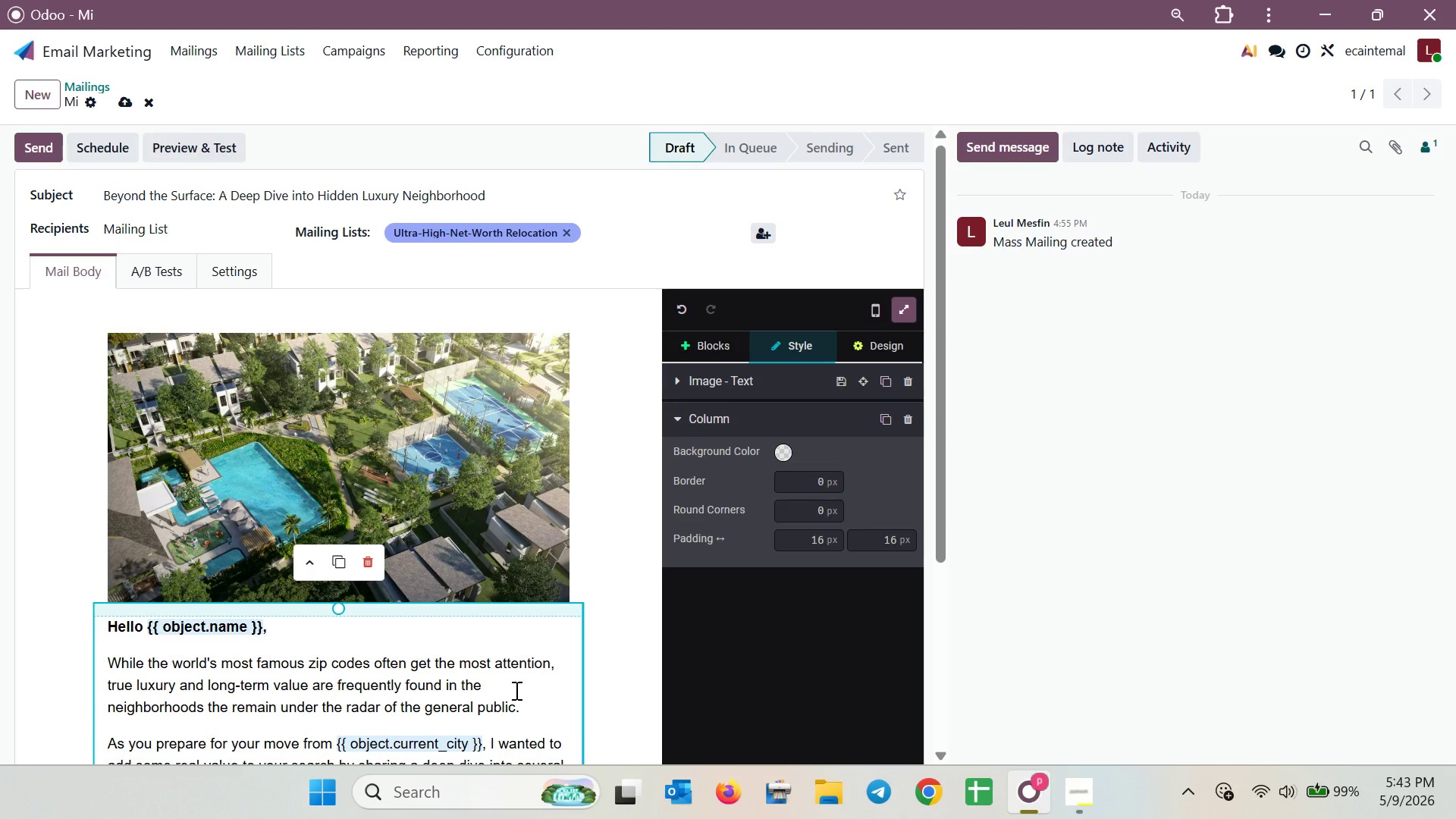 
wait(18.7)
 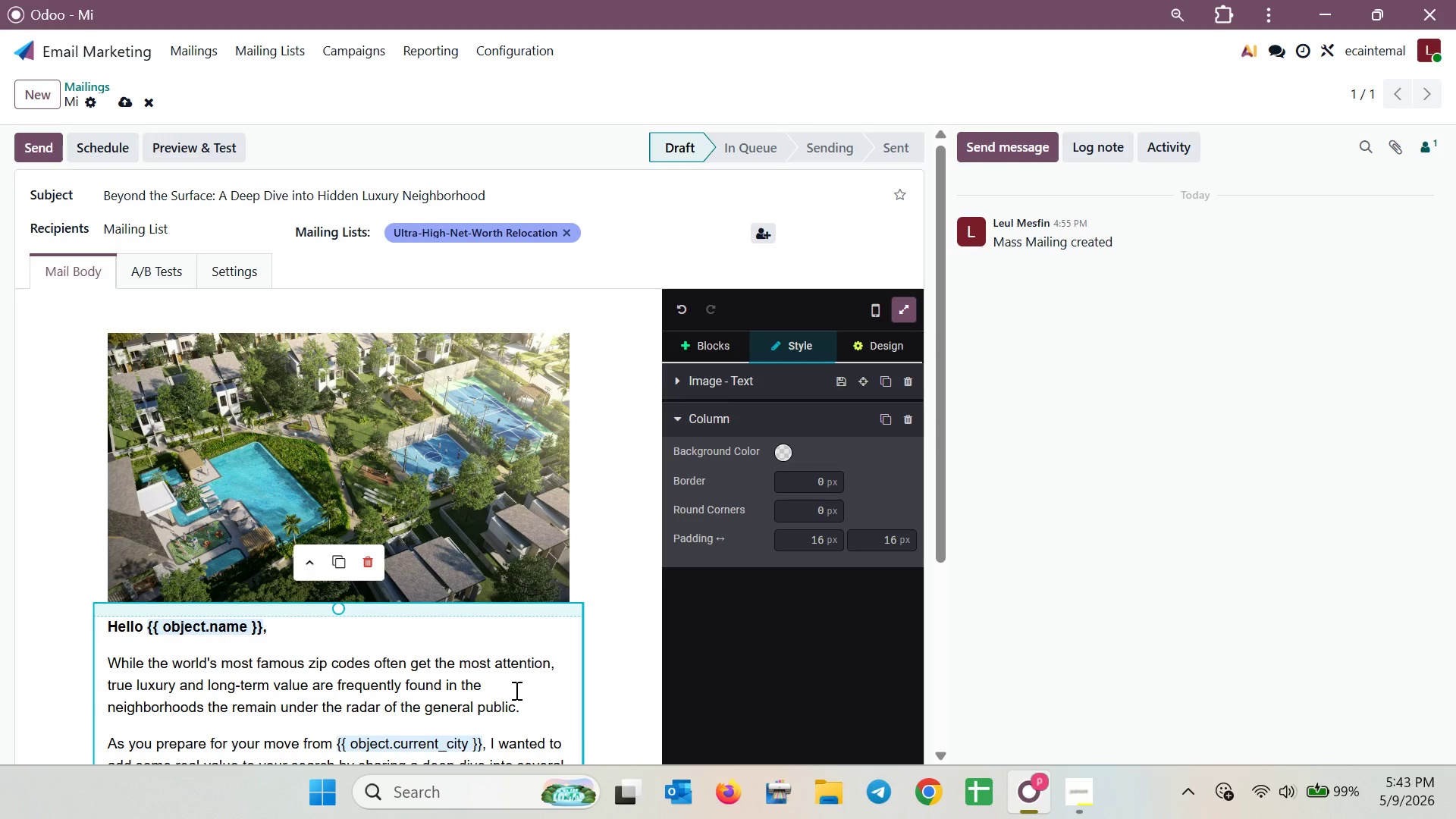 
left_click([100, 149])
 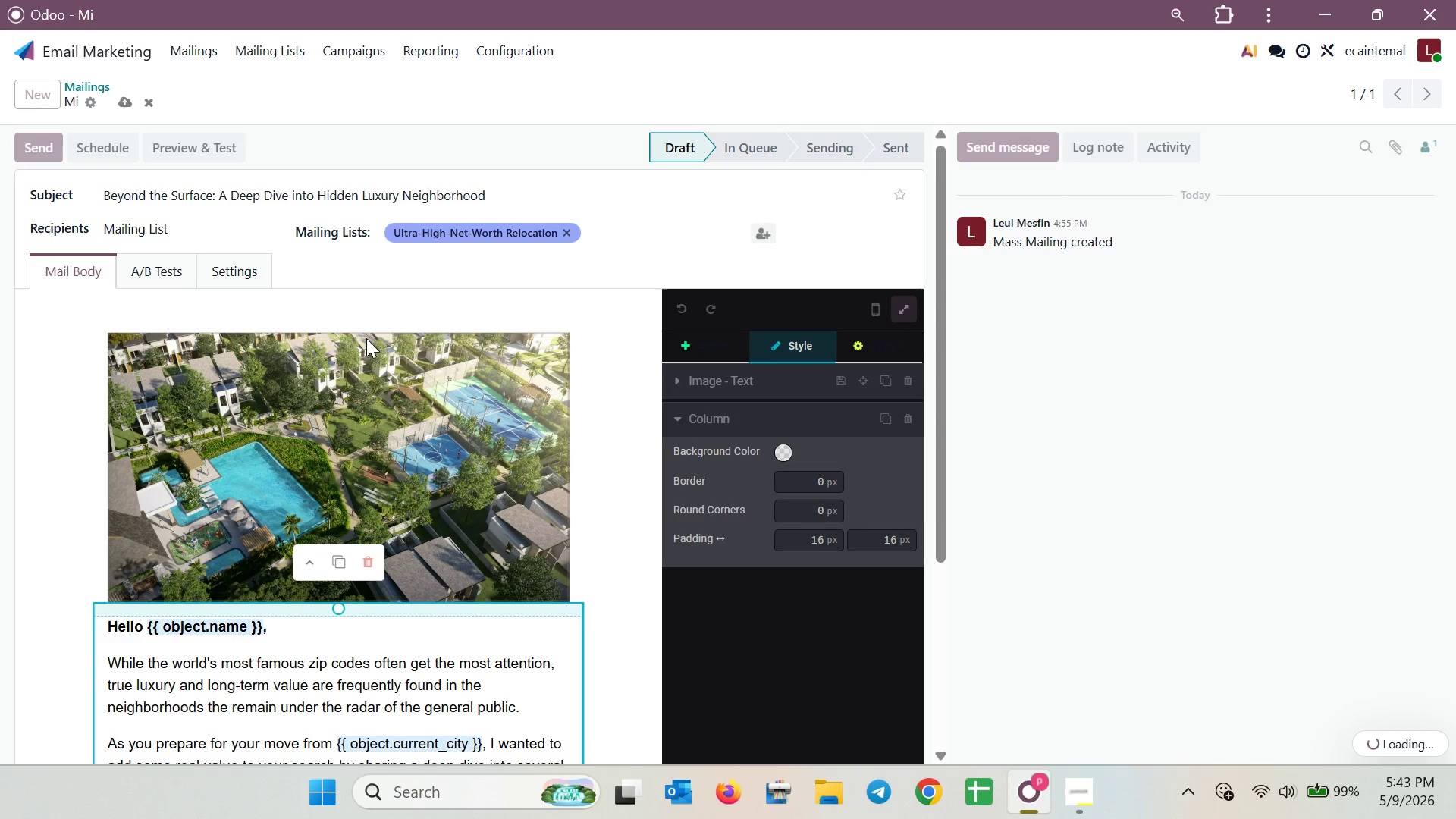 
wait(5.5)
 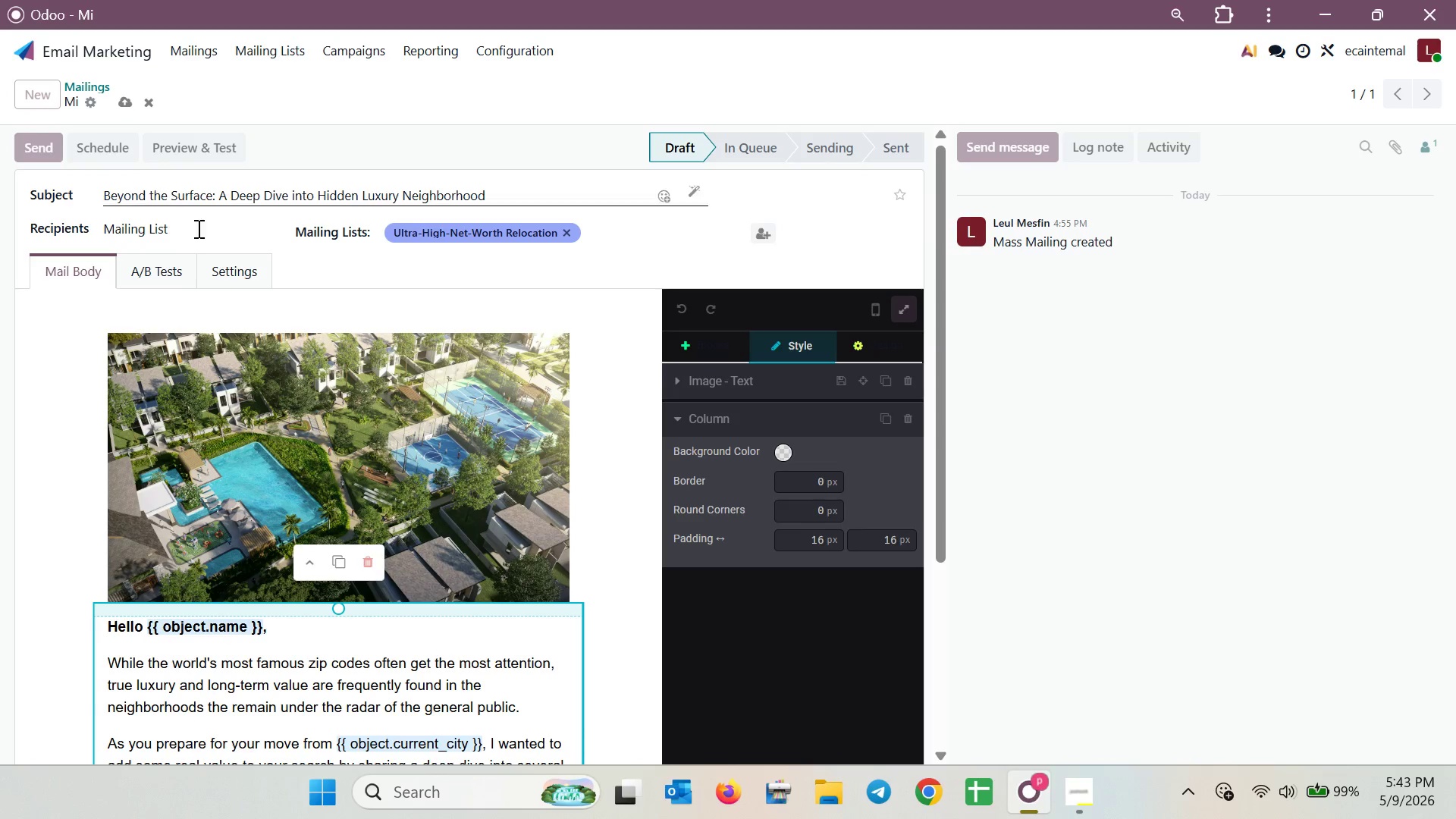 
mouse_move([393, 334])
 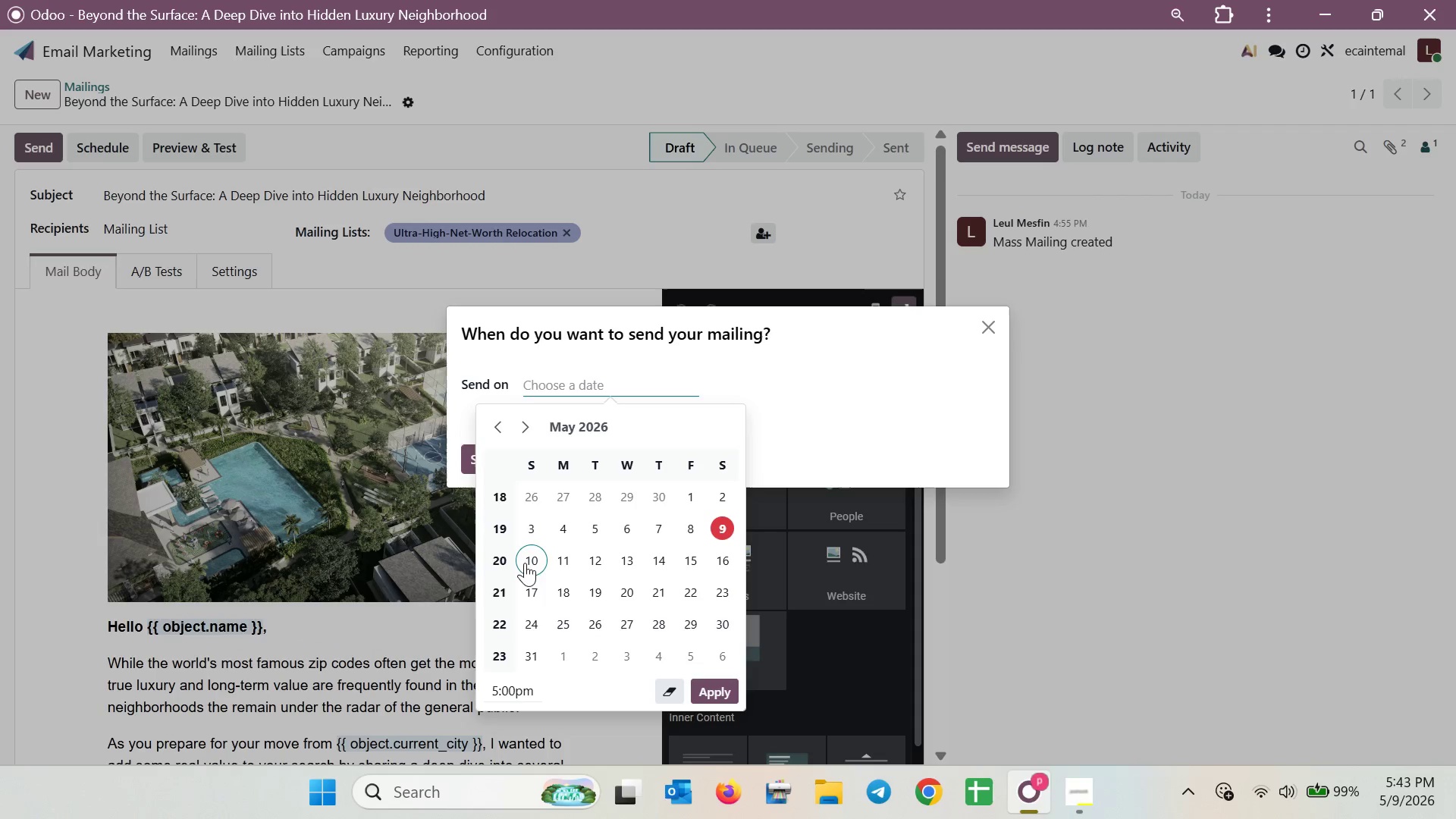 
left_click([557, 558])
 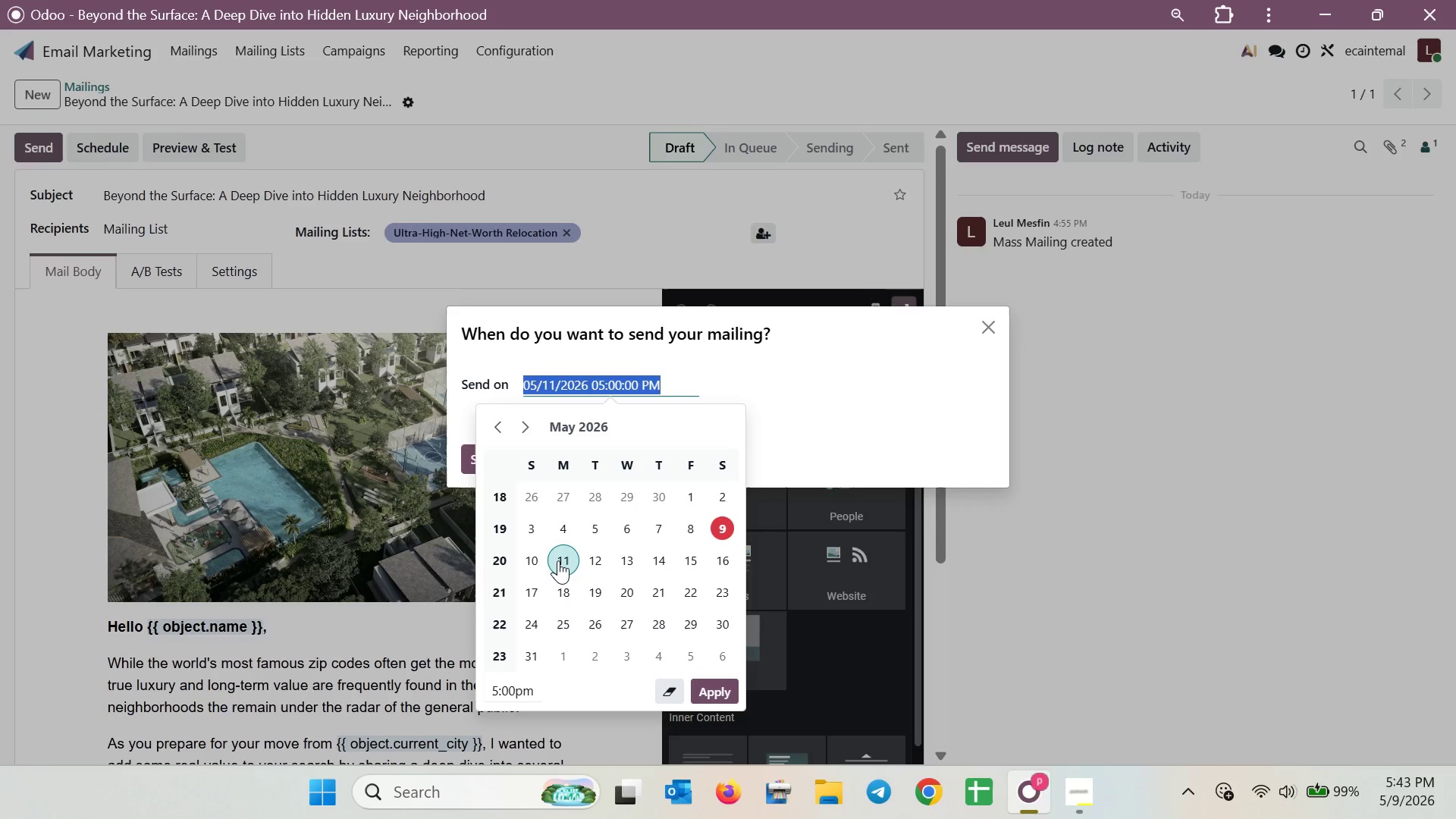 
wait(9.06)
 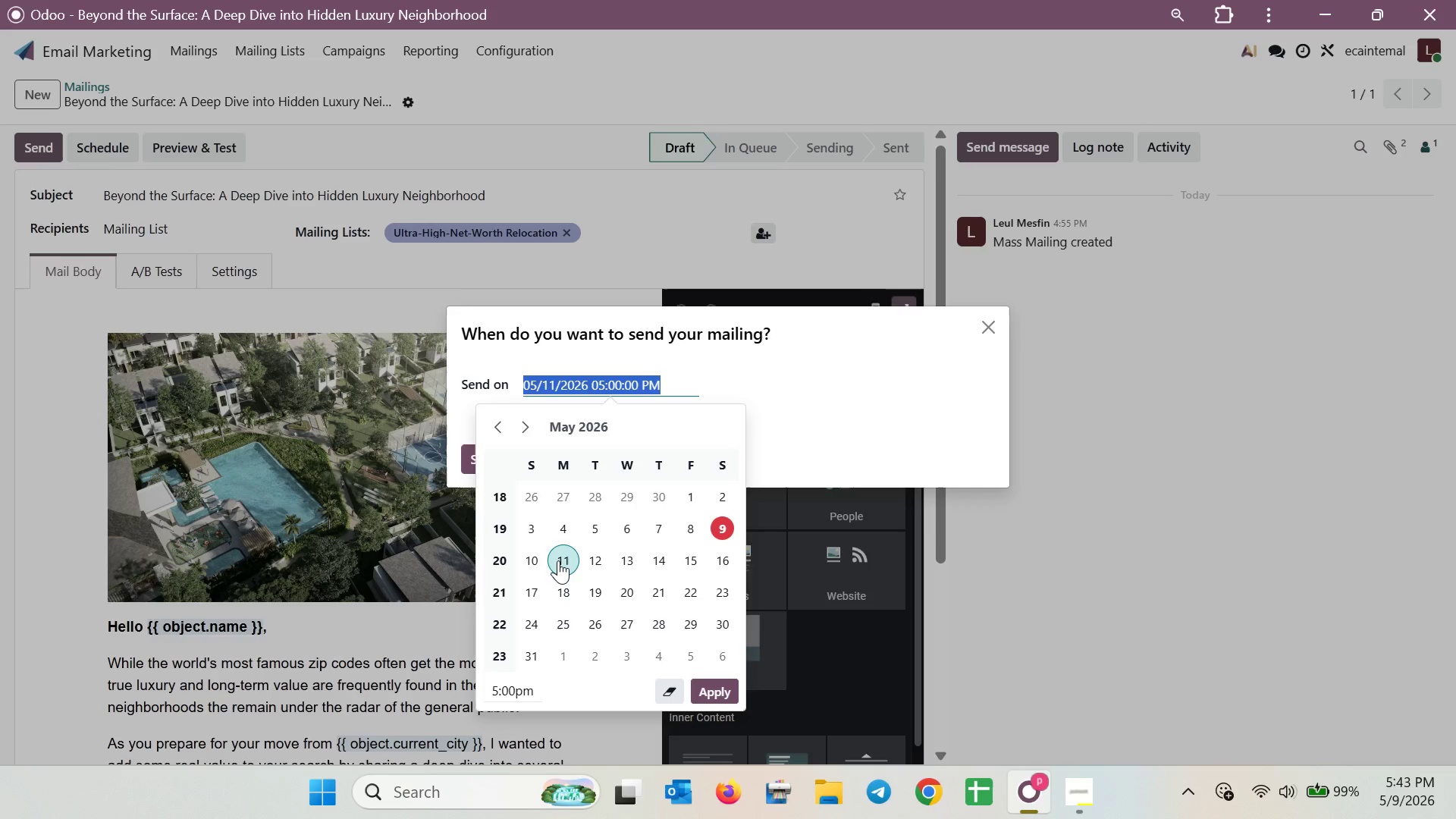 
left_click([711, 695])
 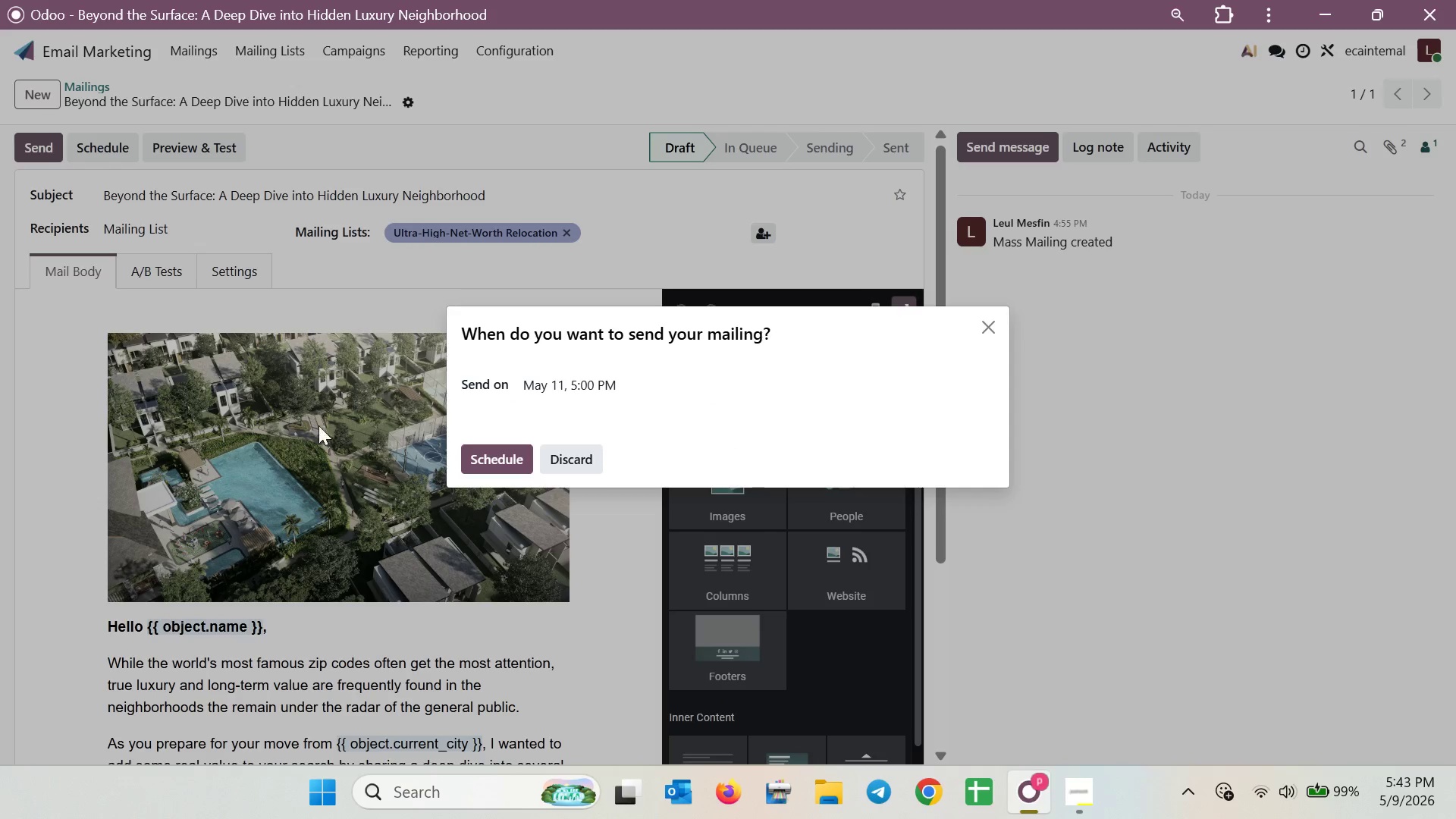 
left_click([471, 456])
 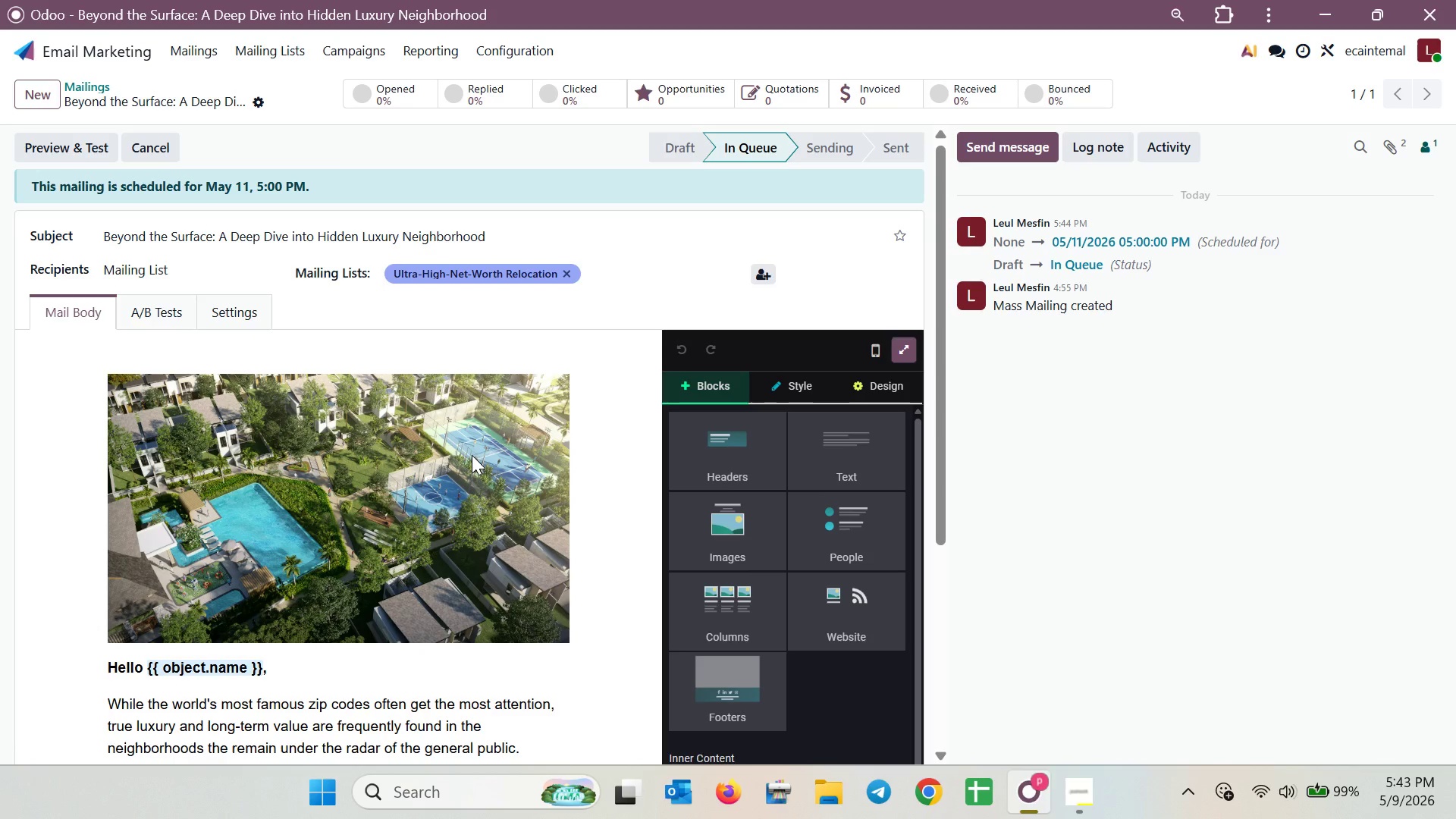 
scroll: coordinate [472, 455], scroll_direction: down, amount: 3.0
 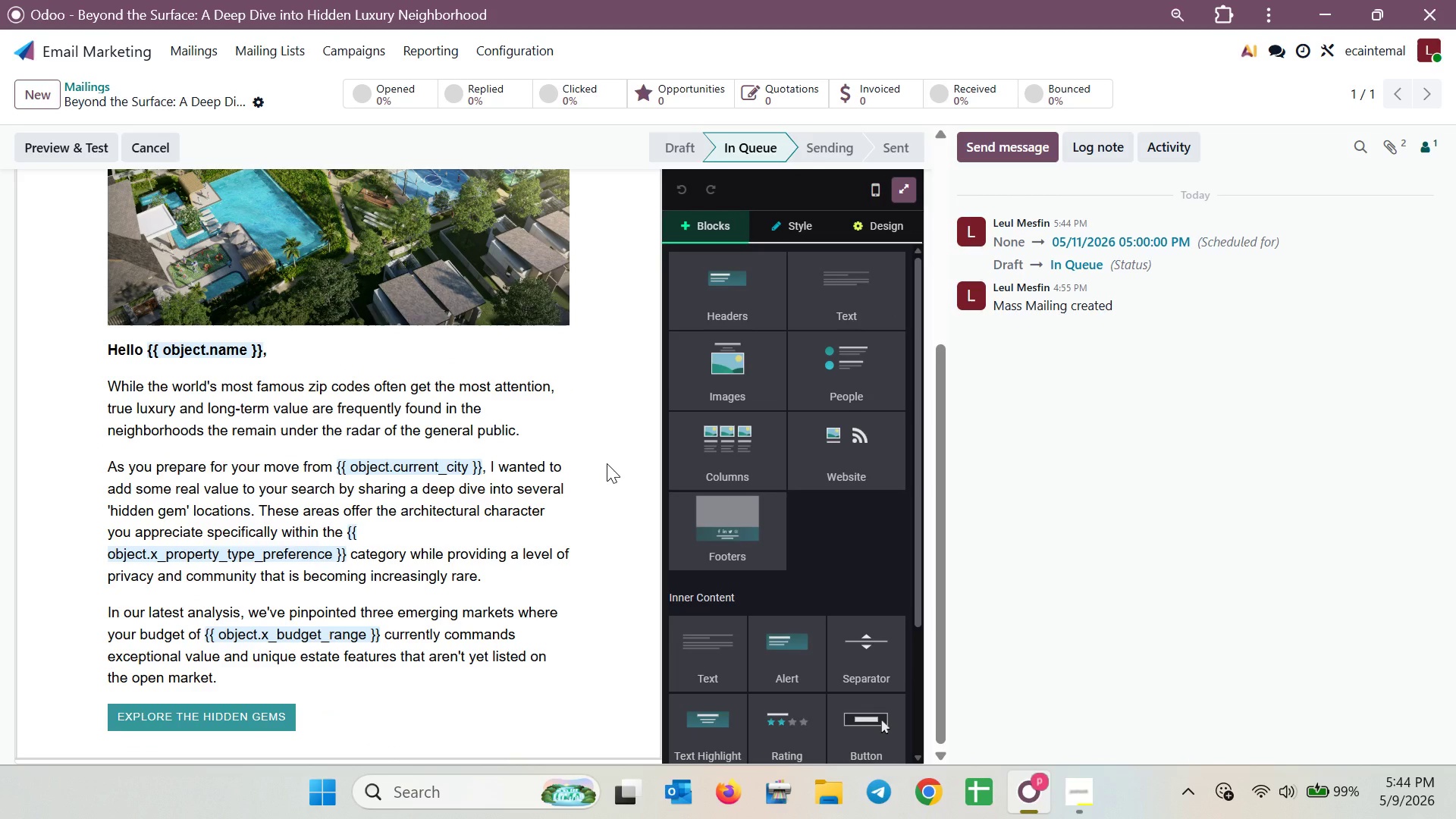 
wait(5.03)
 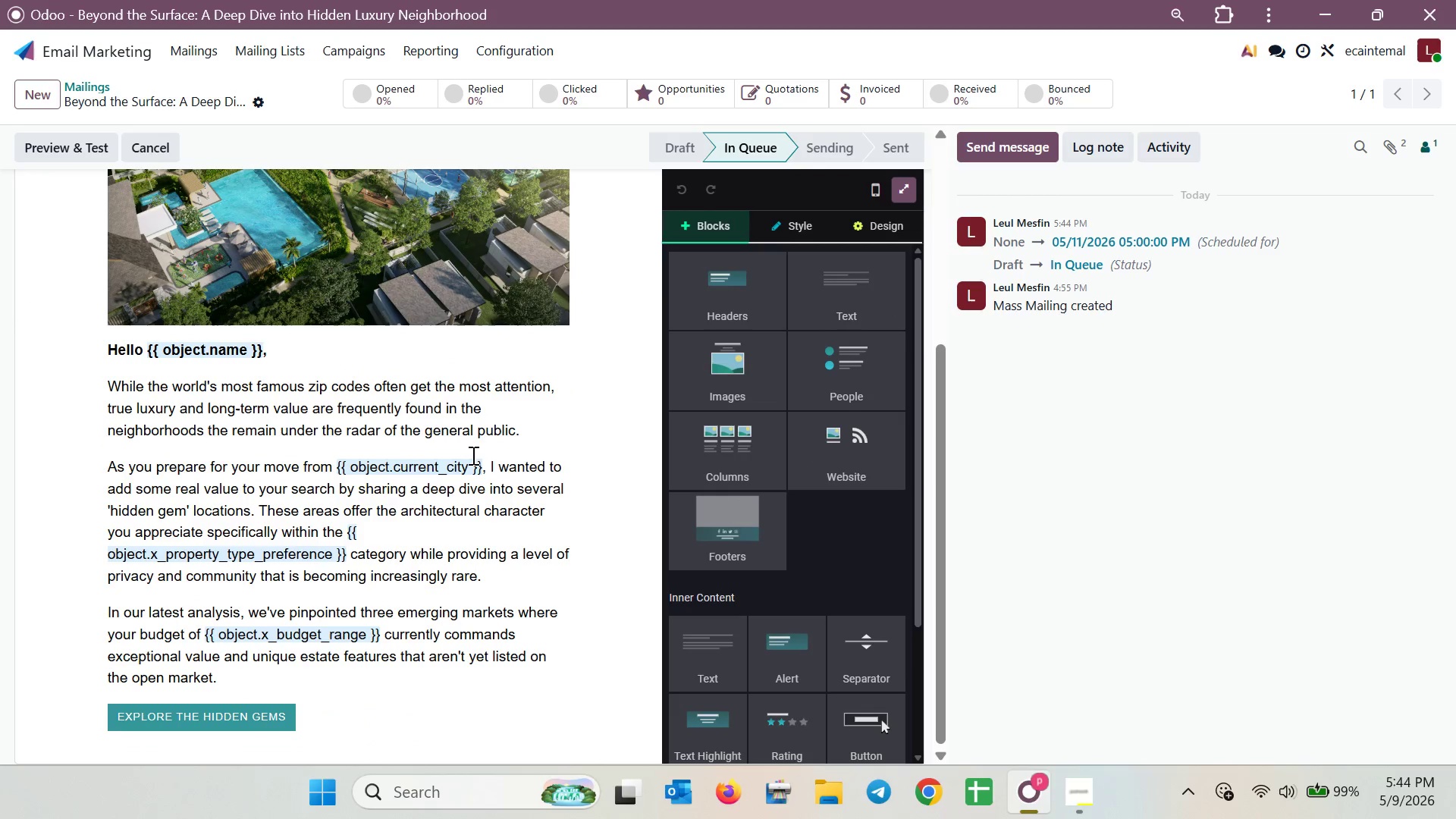 
hold_key(key=ControlLeft, duration=6.19)
scroll: coordinate [607, 463], scroll_direction: down, amount: 2.0
 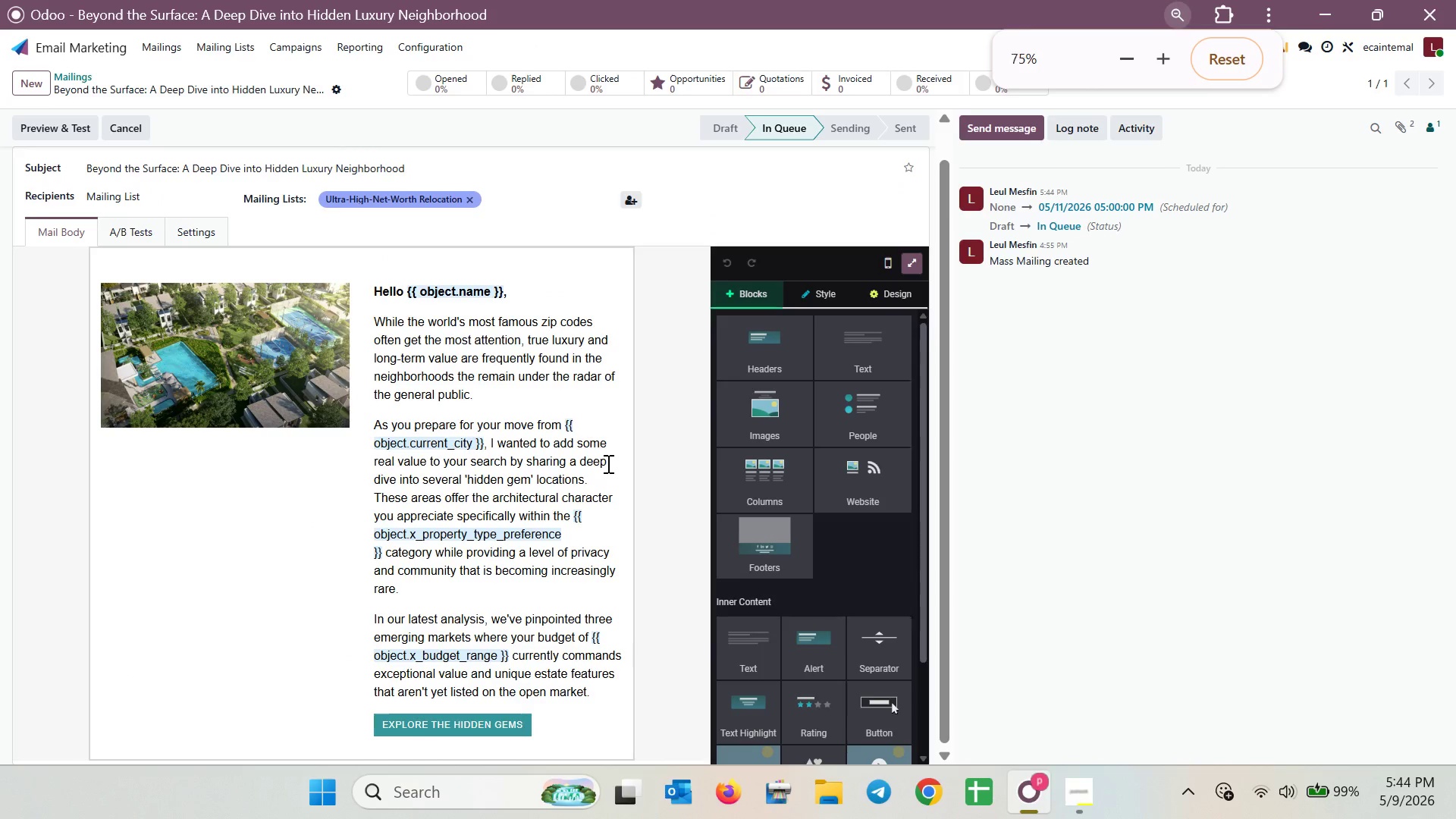 
scroll: coordinate [607, 463], scroll_direction: up, amount: 2.0
 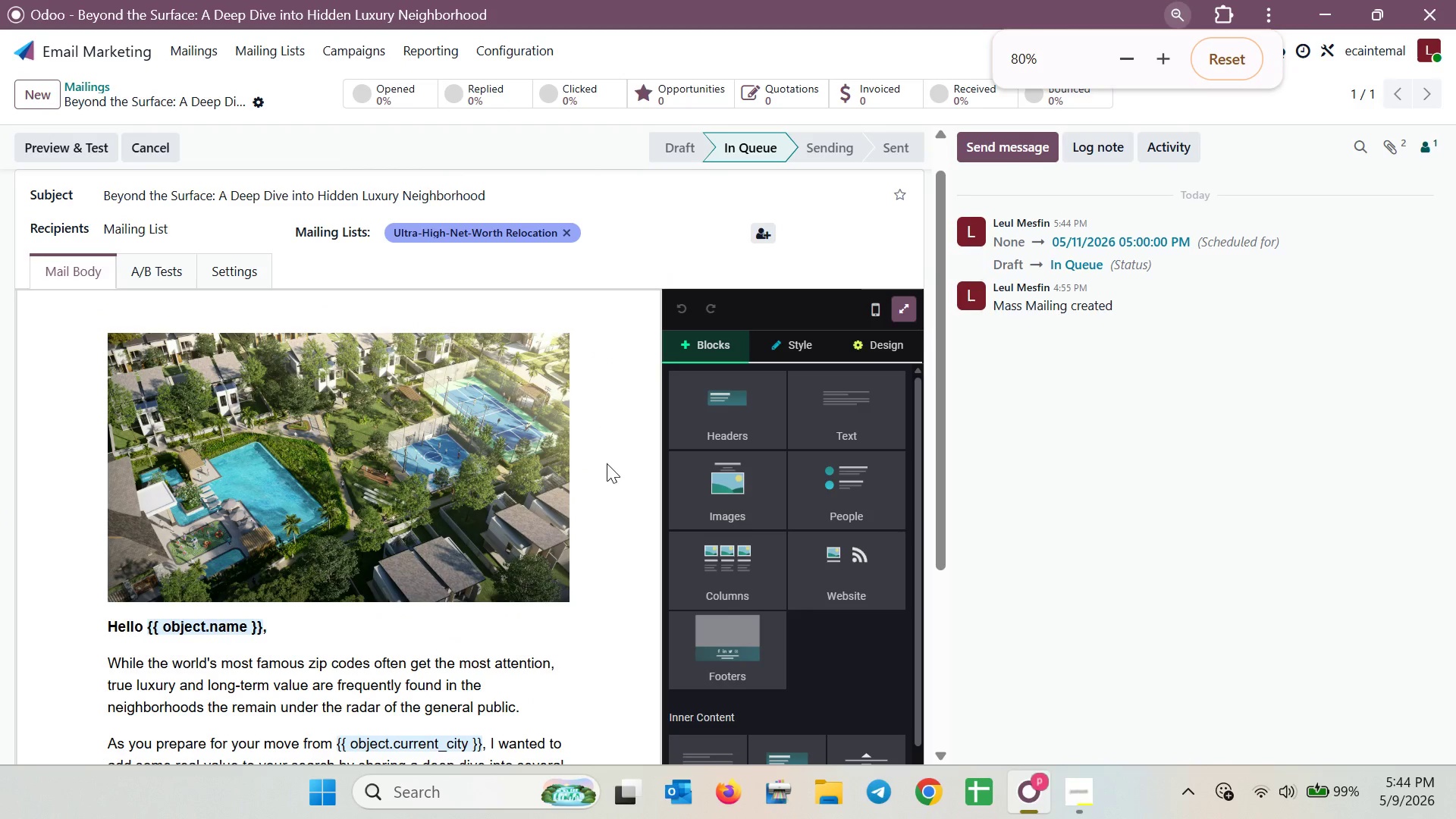 
scroll: coordinate [607, 463], scroll_direction: down, amount: 1.0
 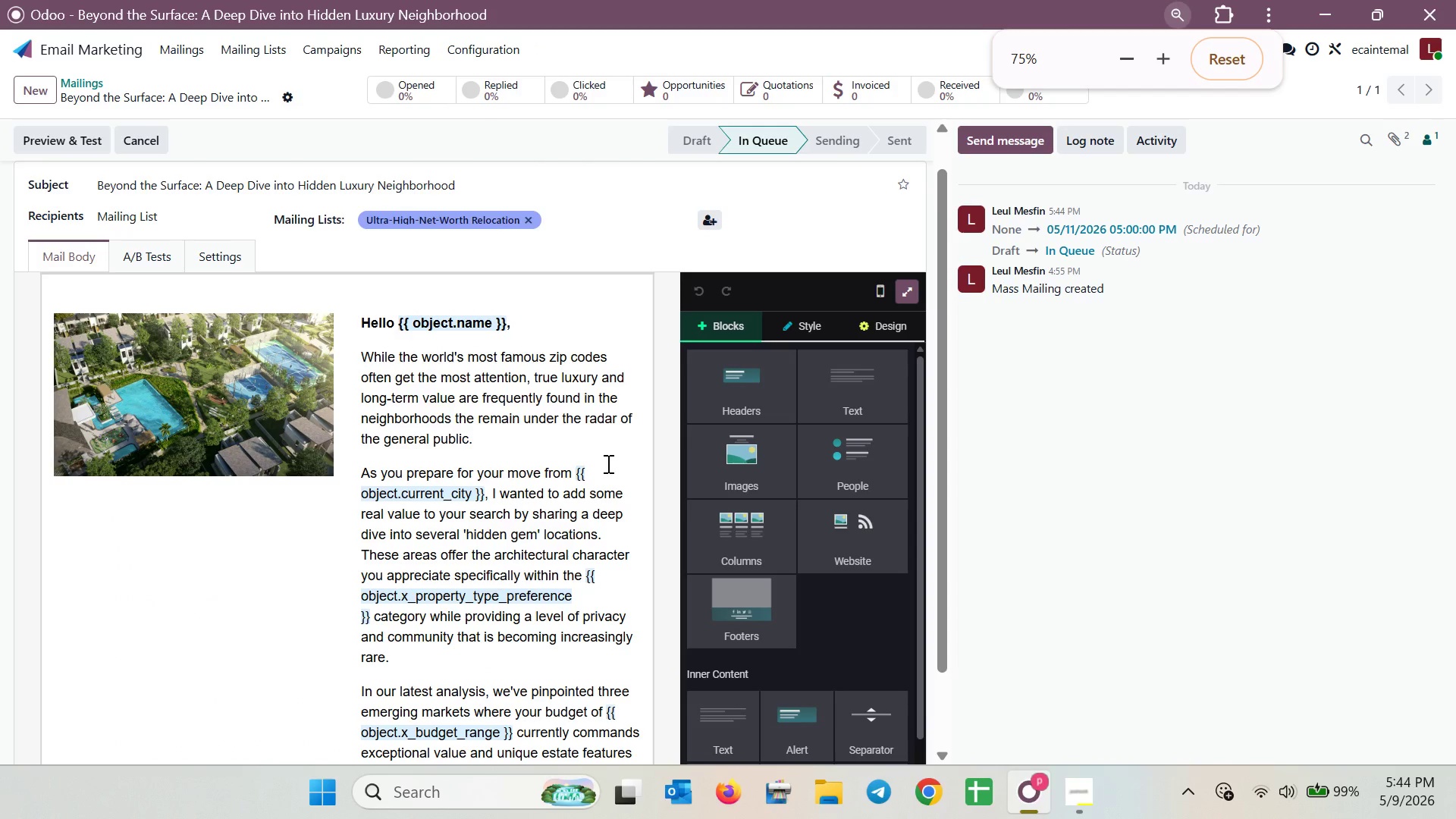 
scroll: coordinate [607, 463], scroll_direction: up, amount: 1.0
 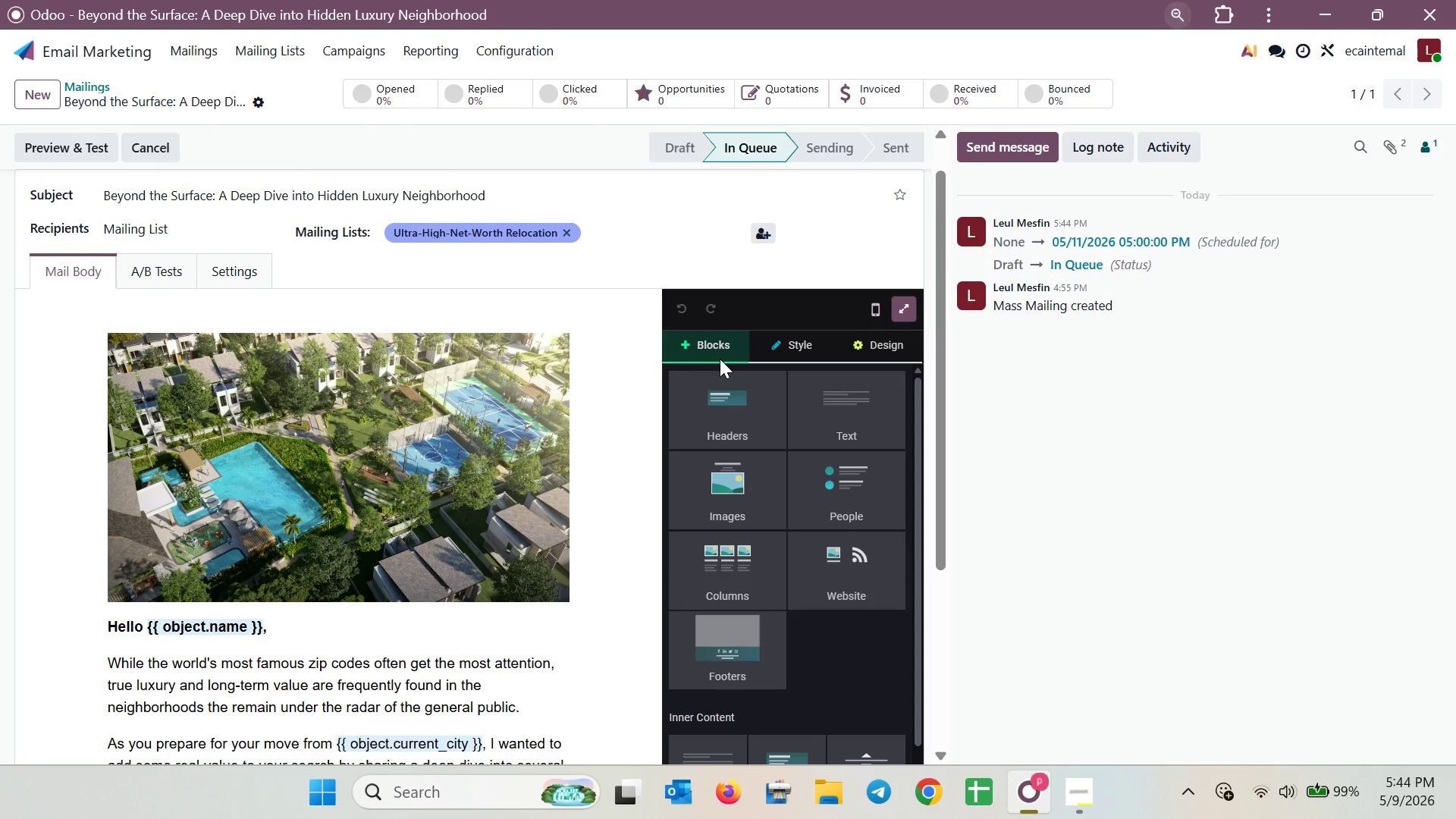 
scroll: coordinate [589, 333], scroll_direction: down, amount: 5.0
 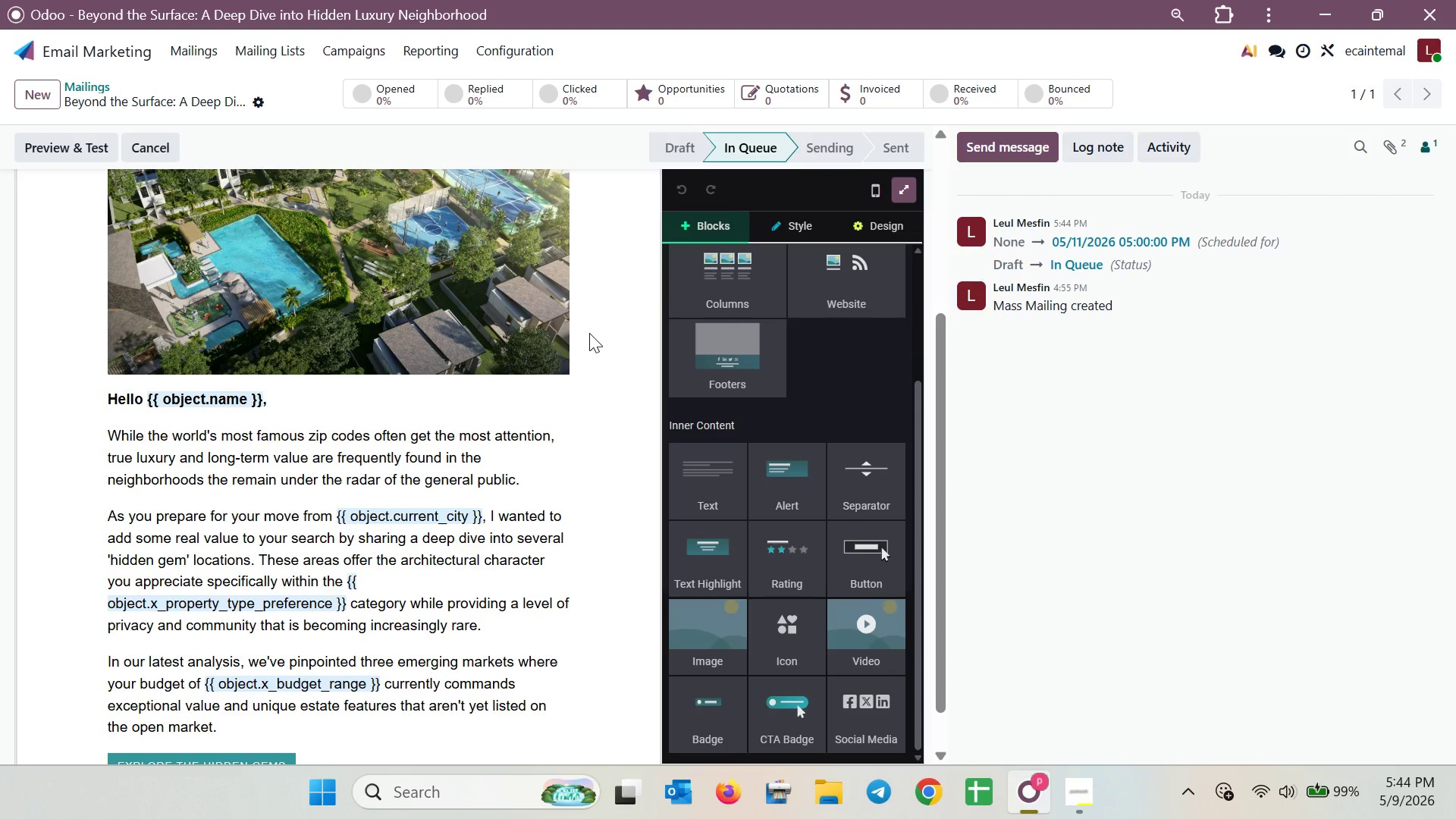 
scroll: coordinate [589, 333], scroll_direction: down, amount: 1.0
 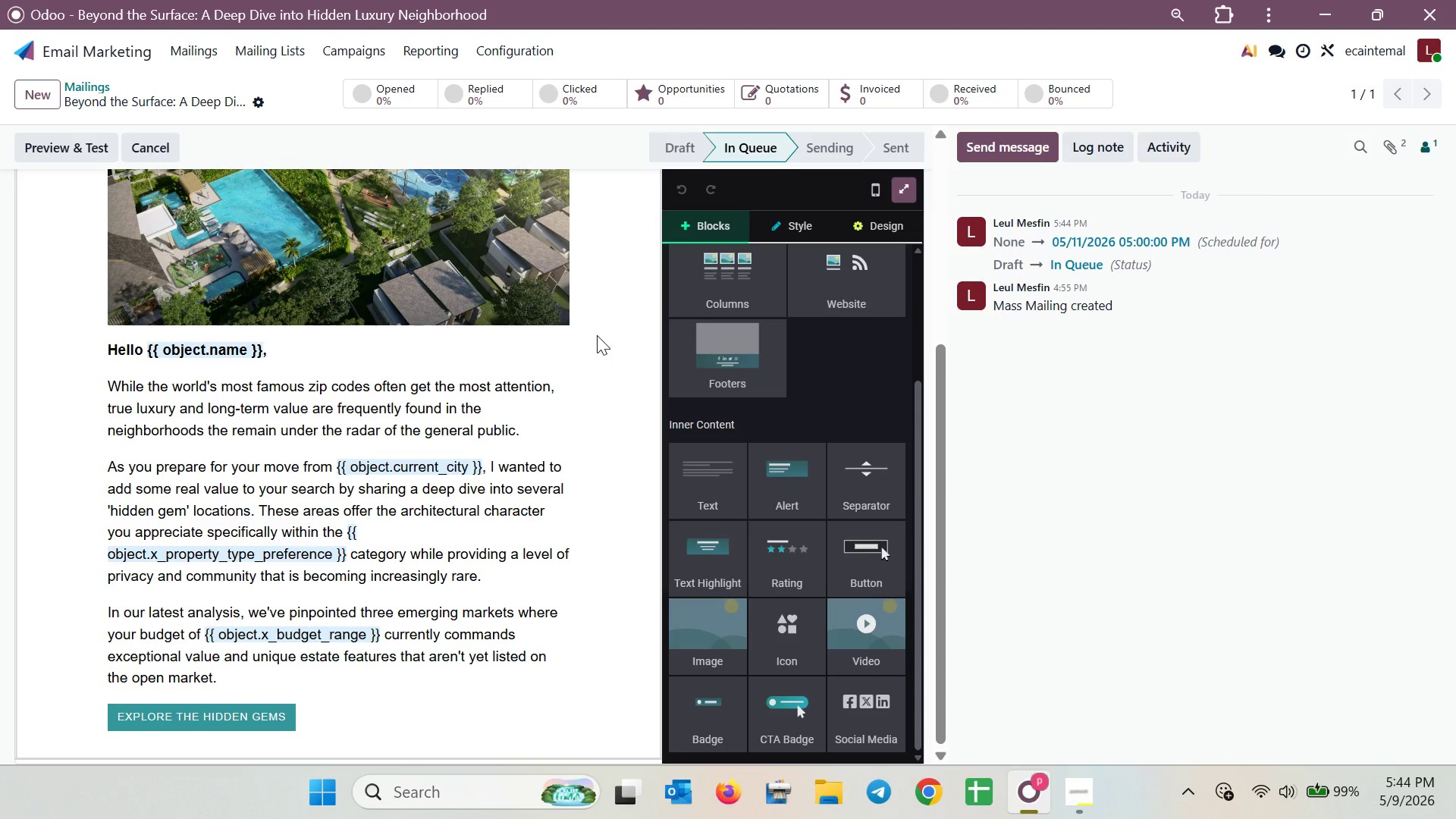 
wait(13.47)
 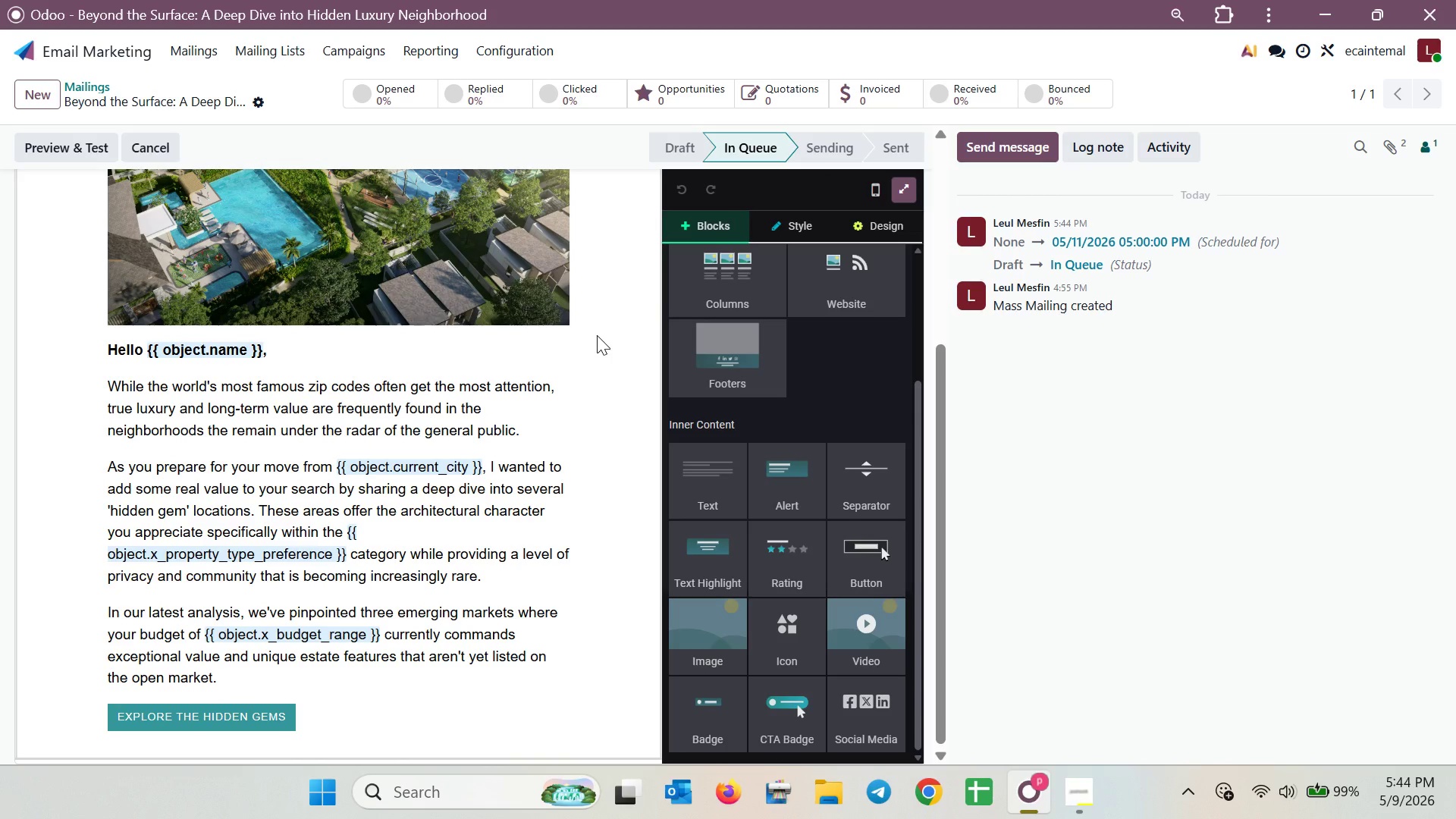 
key(Meta+Shift+S)
 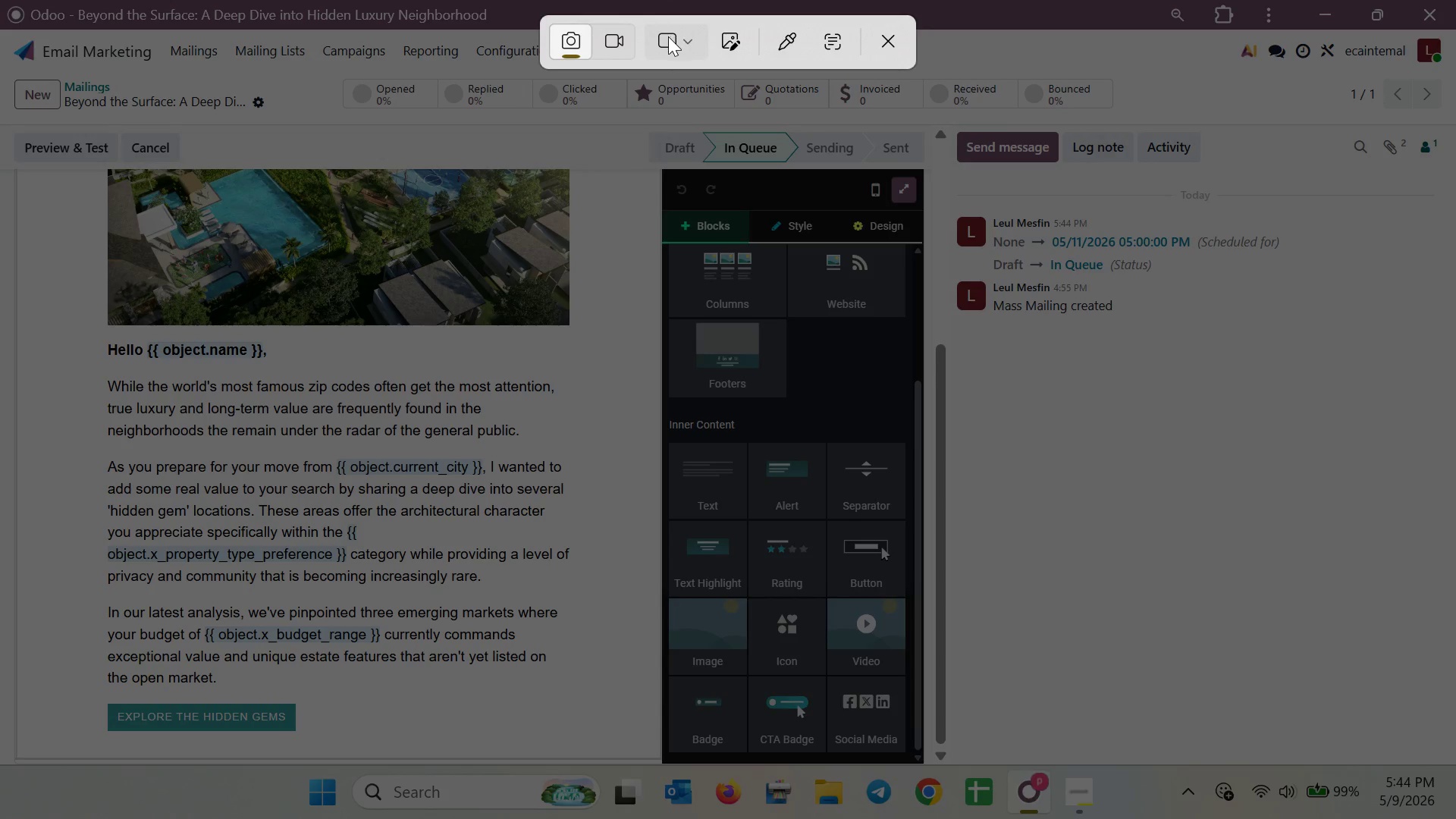 
left_click([668, 36])
 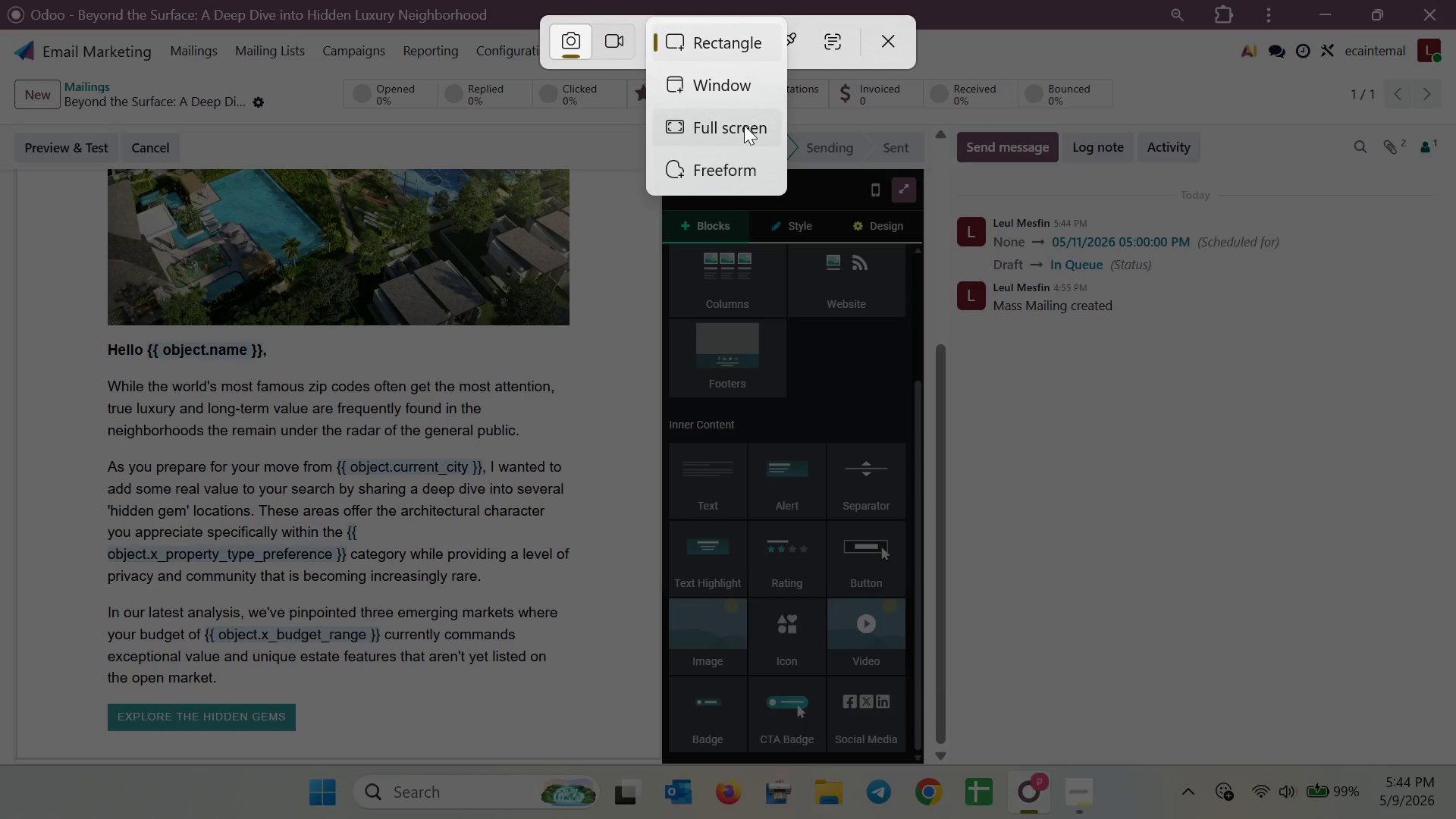 
left_click([741, 125])
 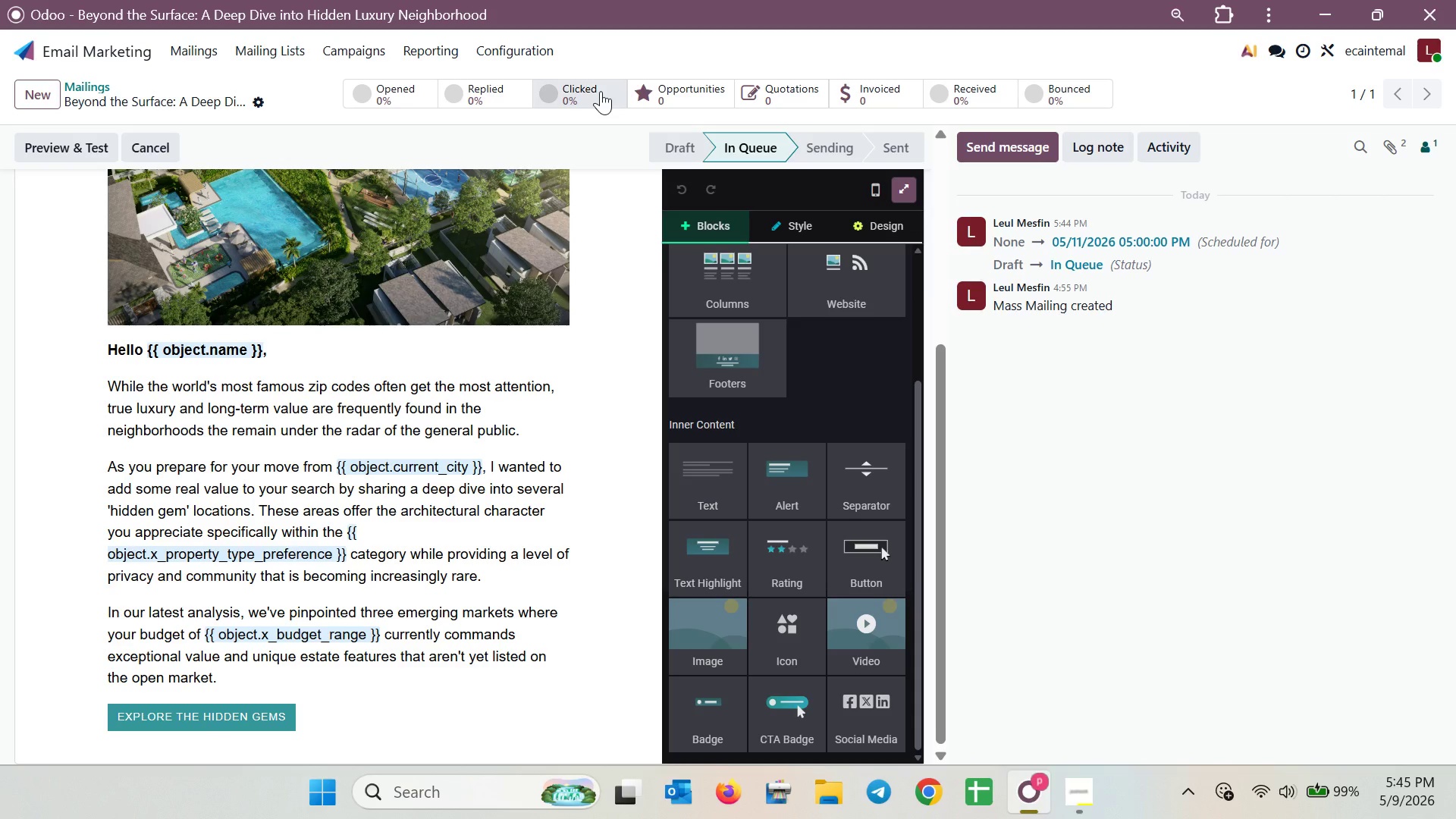 
wait(53.61)
 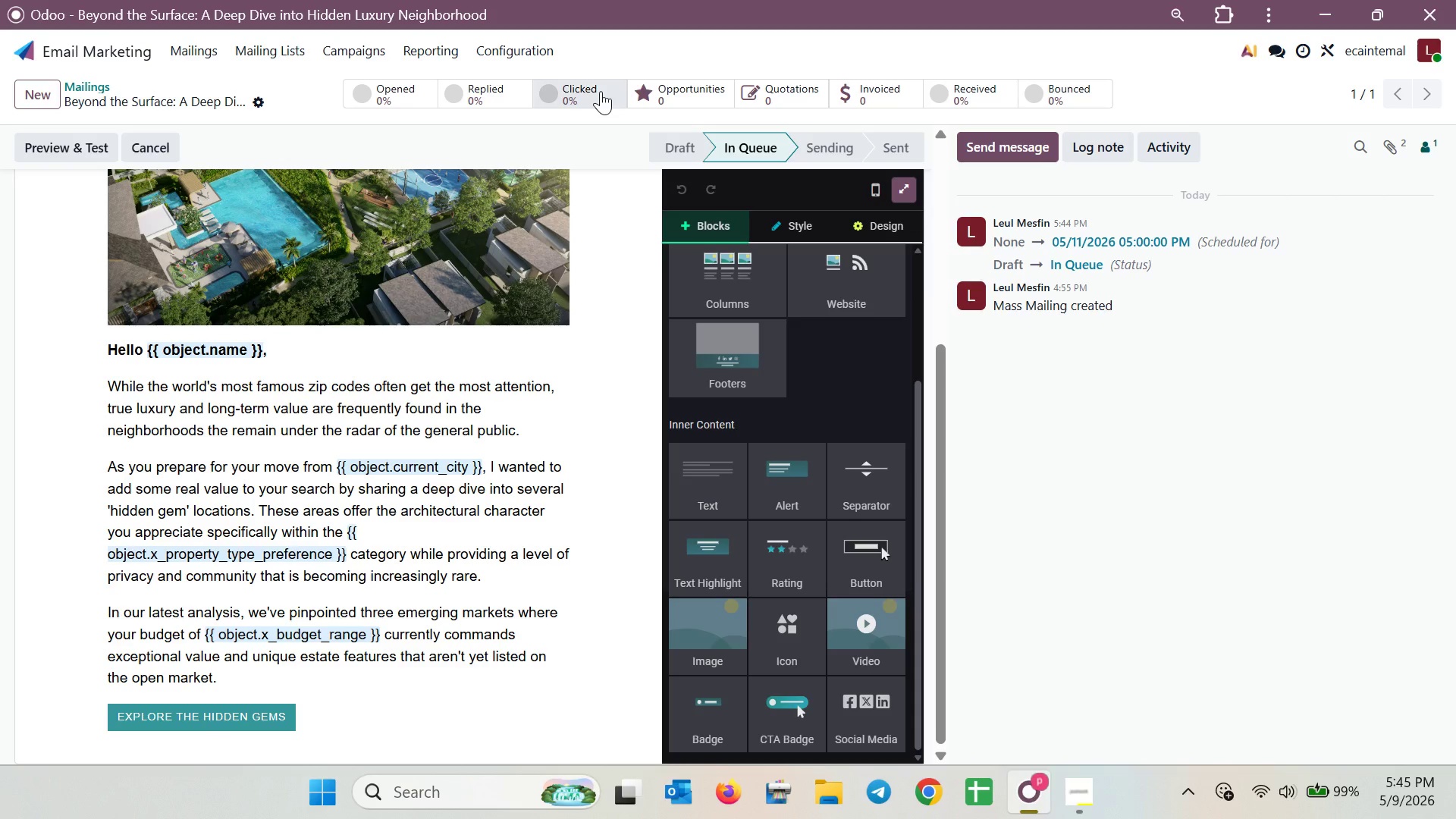 
left_click([25, 99])
 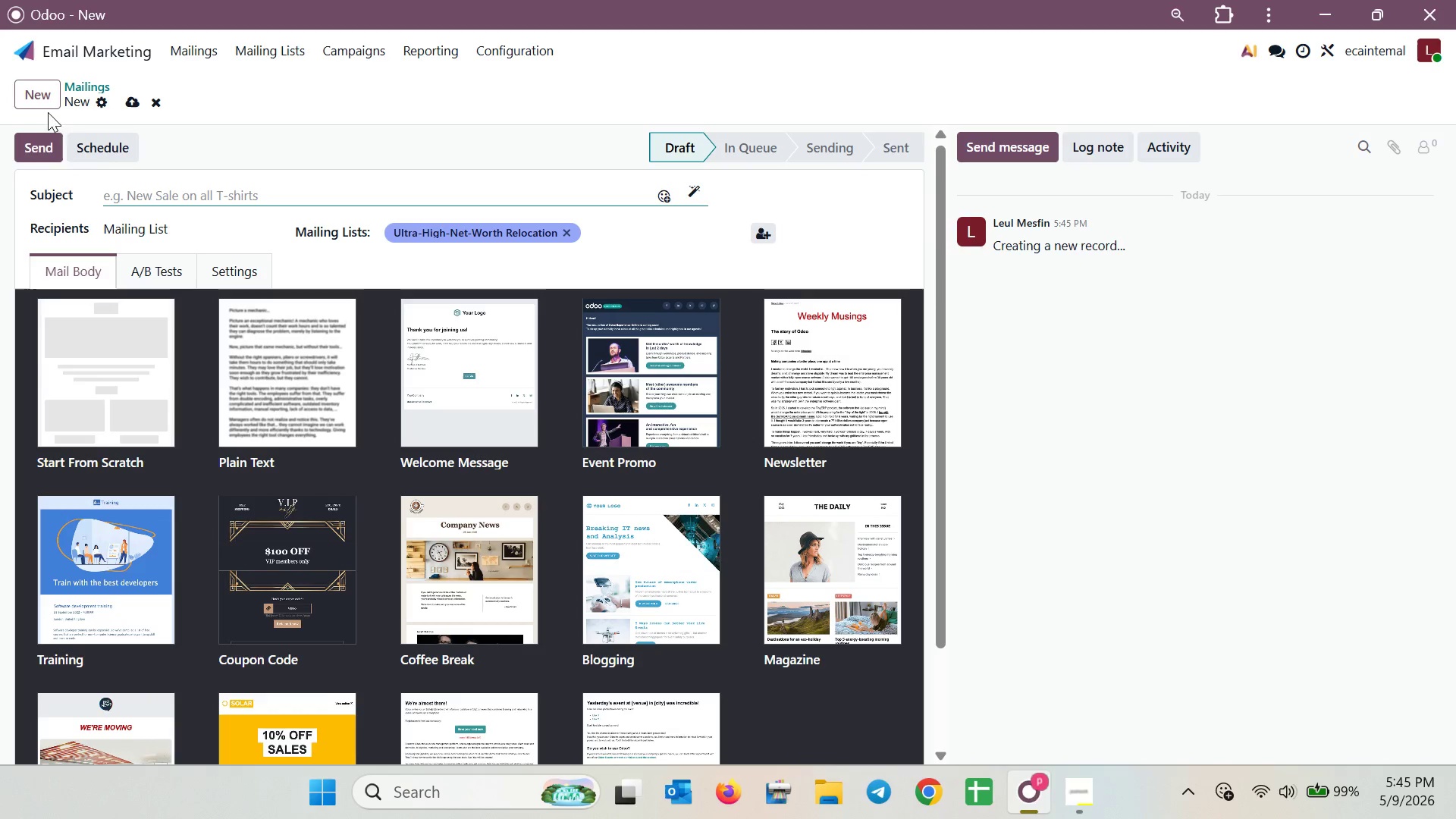 
left_click([101, 142])
 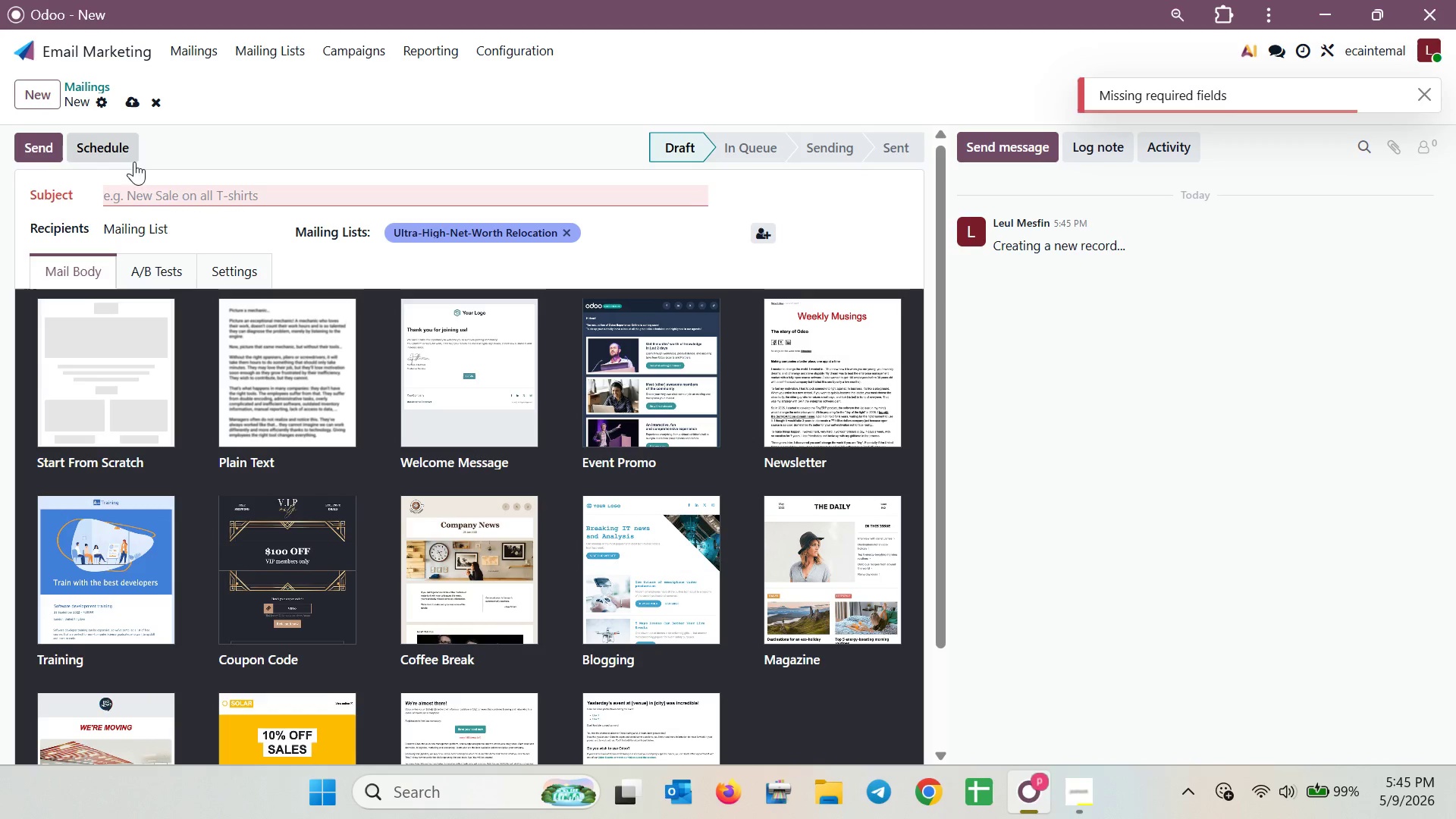 
left_click([161, 202])
 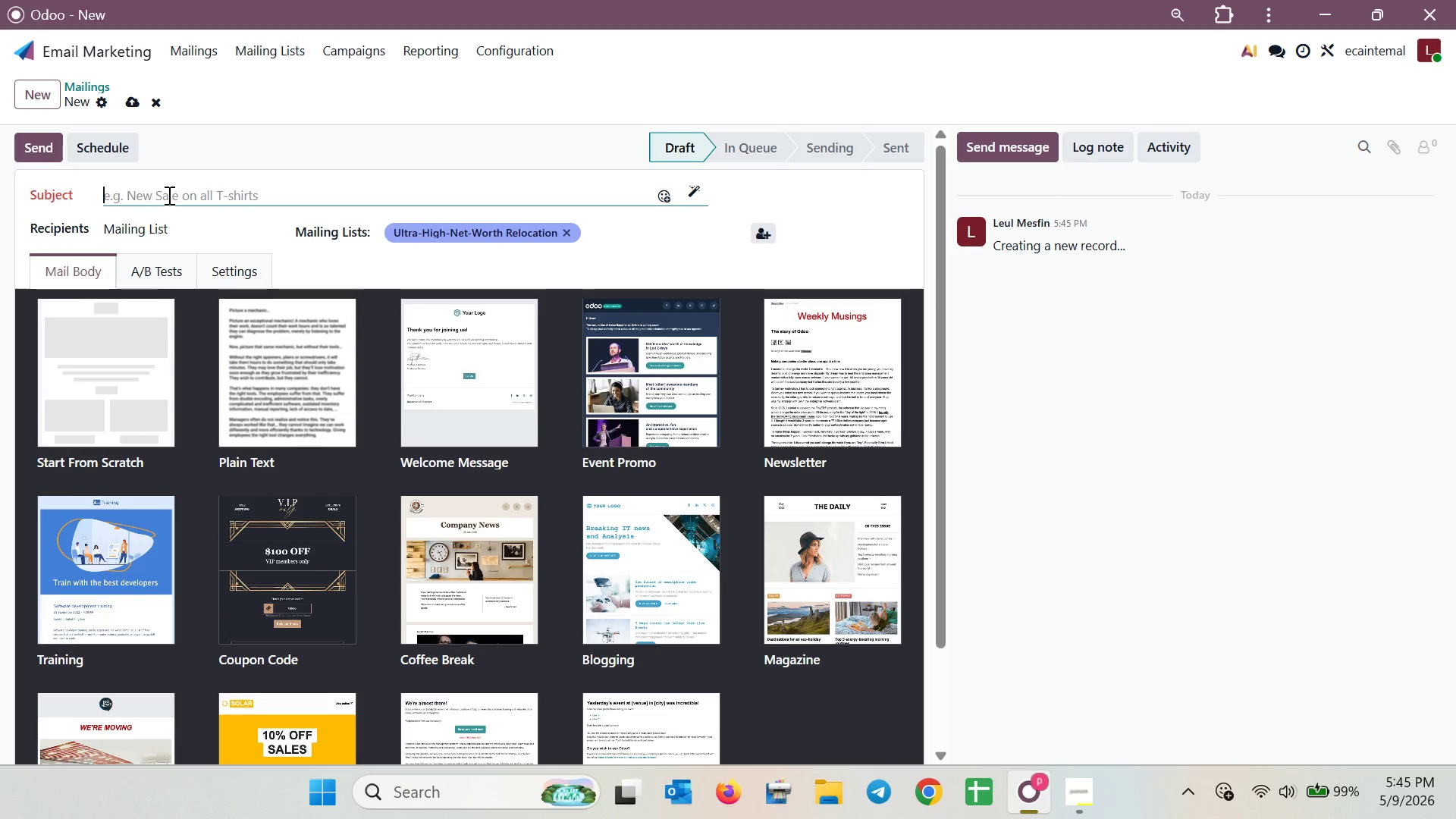 
wait(9.58)
 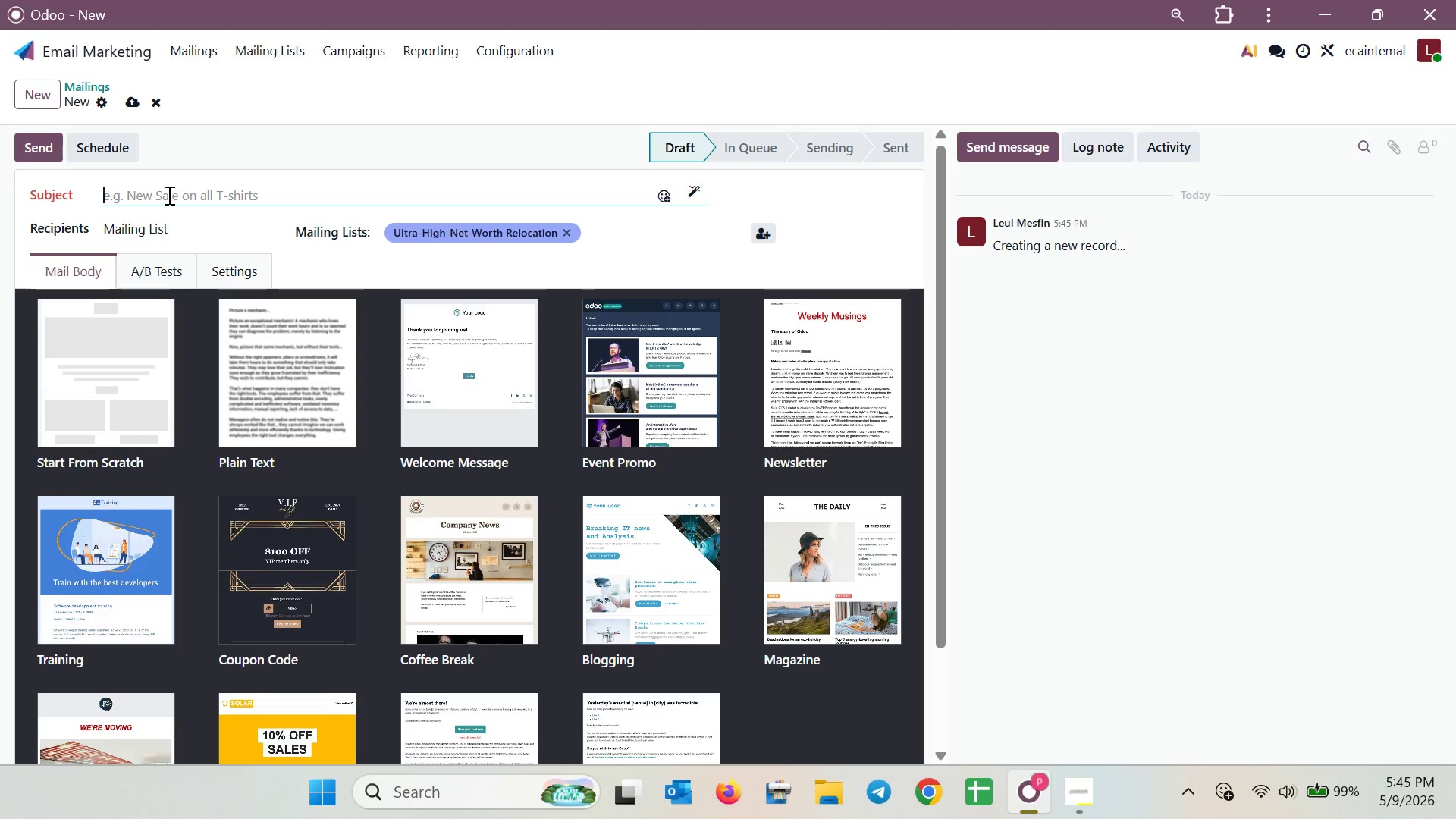 
type(Curated )
 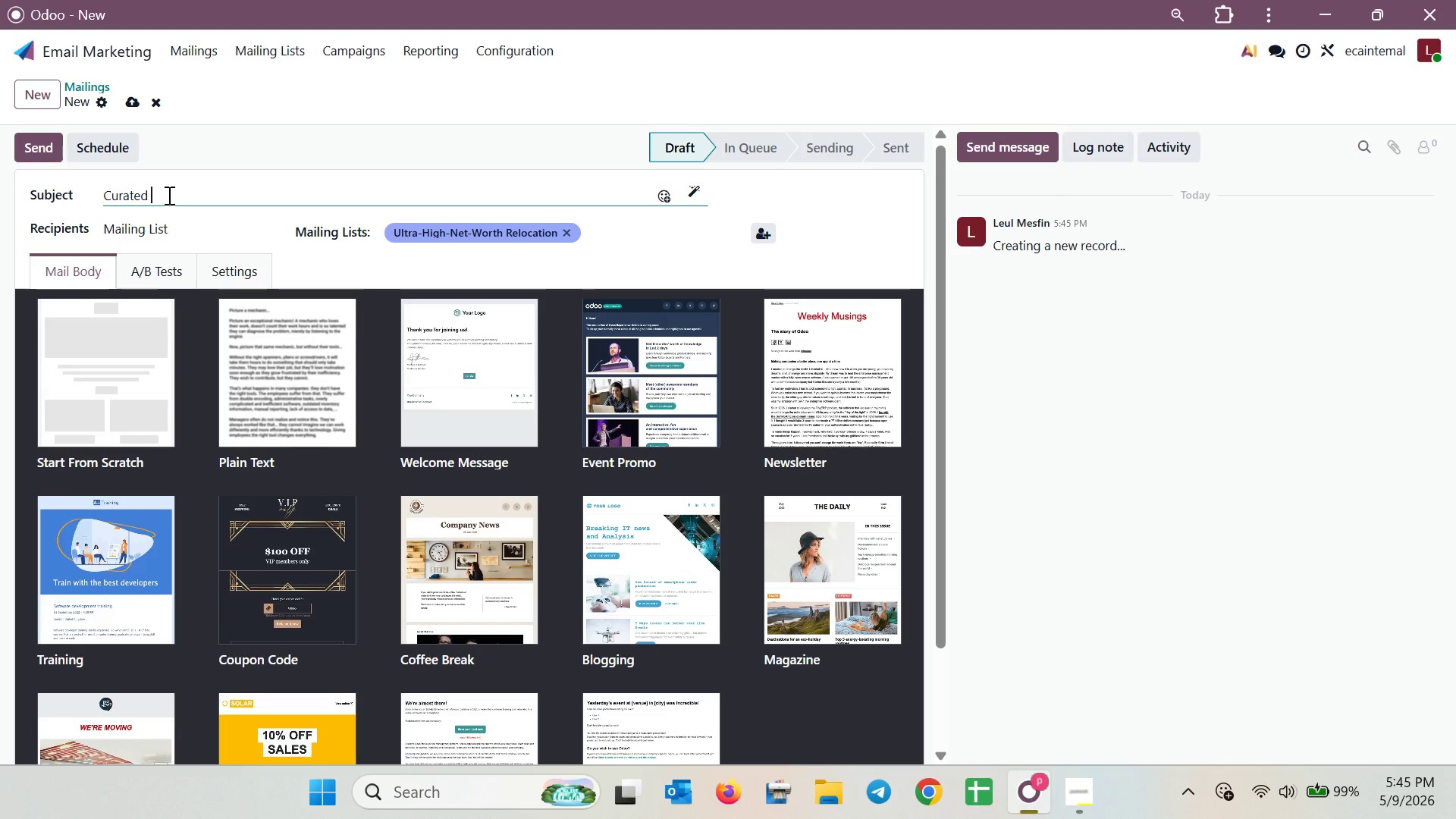 
type(Architectural Excellence)
 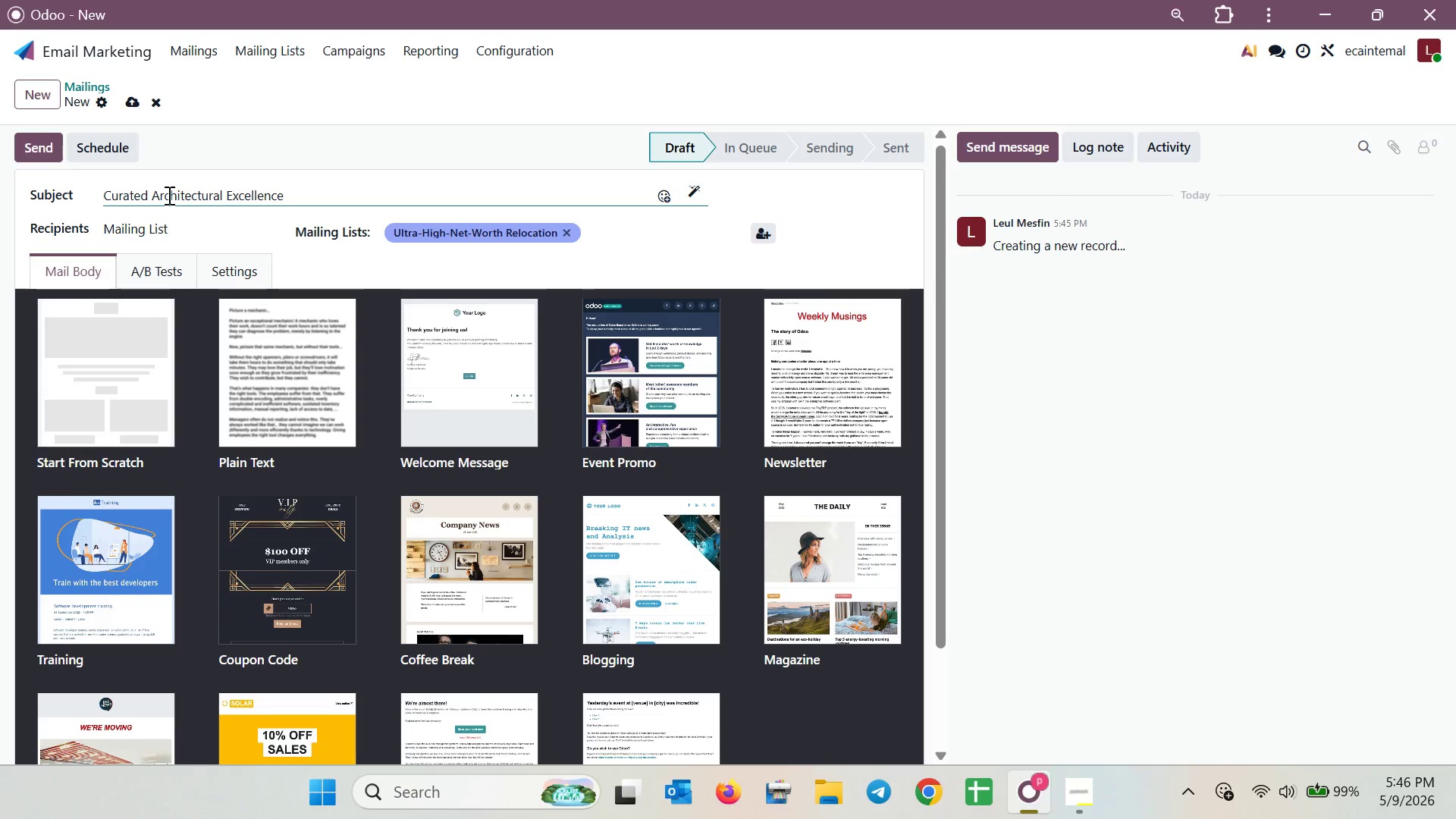 
type( and Personal)
 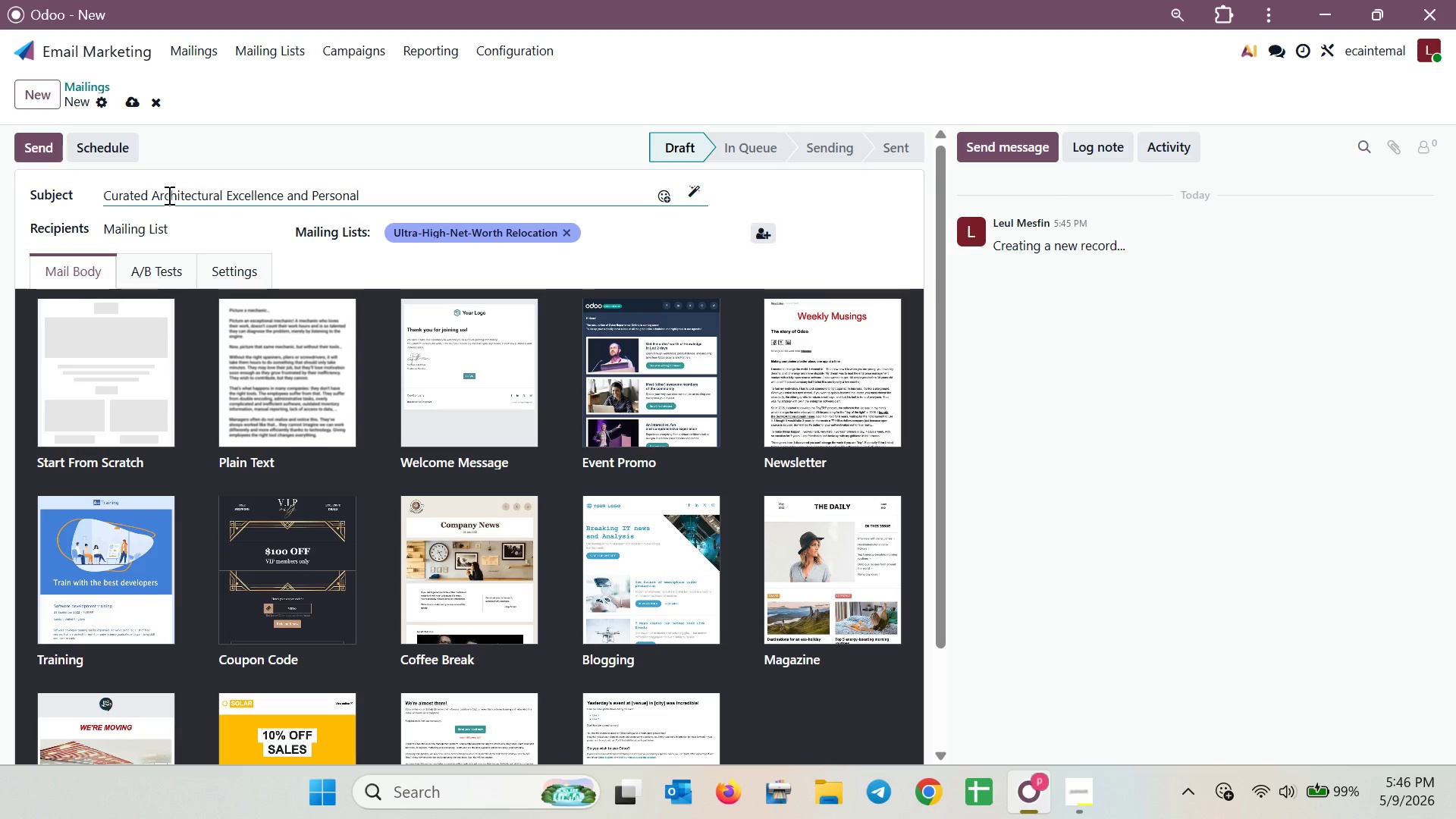 
wait(5.58)
 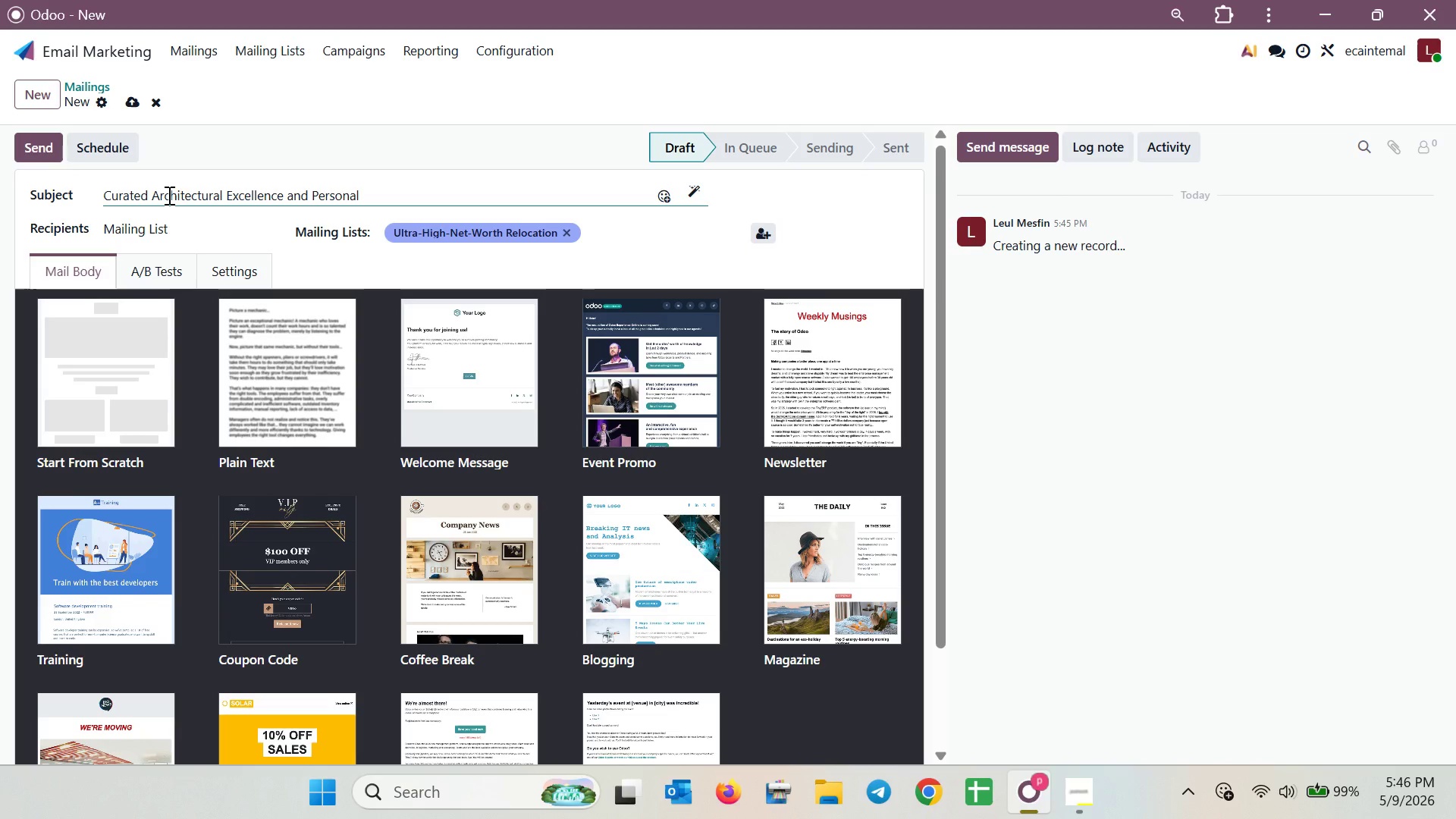 
type( Style )
 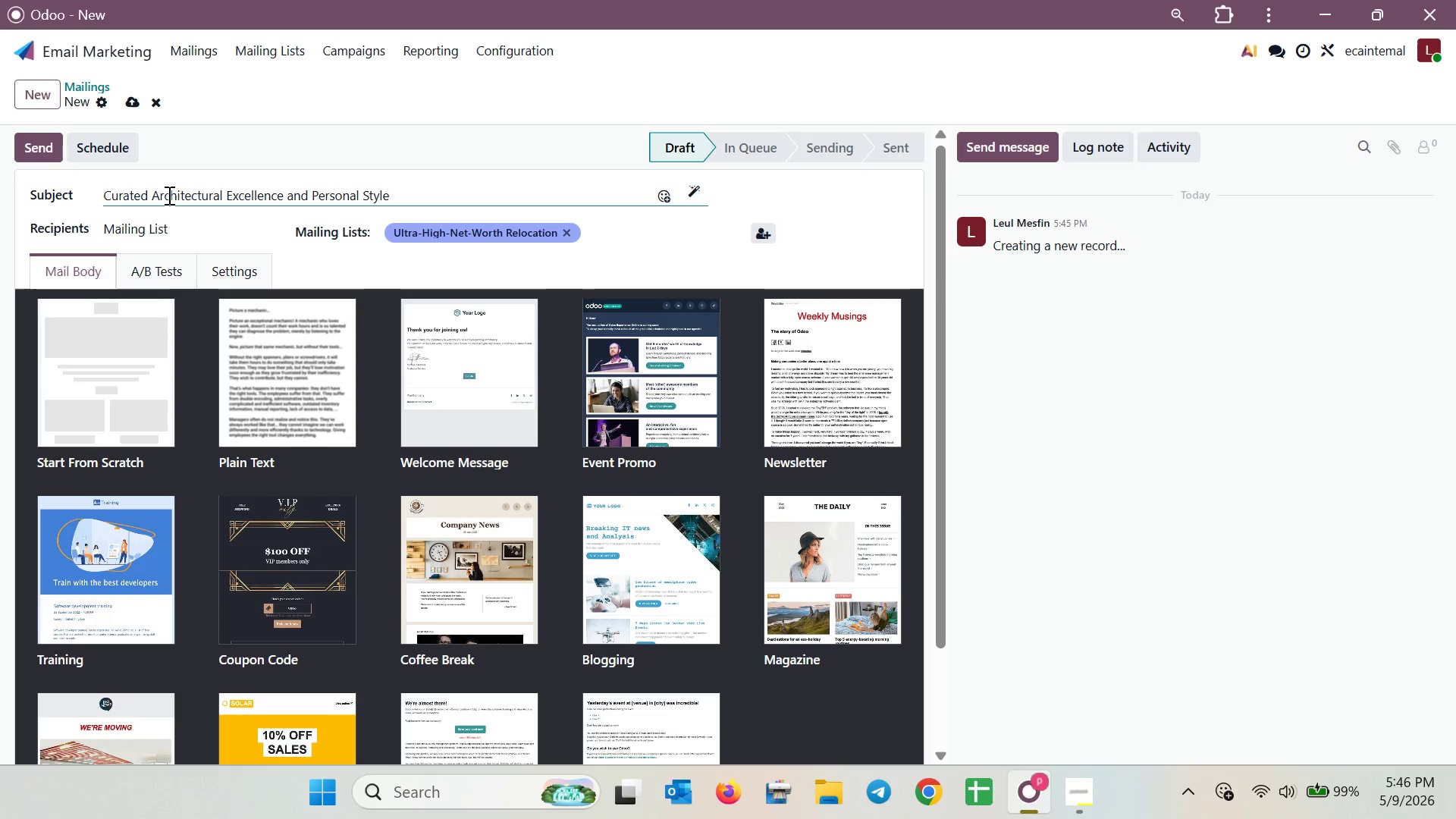 
wait(24.06)
 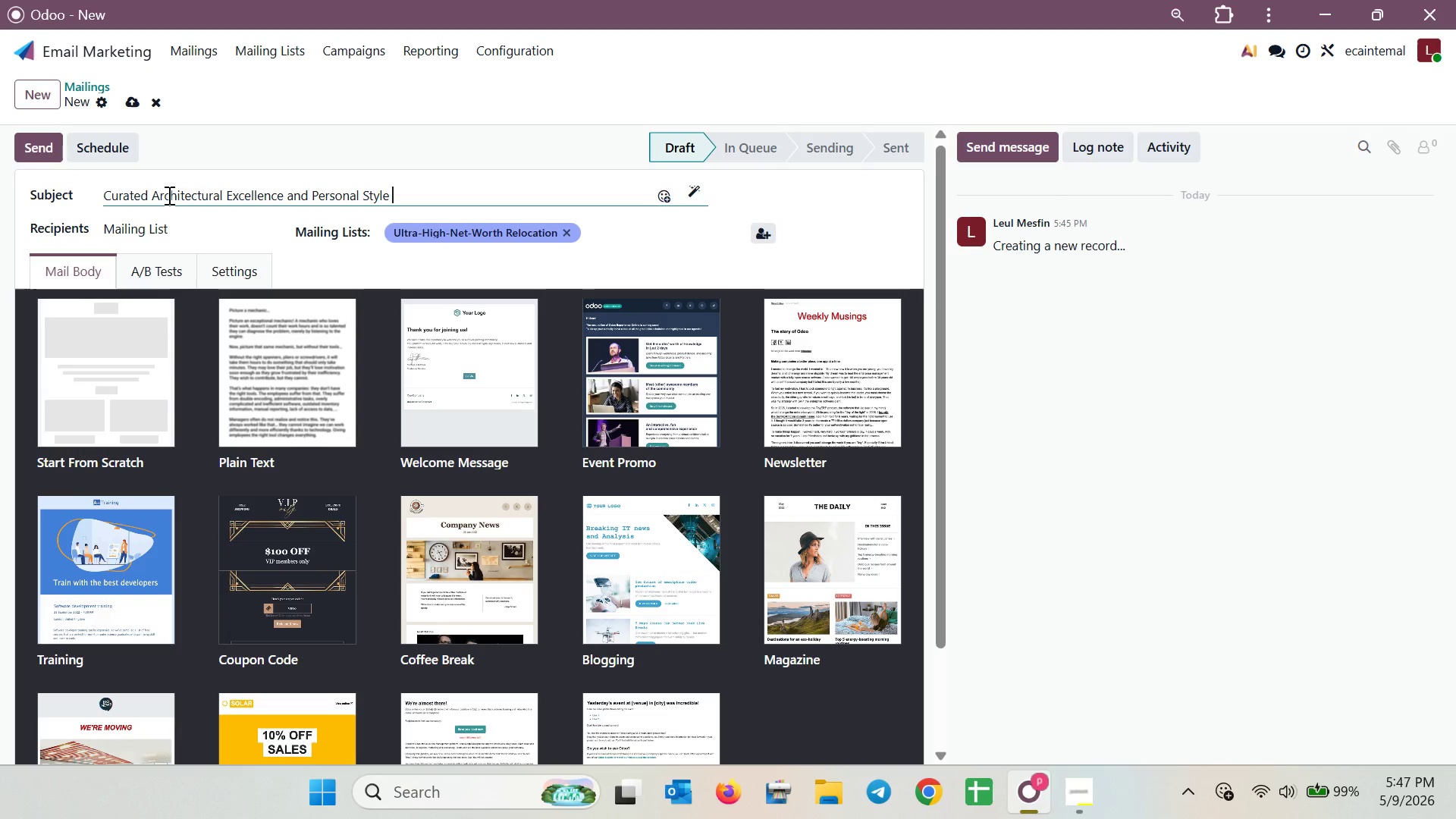 
hold_key(key=Backspace, duration=0.78)
 